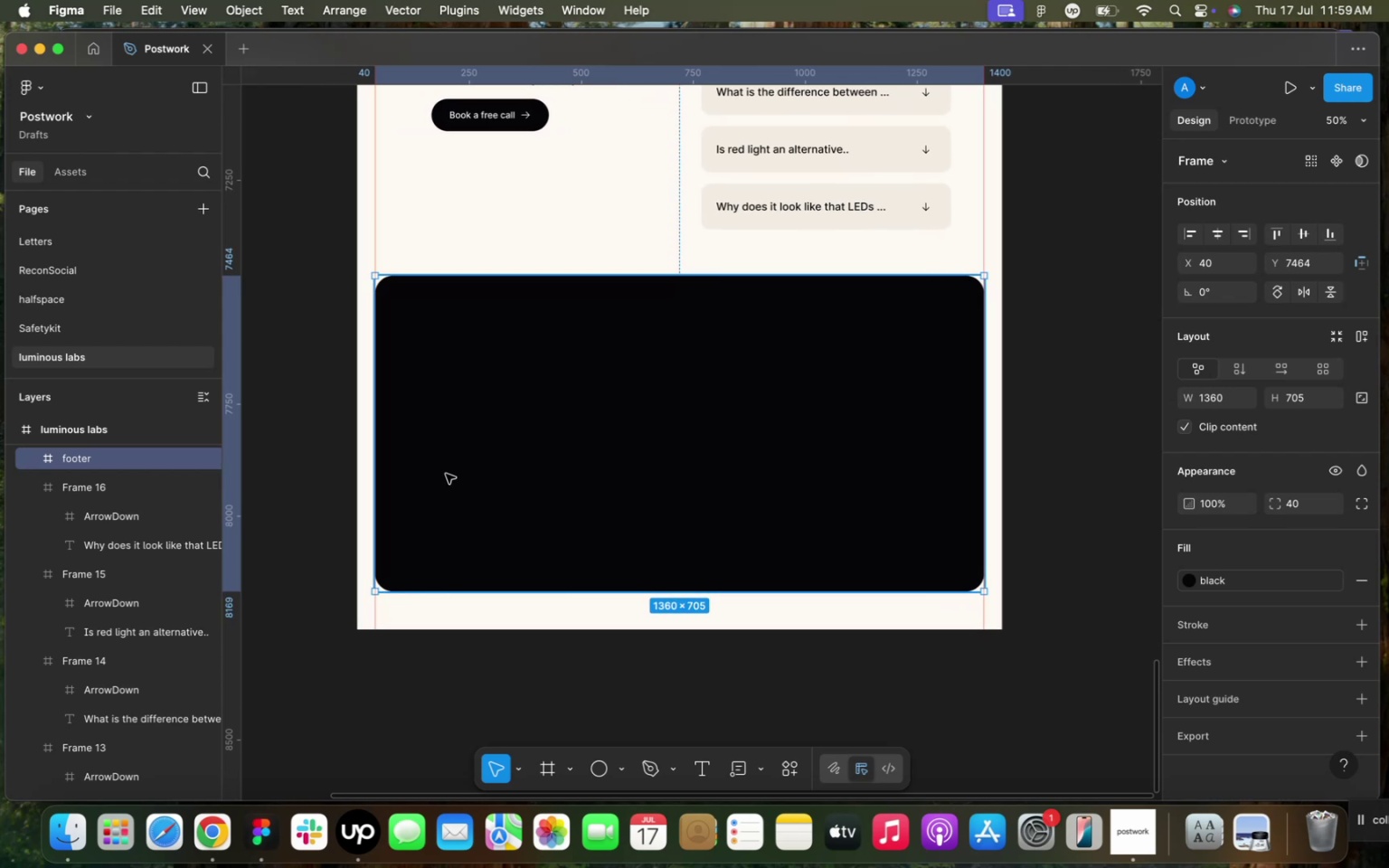 
double_click([762, 212])
 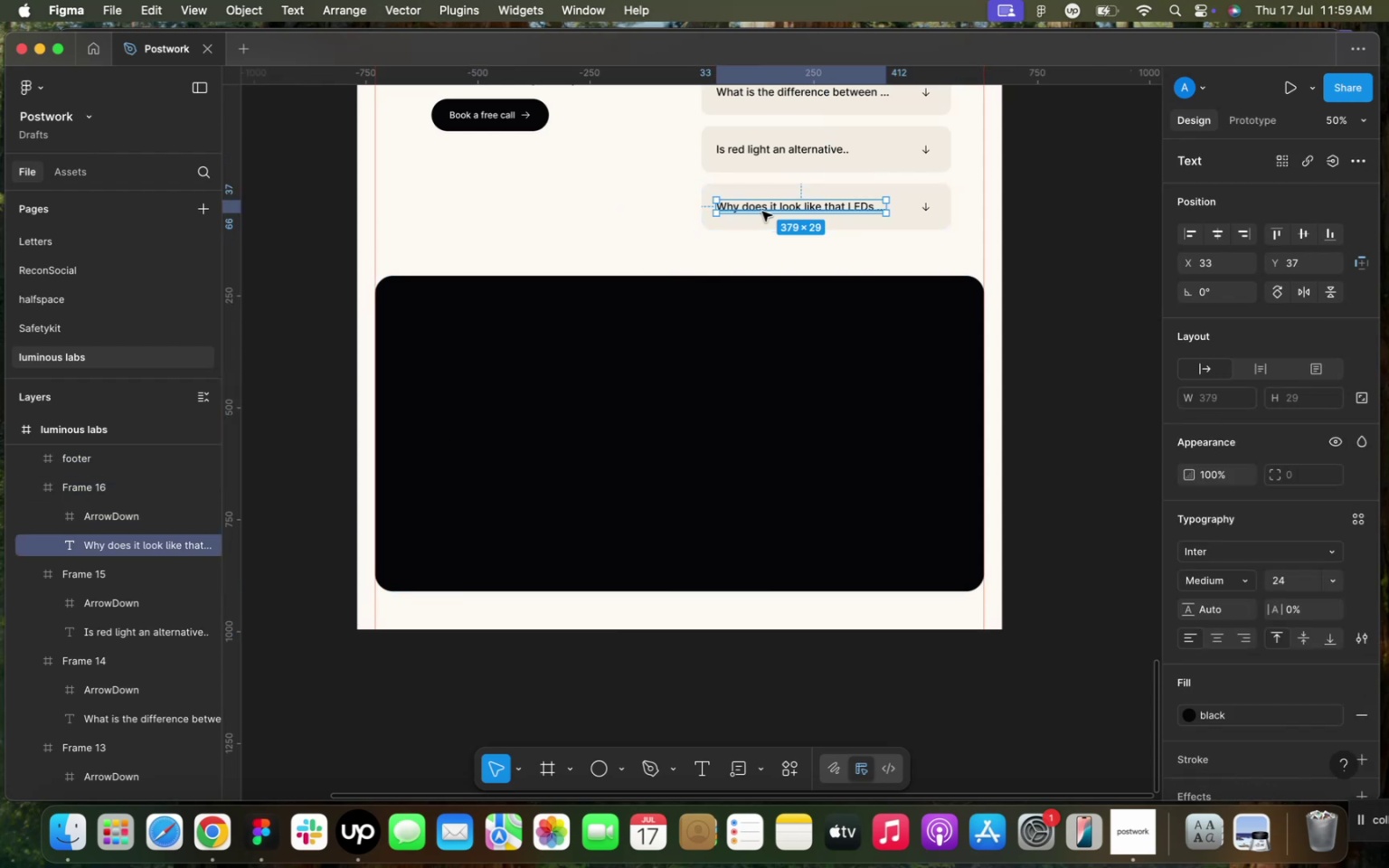 
key(Meta+D)
 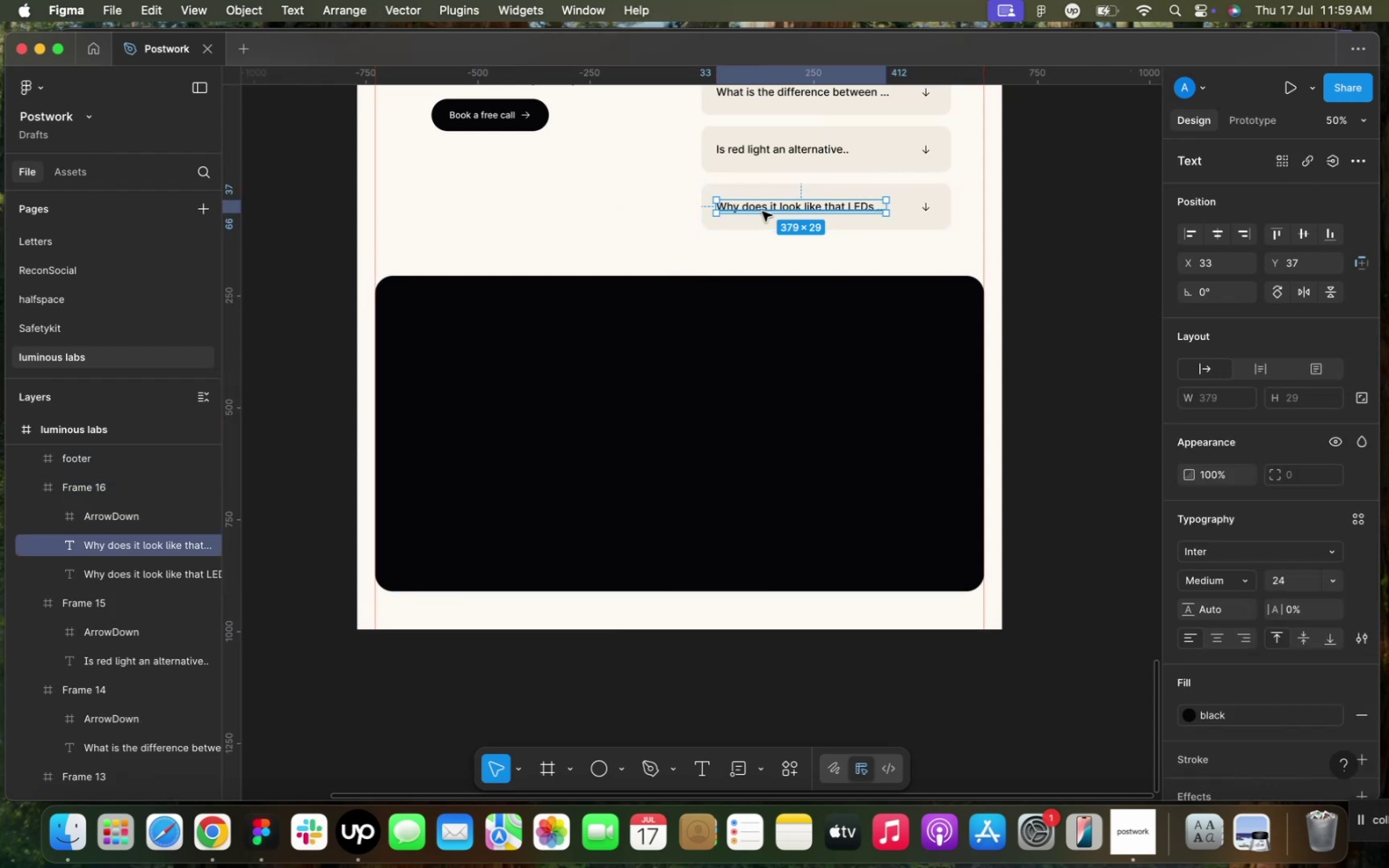 
left_click_drag(start_coordinate=[762, 212], to_coordinate=[619, 354])
 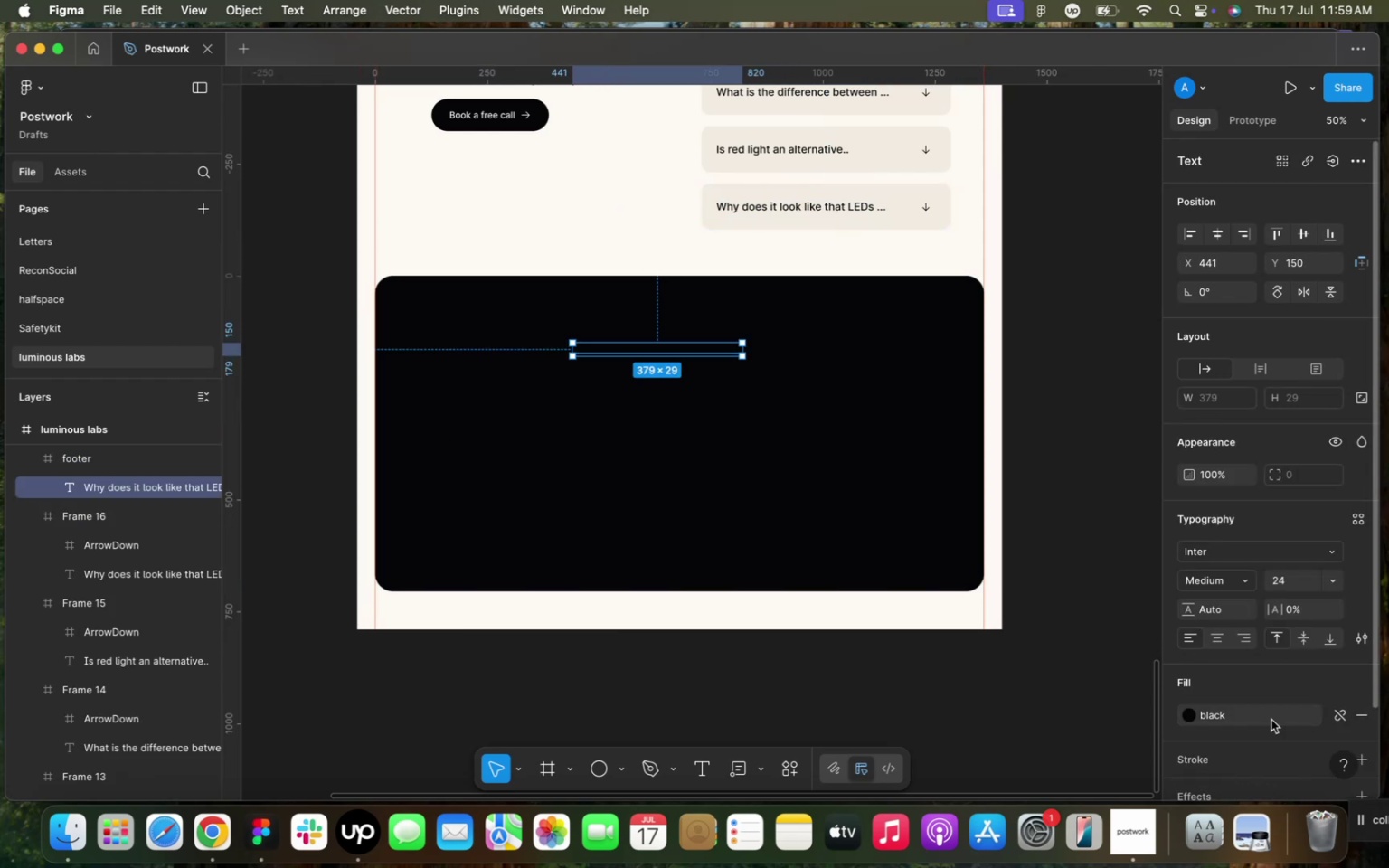 
left_click([1214, 712])
 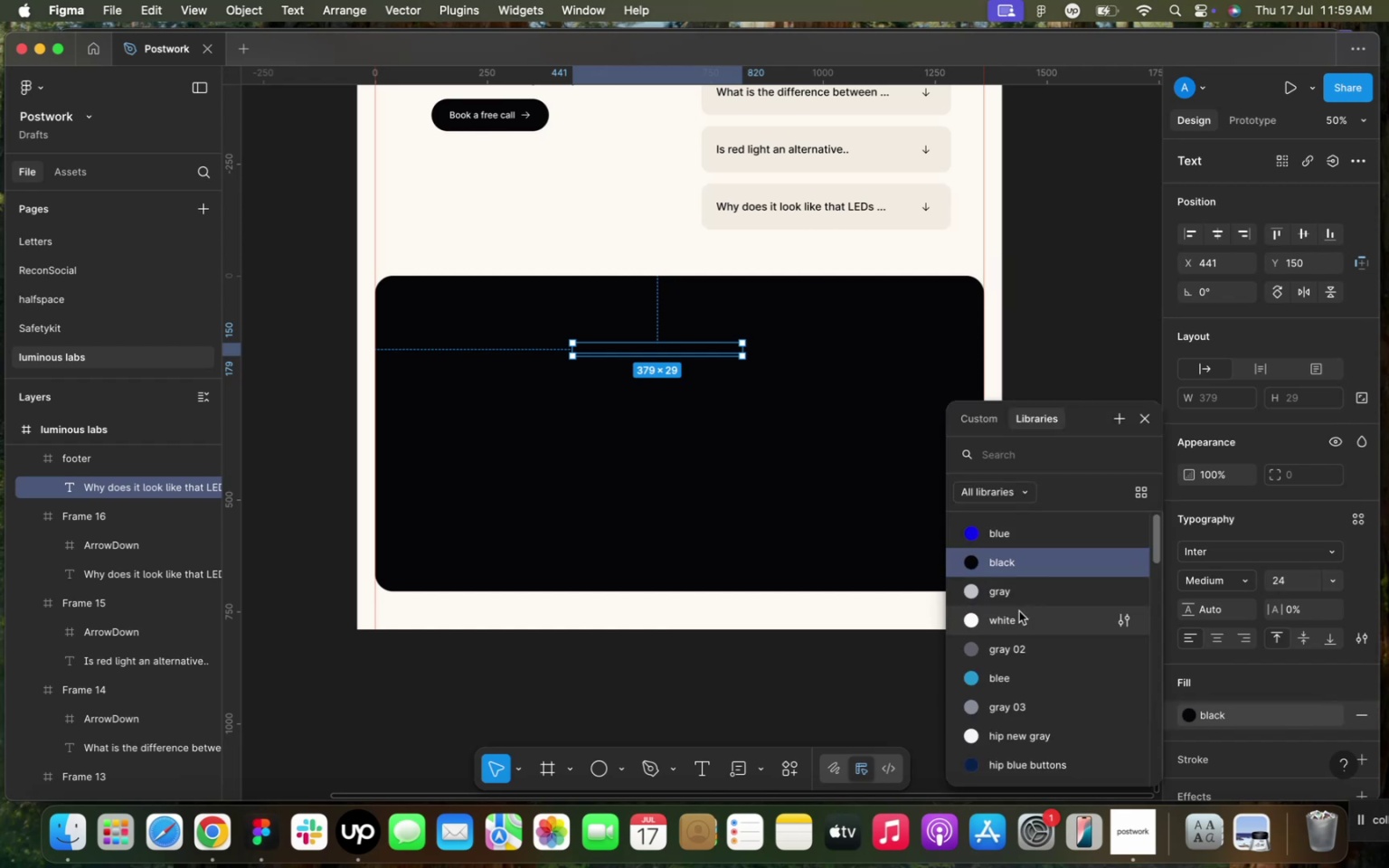 
left_click([1018, 618])
 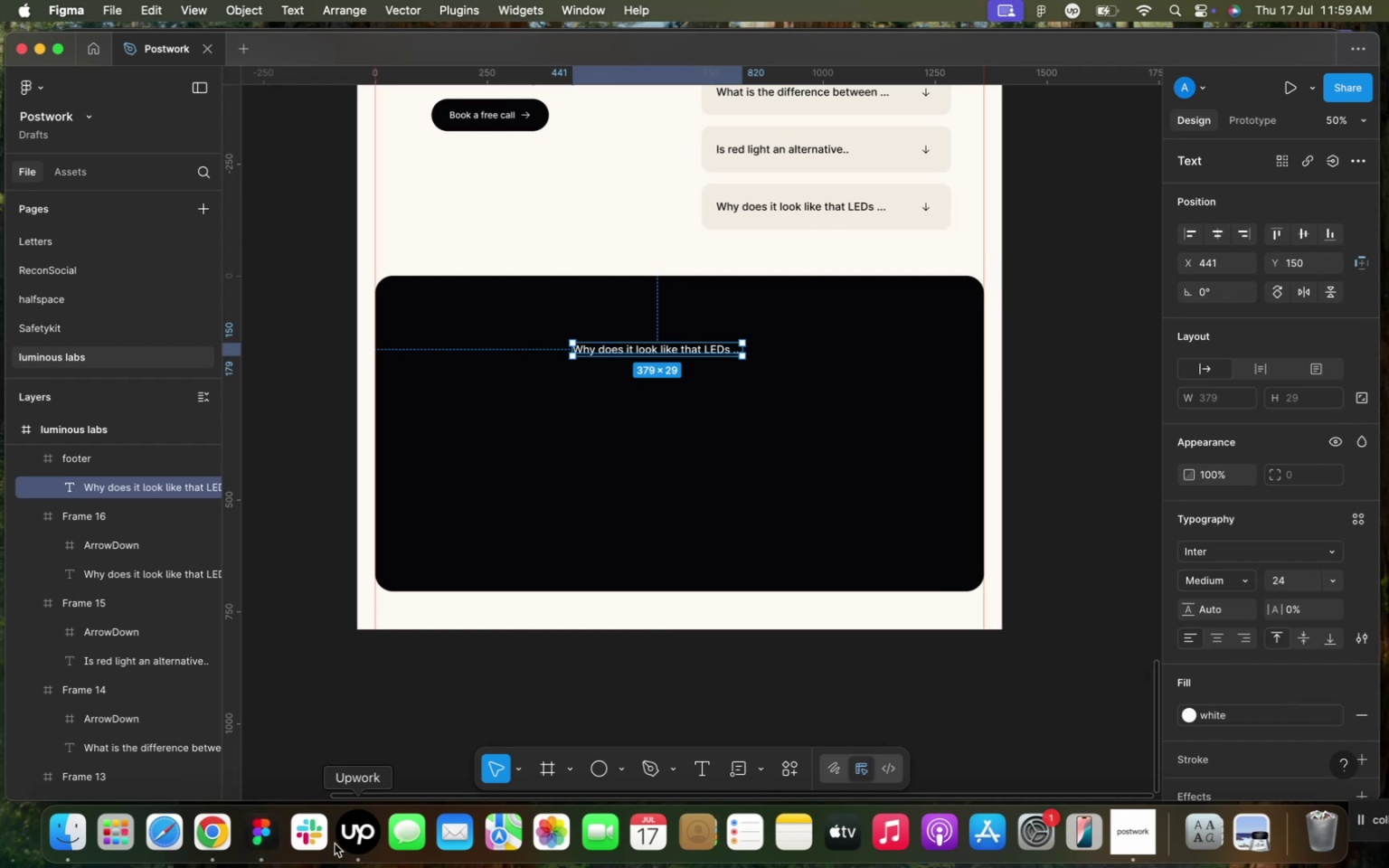 
left_click([337, 841])
 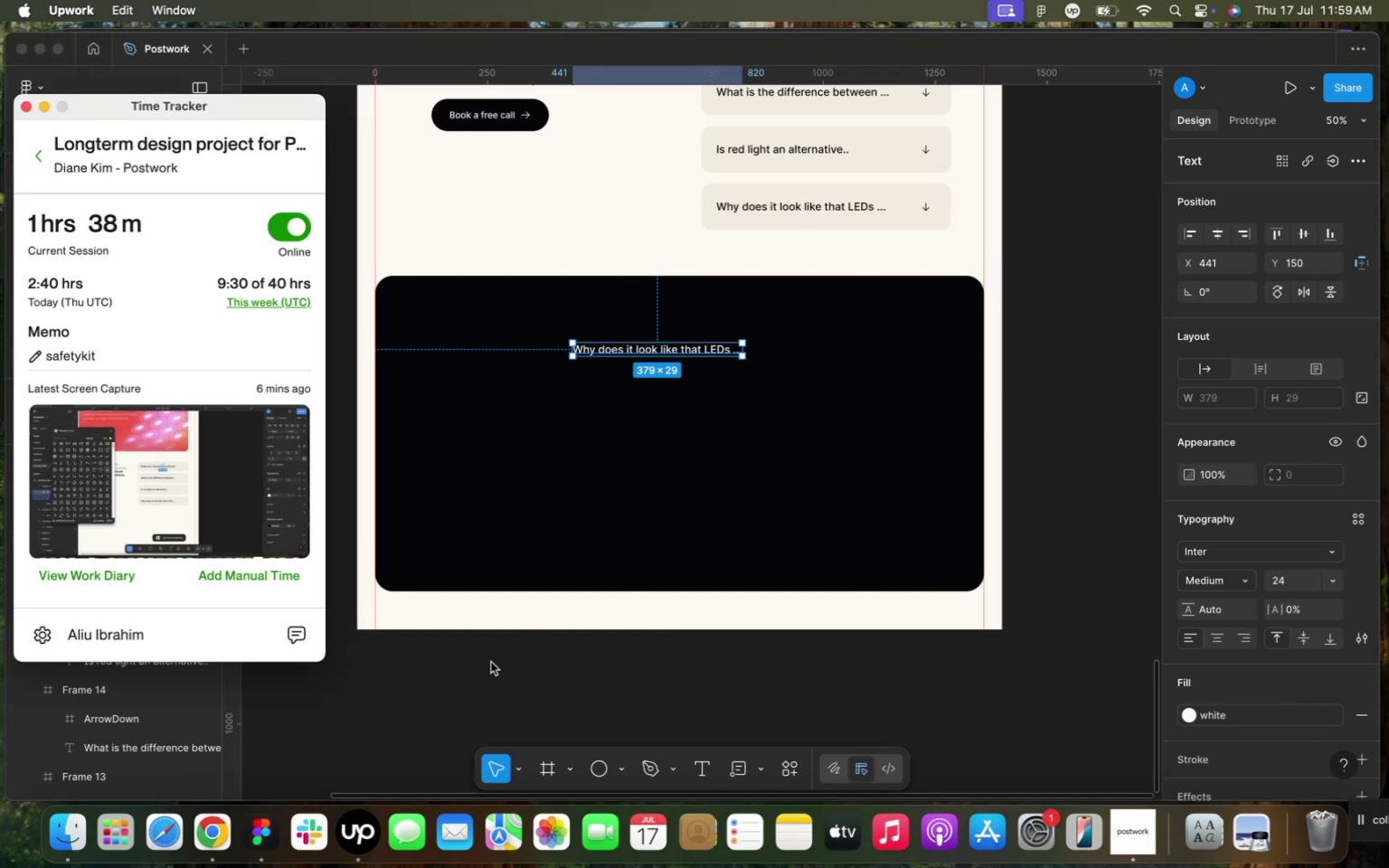 
left_click([491, 662])
 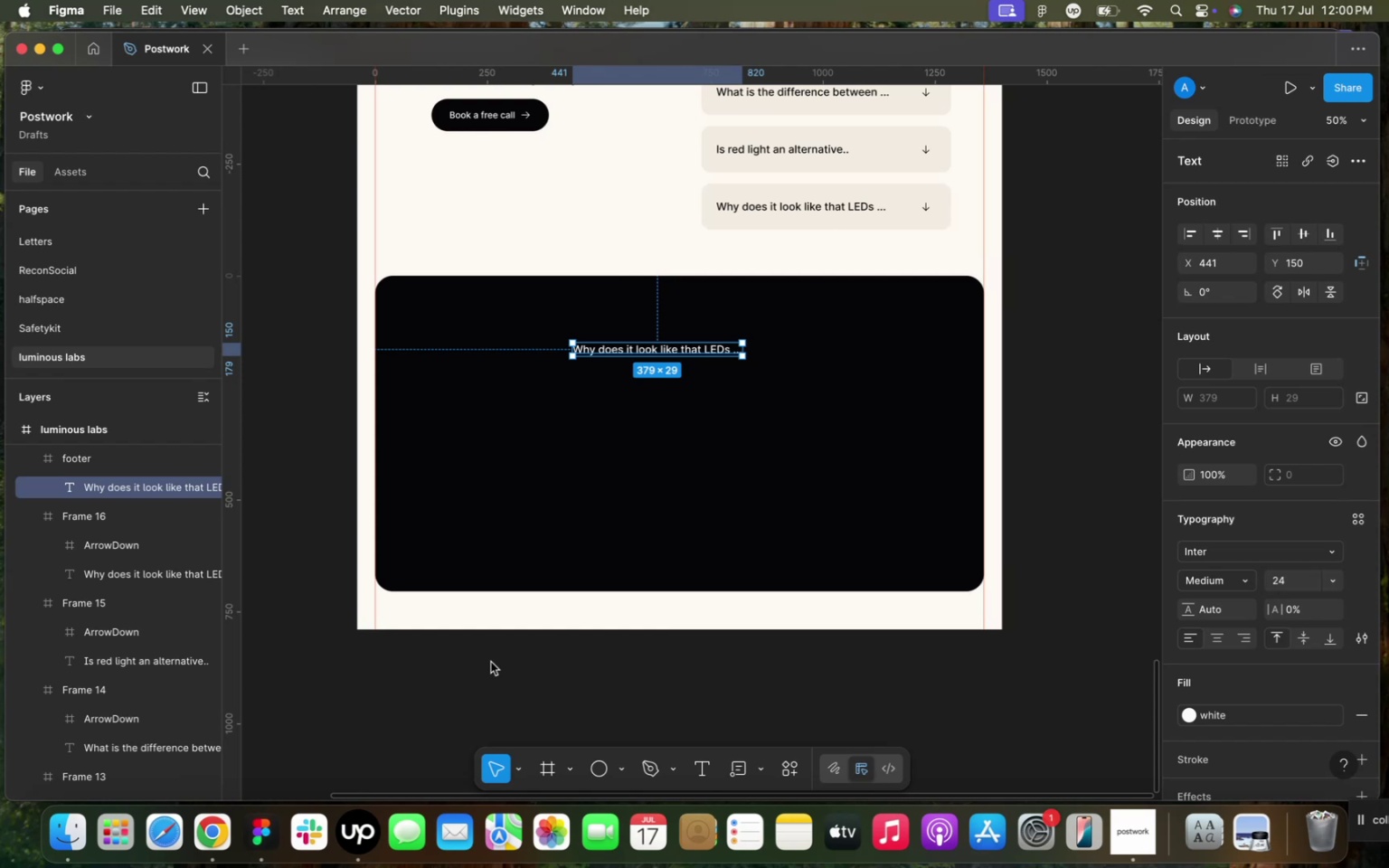 
wait(30.97)
 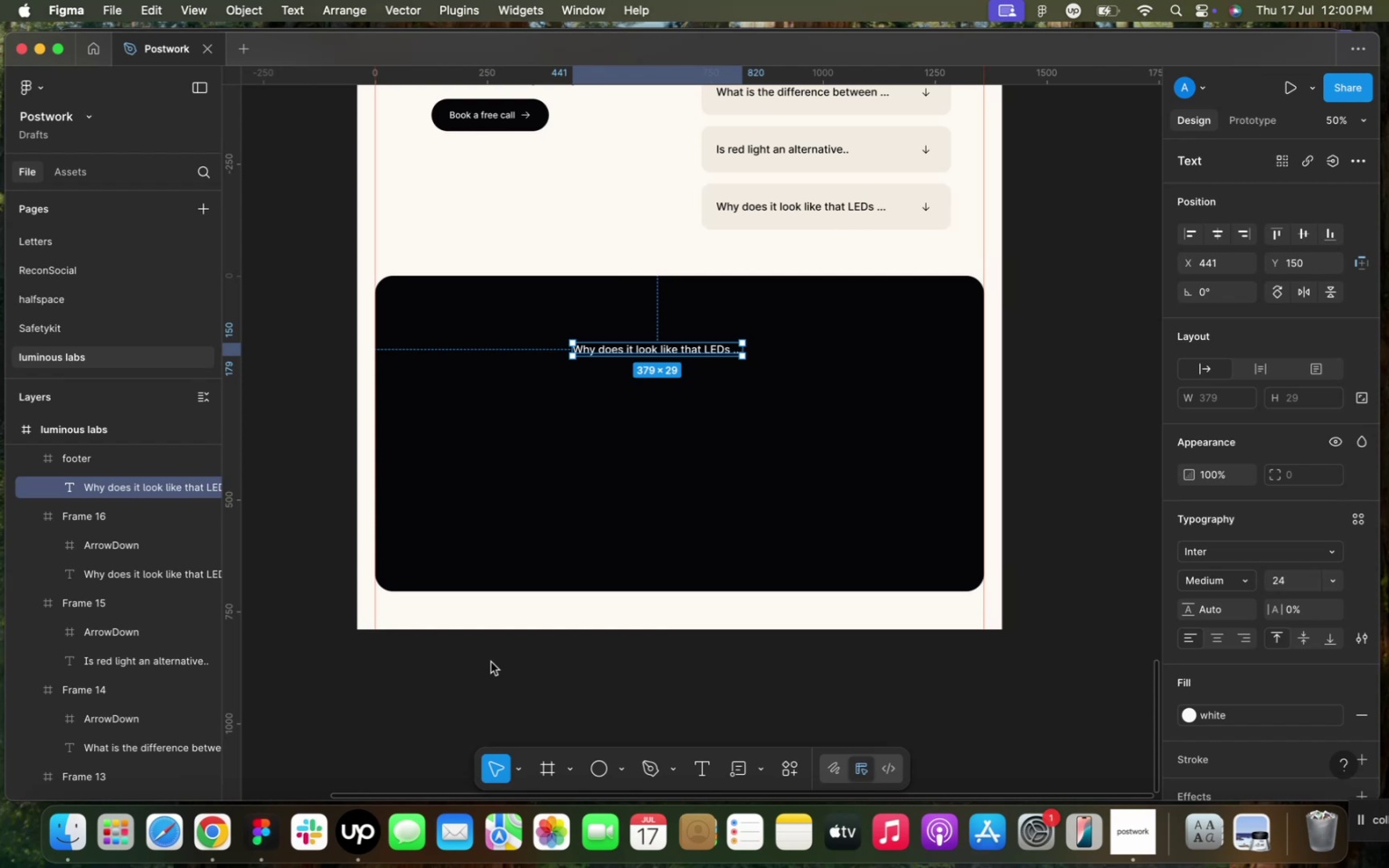 
double_click([621, 346])
 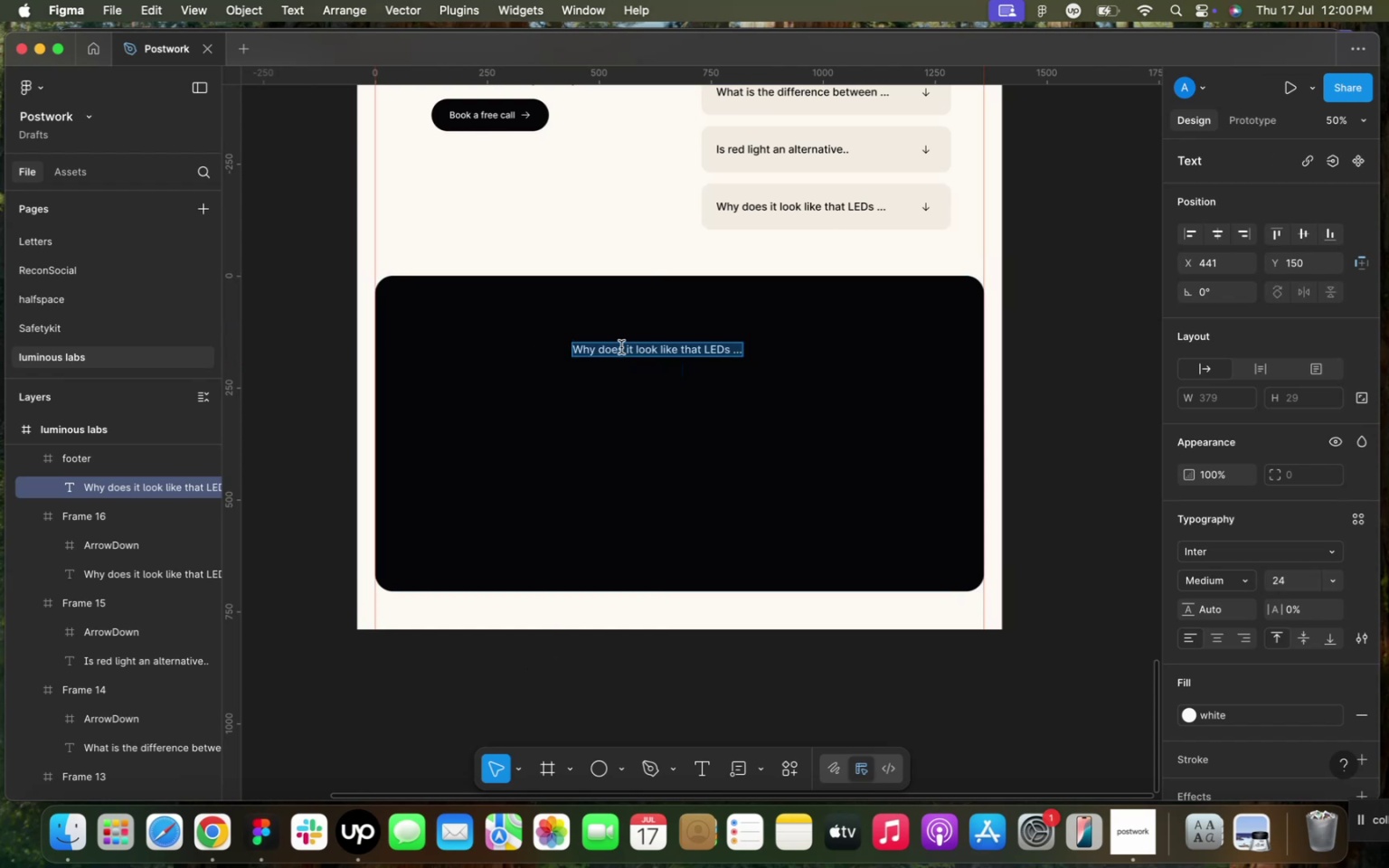 
type(Technology)
 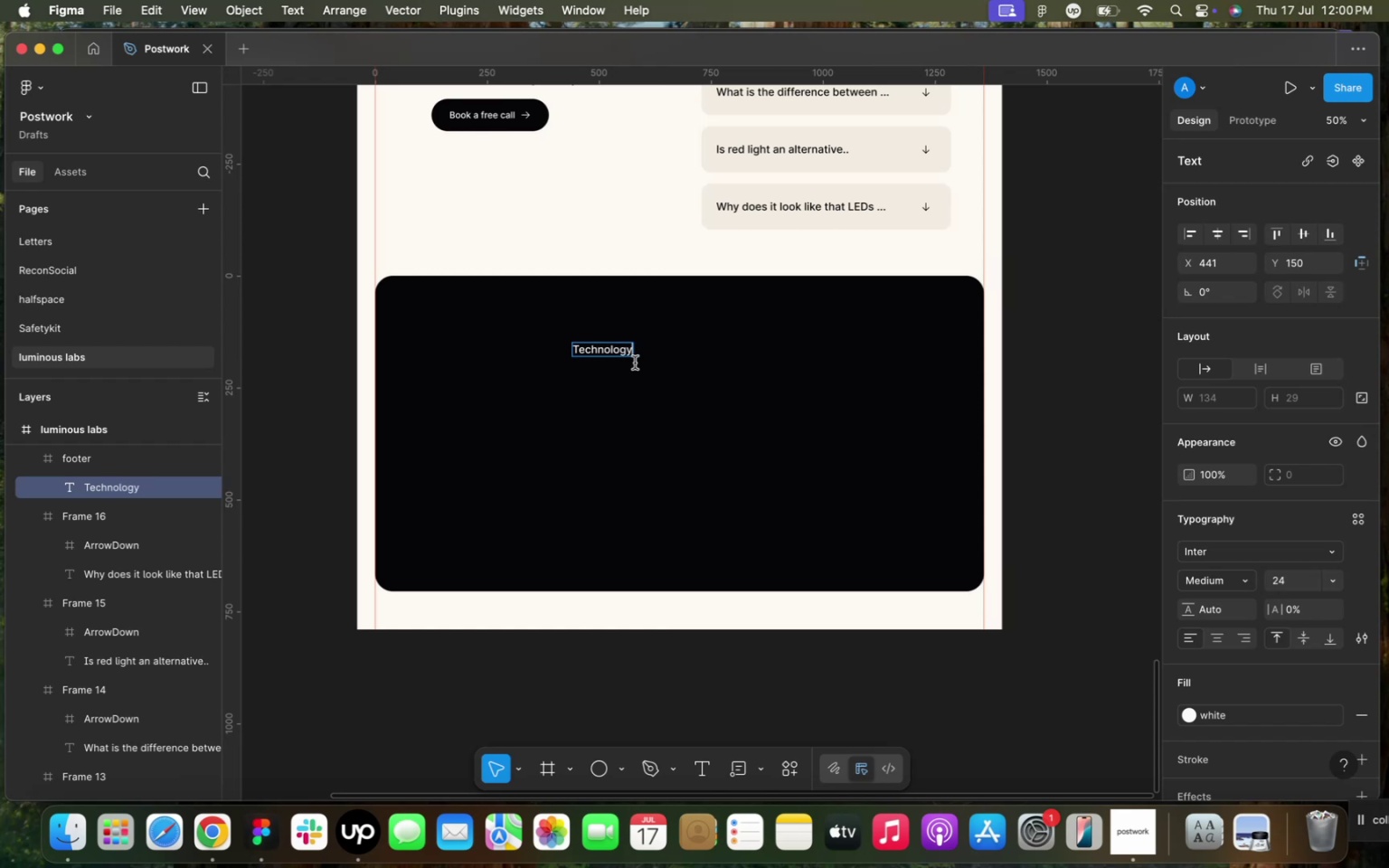 
left_click([652, 392])
 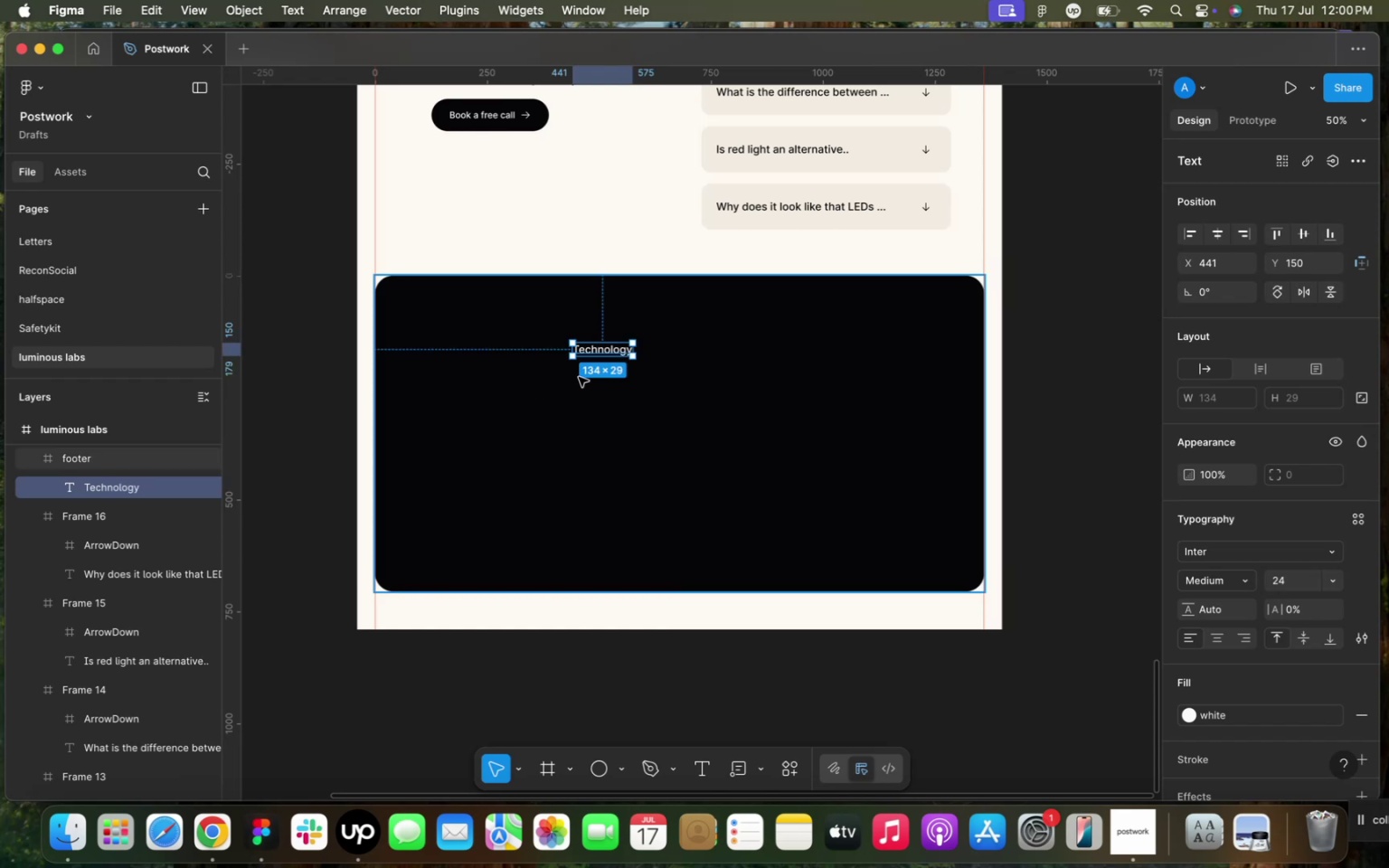 
left_click_drag(start_coordinate=[602, 353], to_coordinate=[592, 317])
 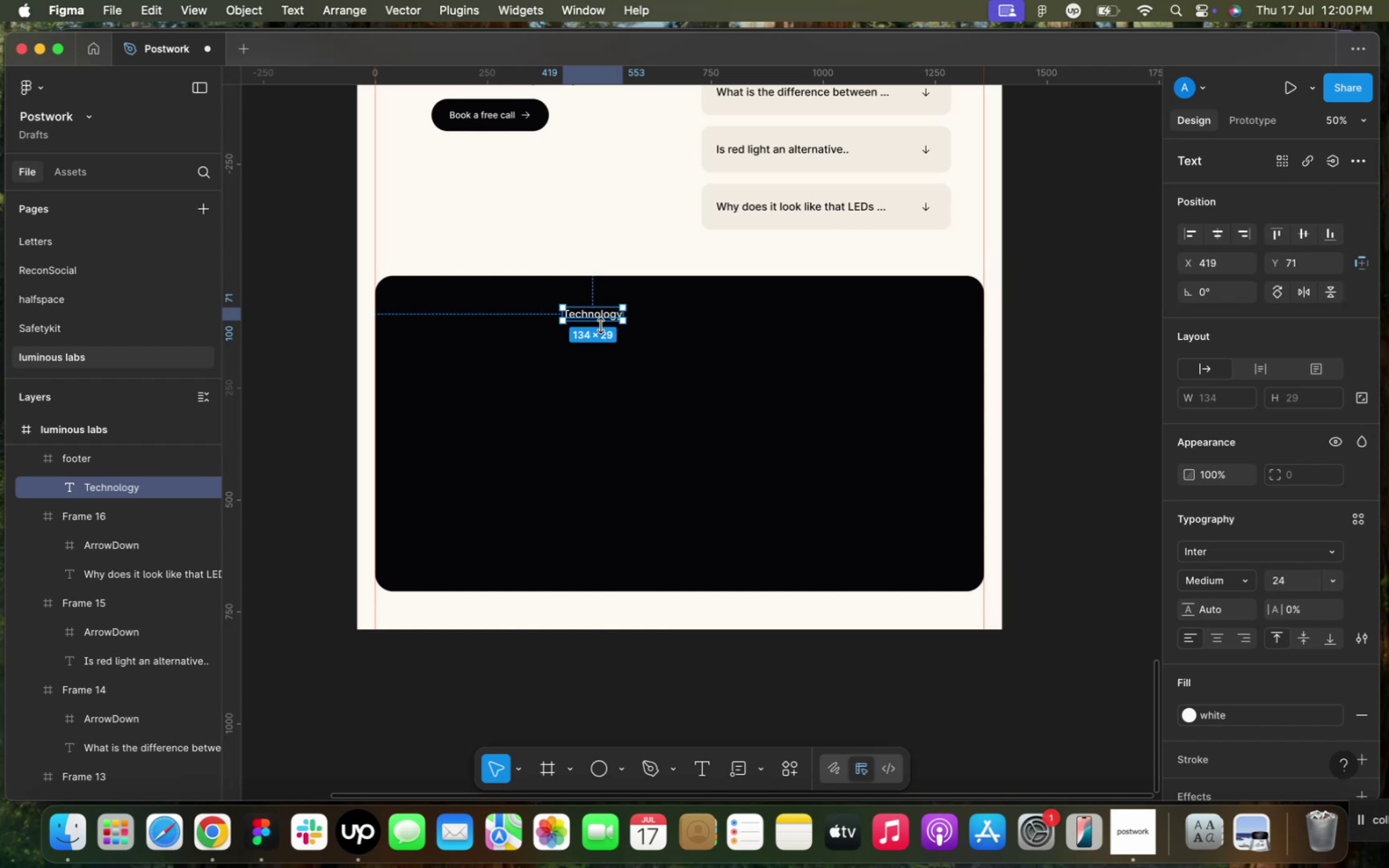 
key(Meta+D)
 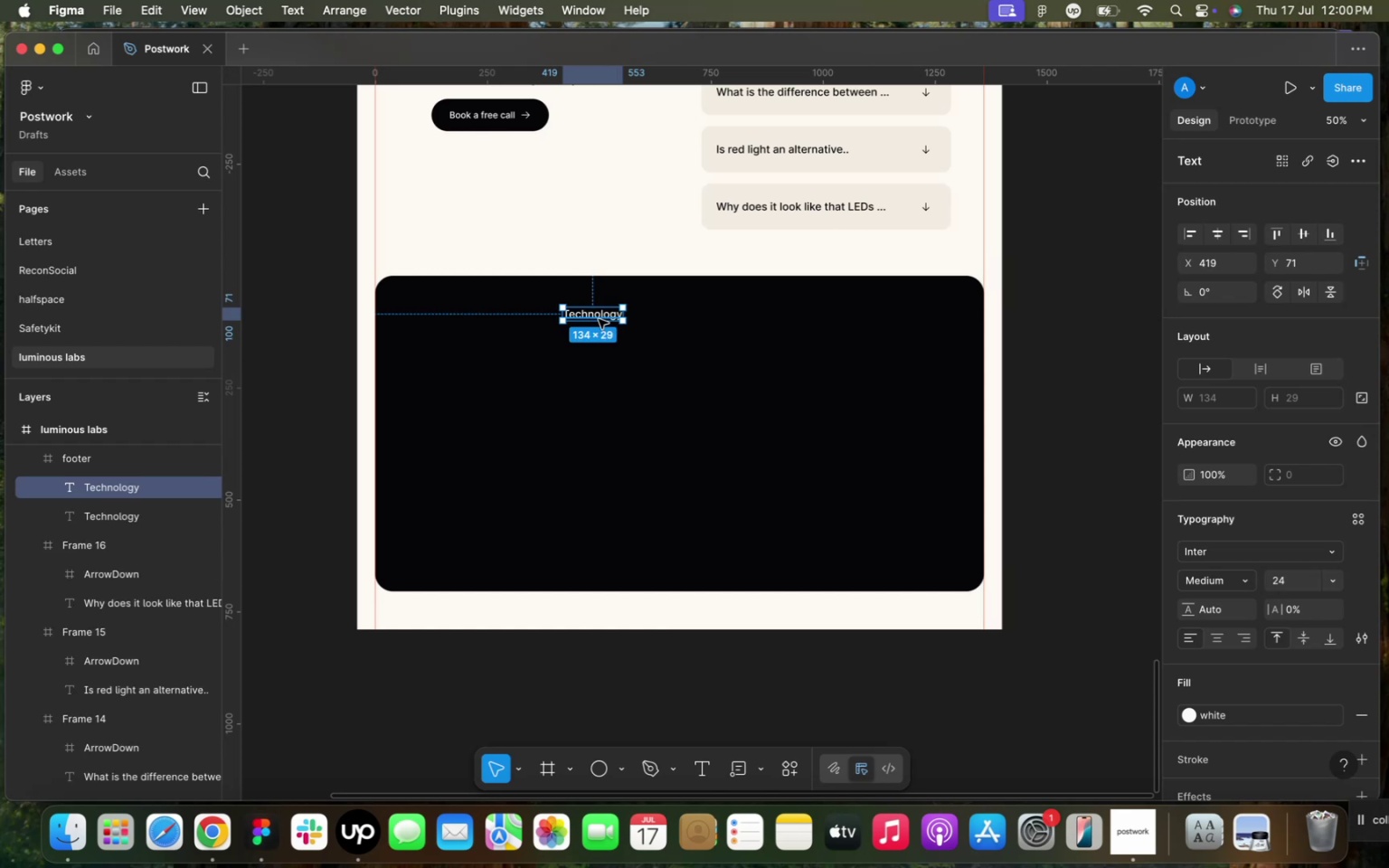 
left_click_drag(start_coordinate=[598, 319], to_coordinate=[600, 352])
 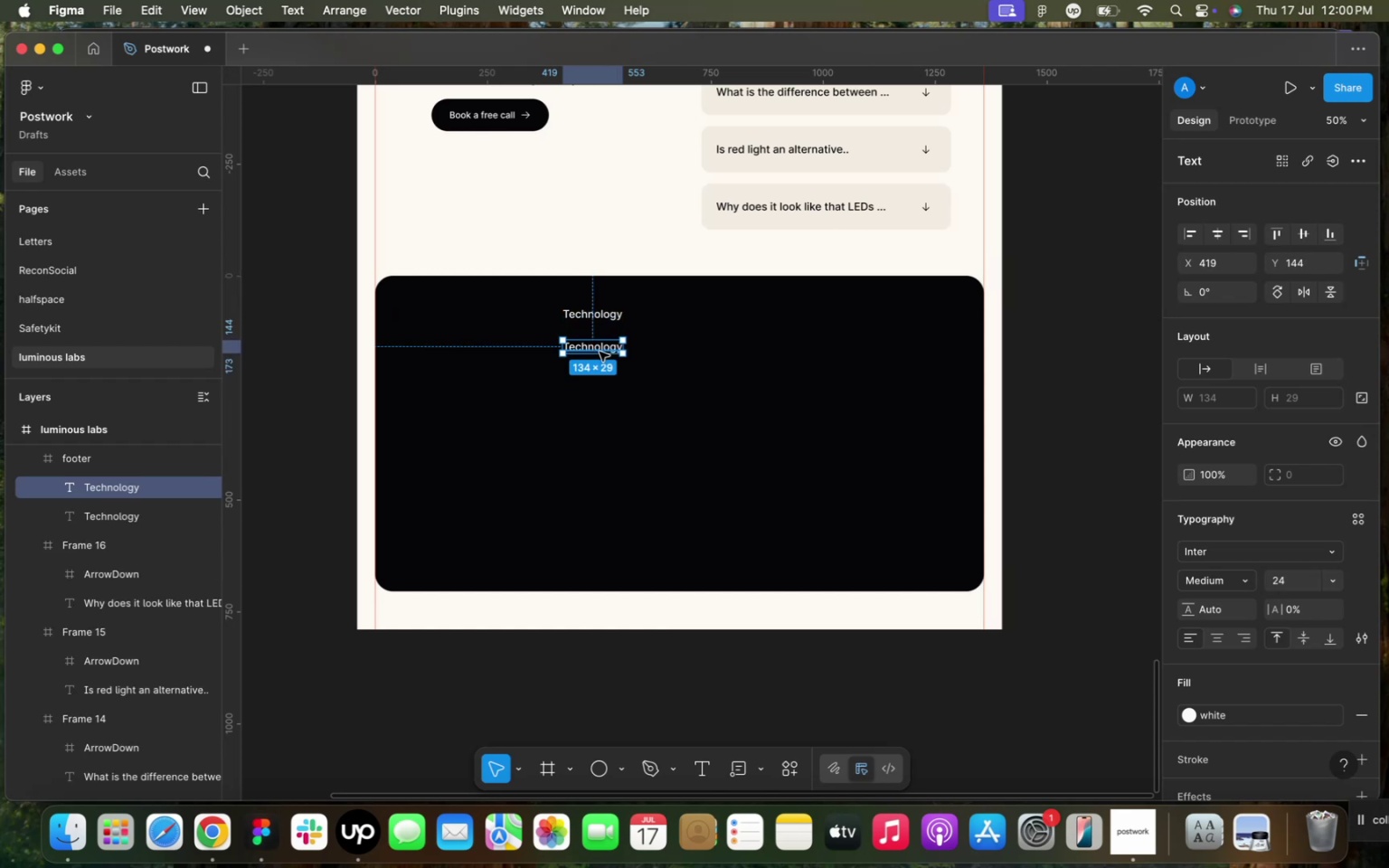 
key(Meta+D)
 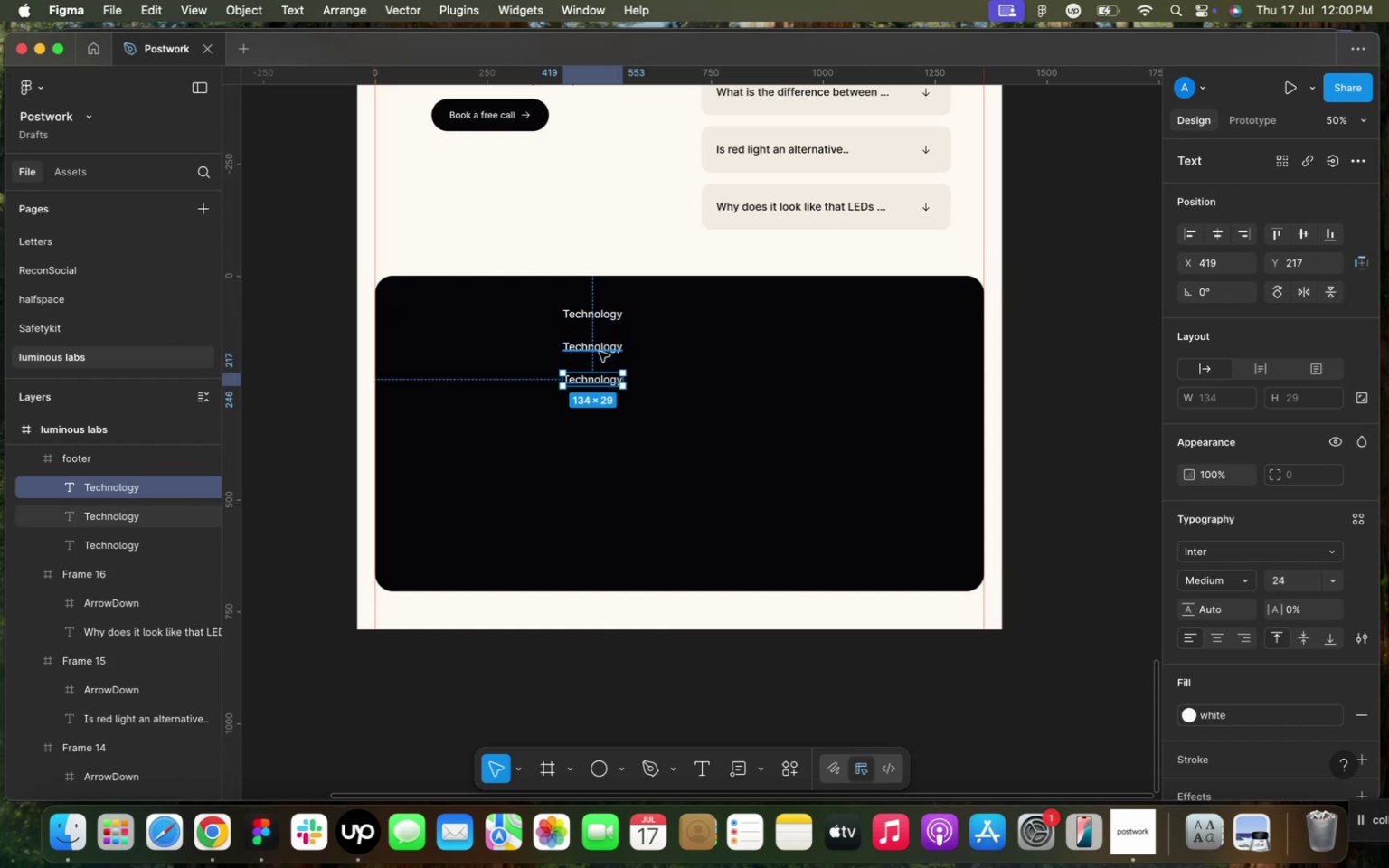 
key(Meta+D)
 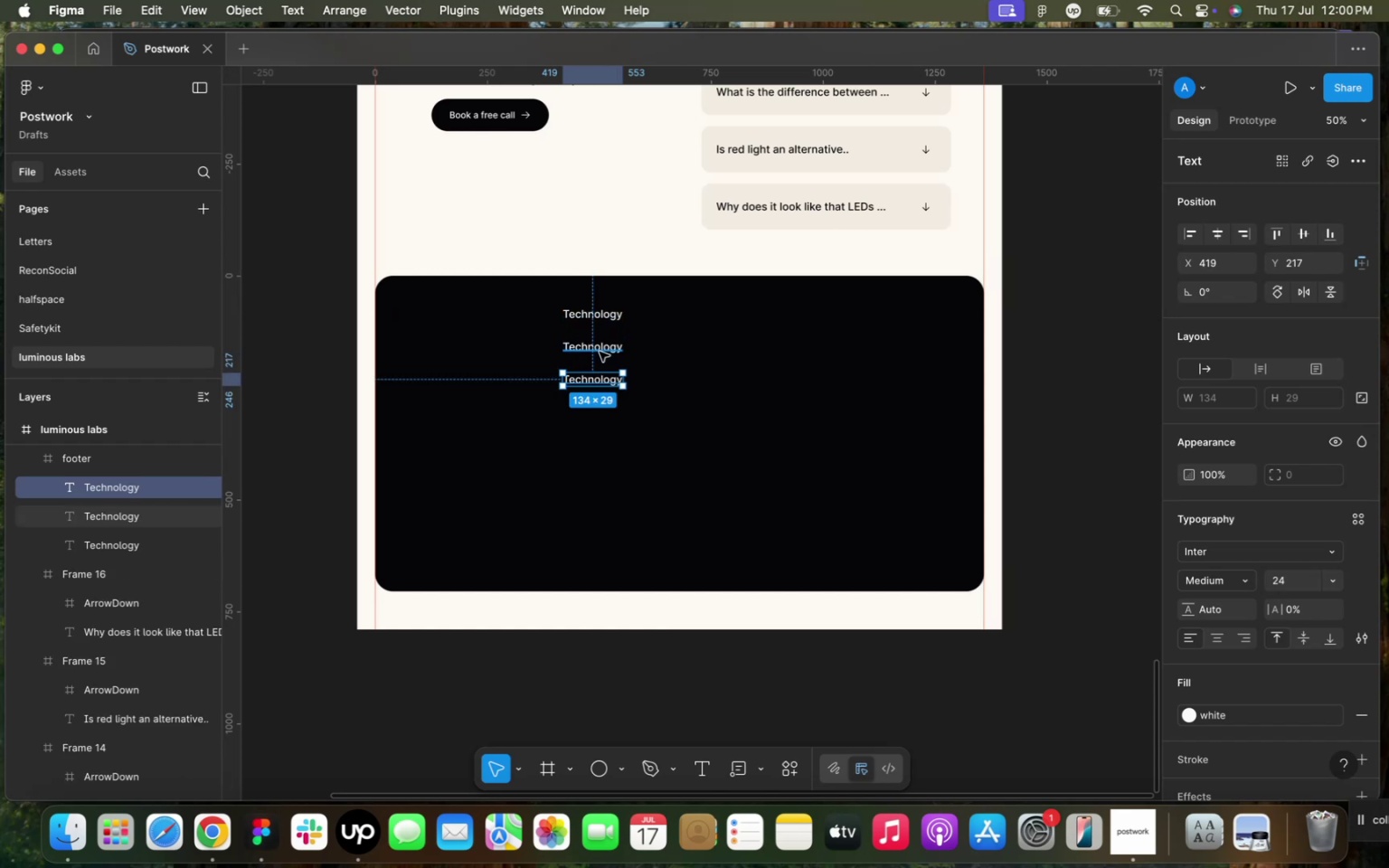 
key(Meta+D)
 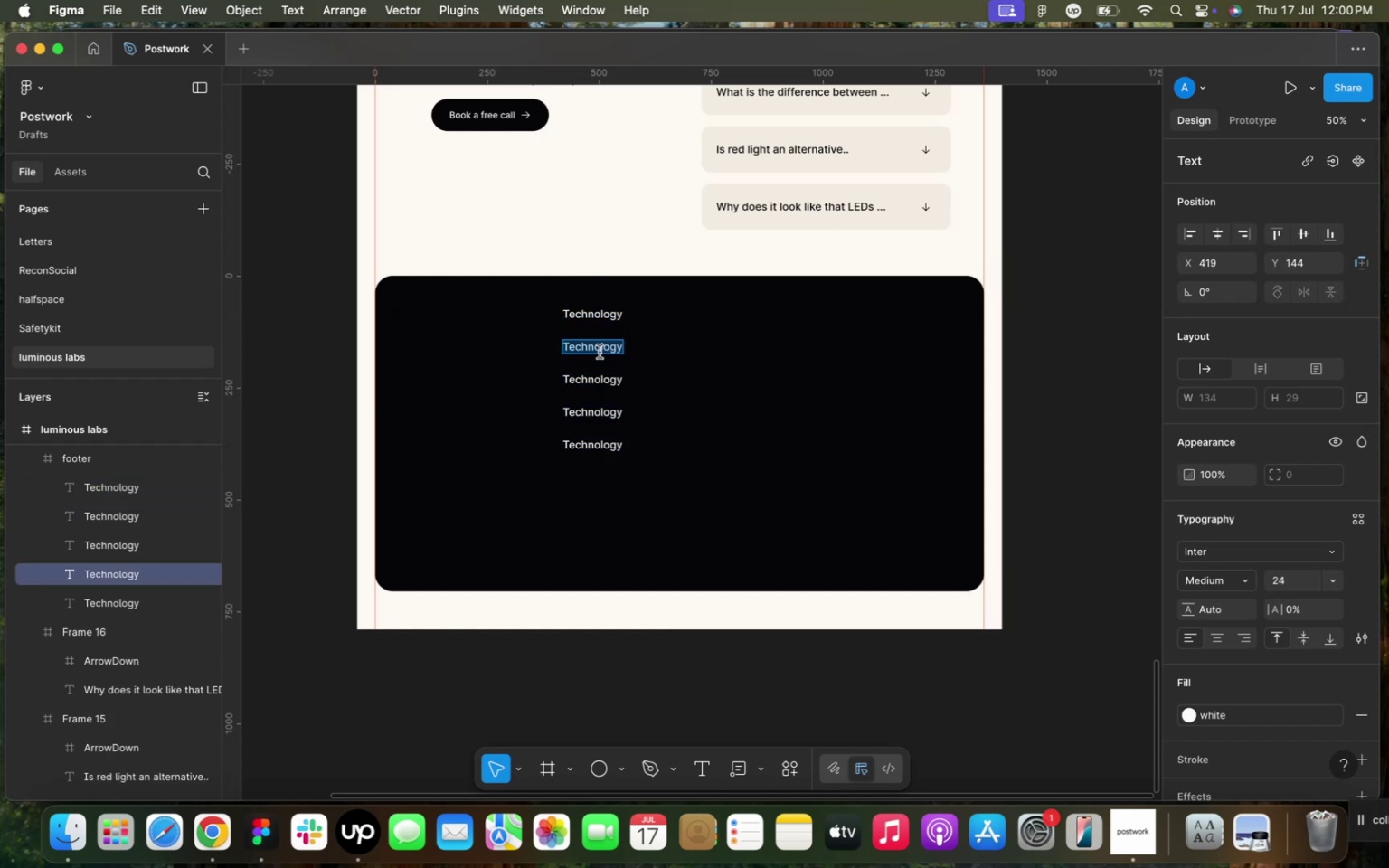 
type(Company)
 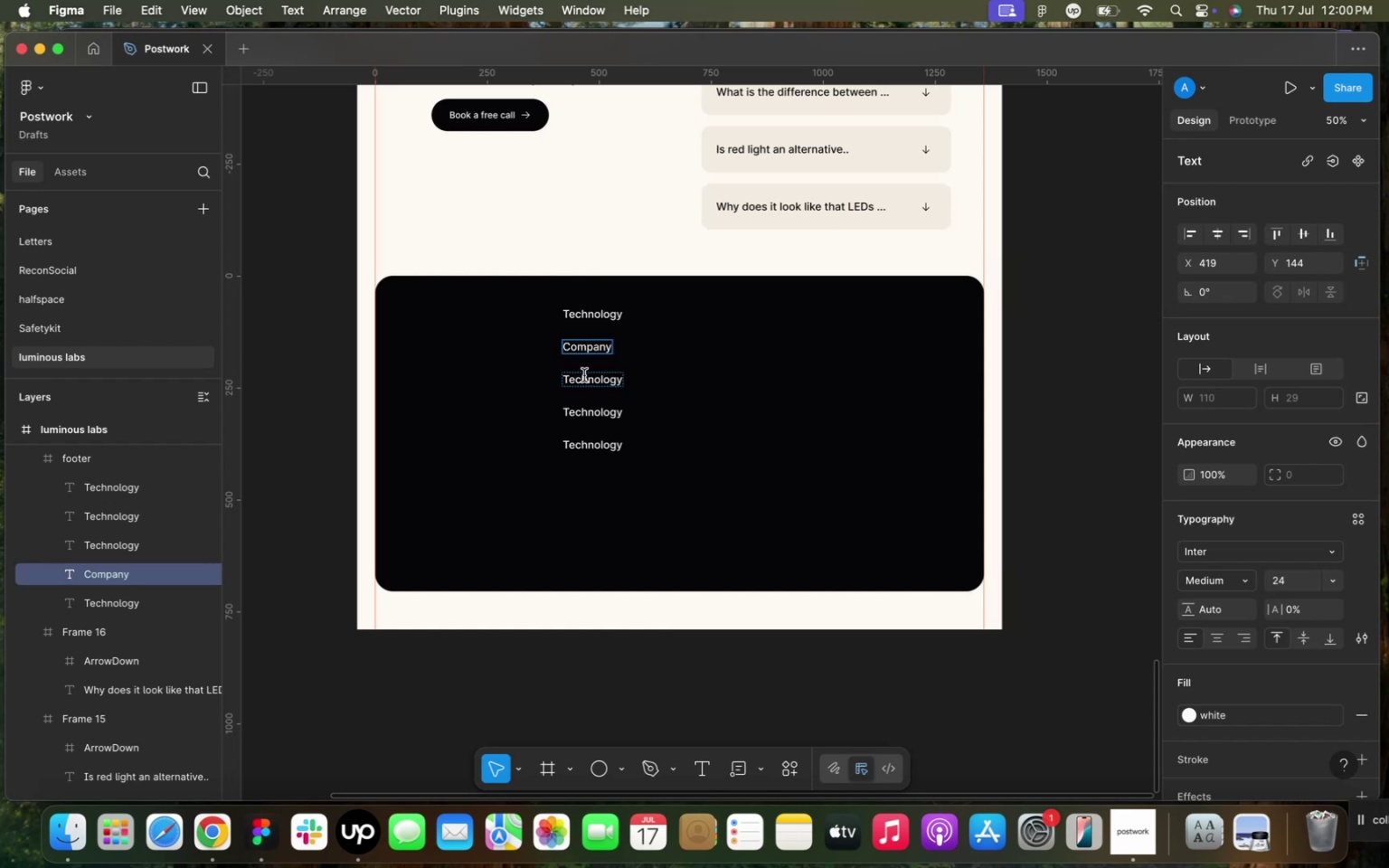 
double_click([585, 381])
 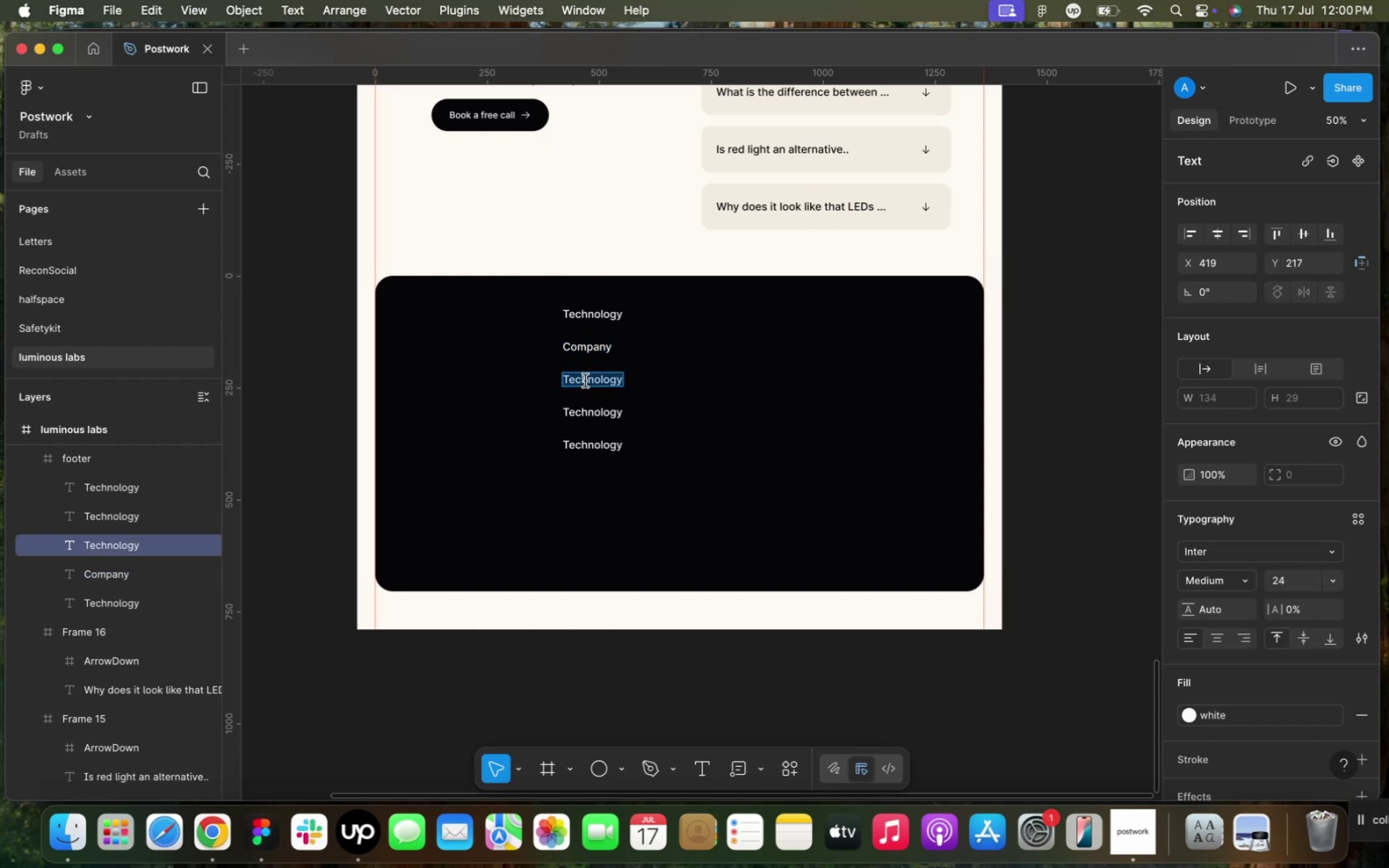 
triple_click([585, 381])
 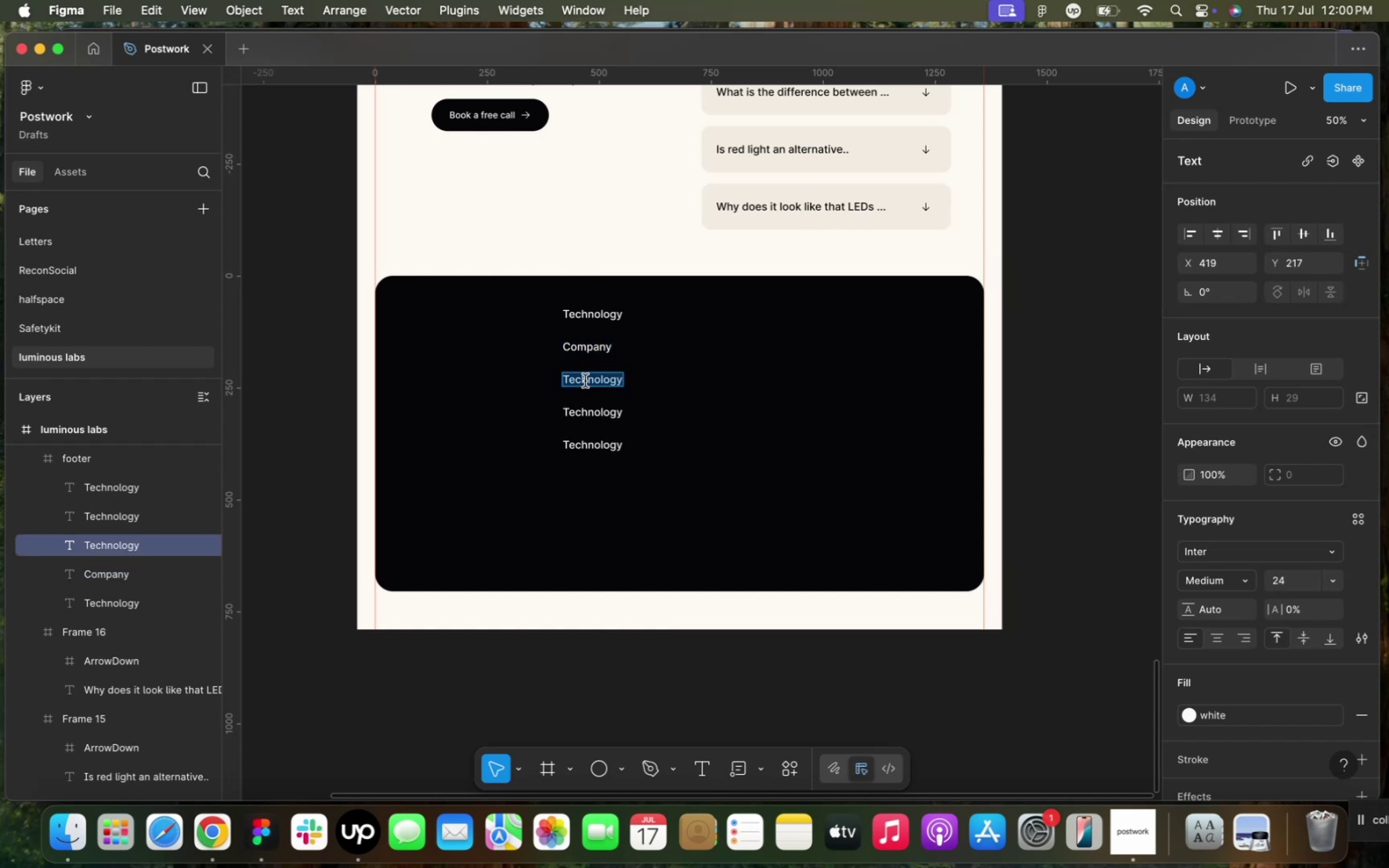 
type(Shop)
 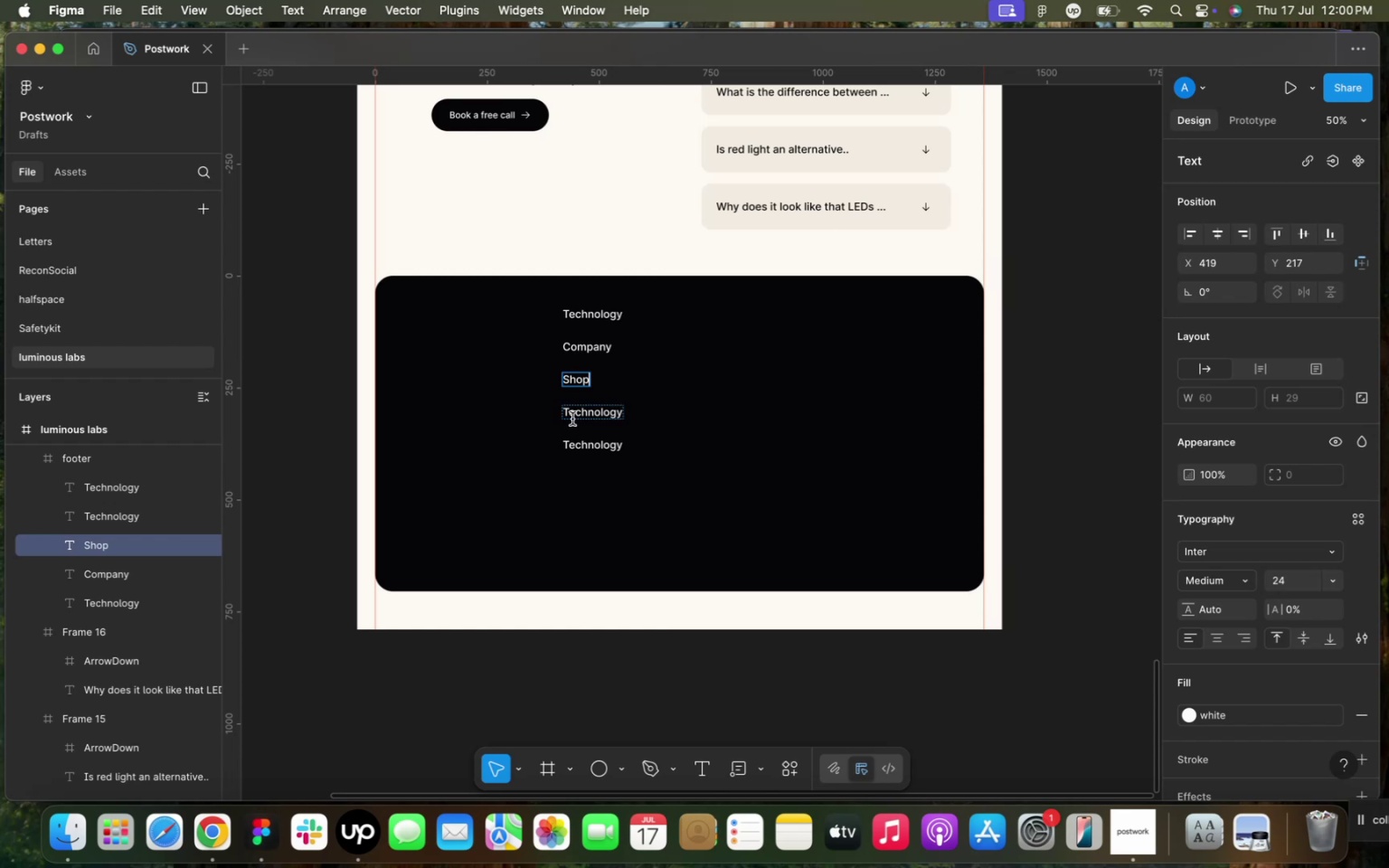 
double_click([576, 416])
 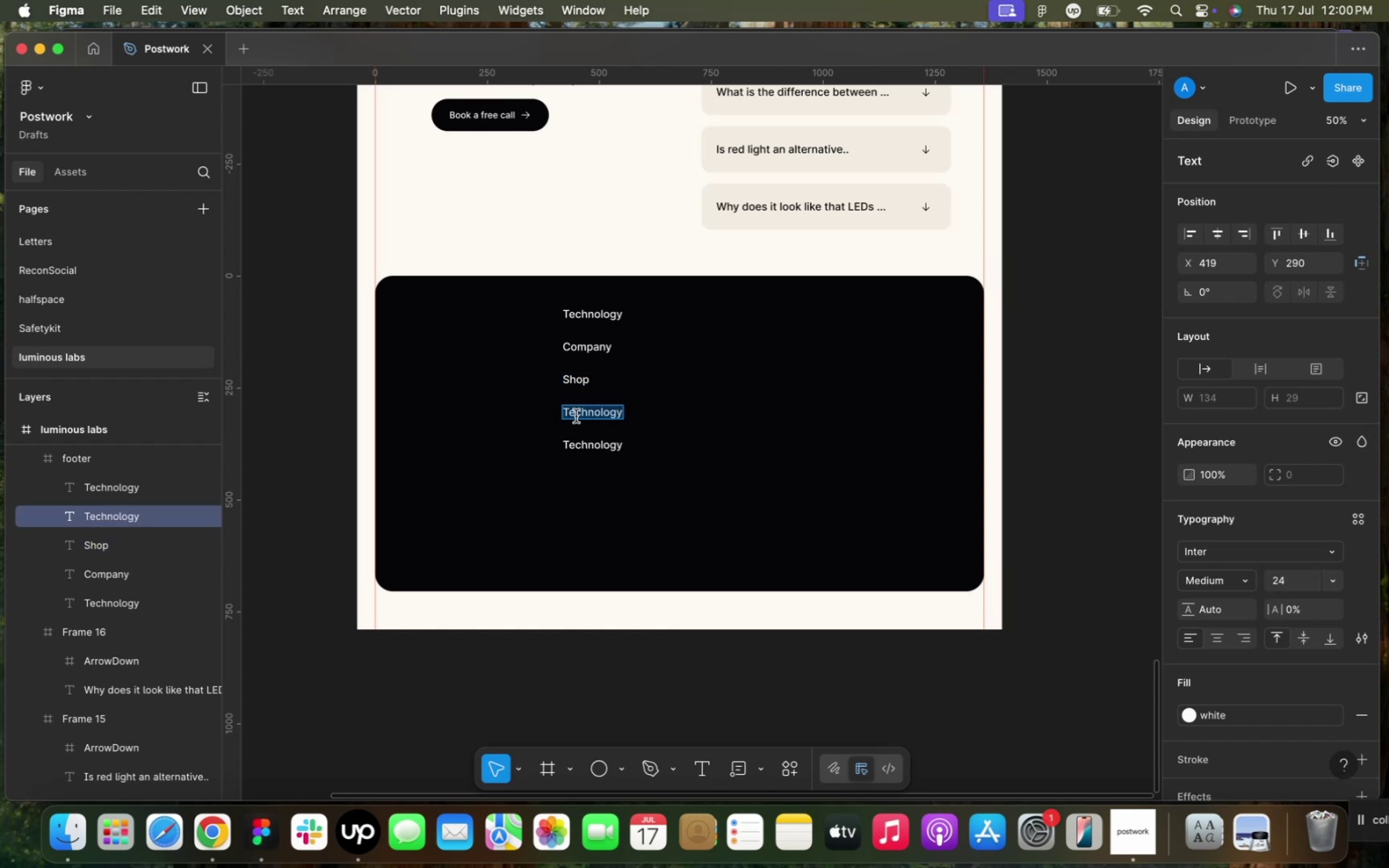 
type(Blog)
 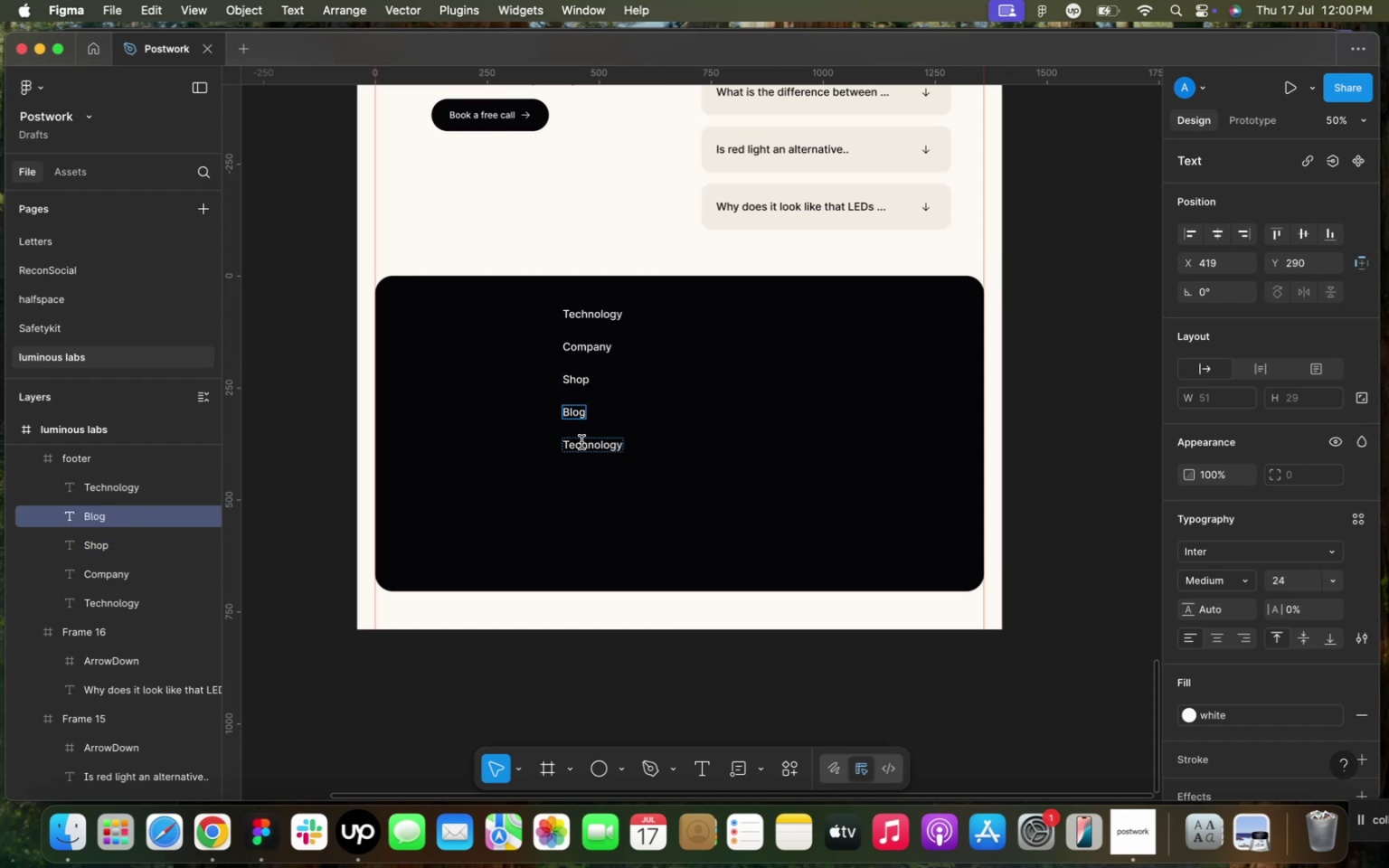 
double_click([582, 443])
 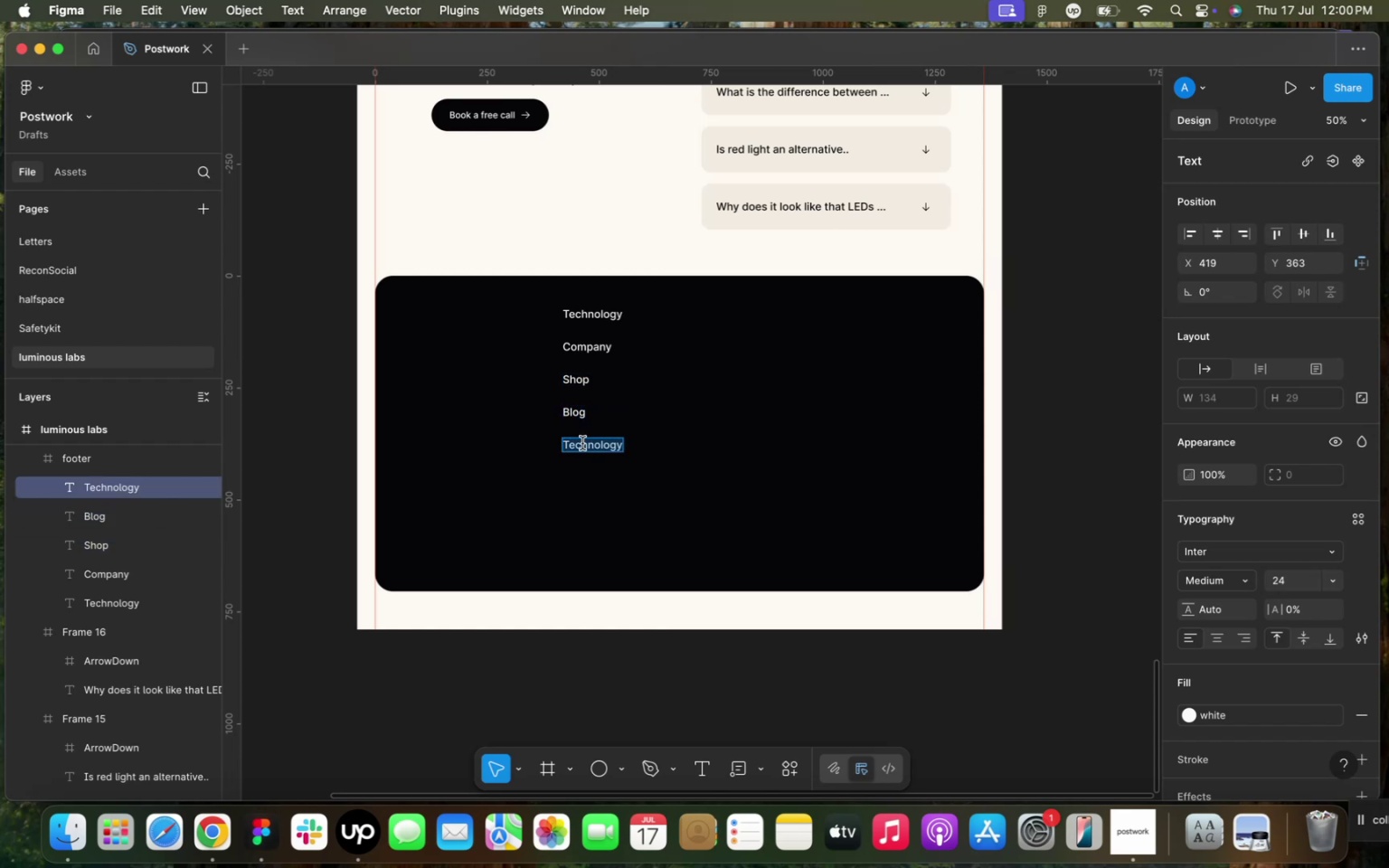 
type(Contact)
 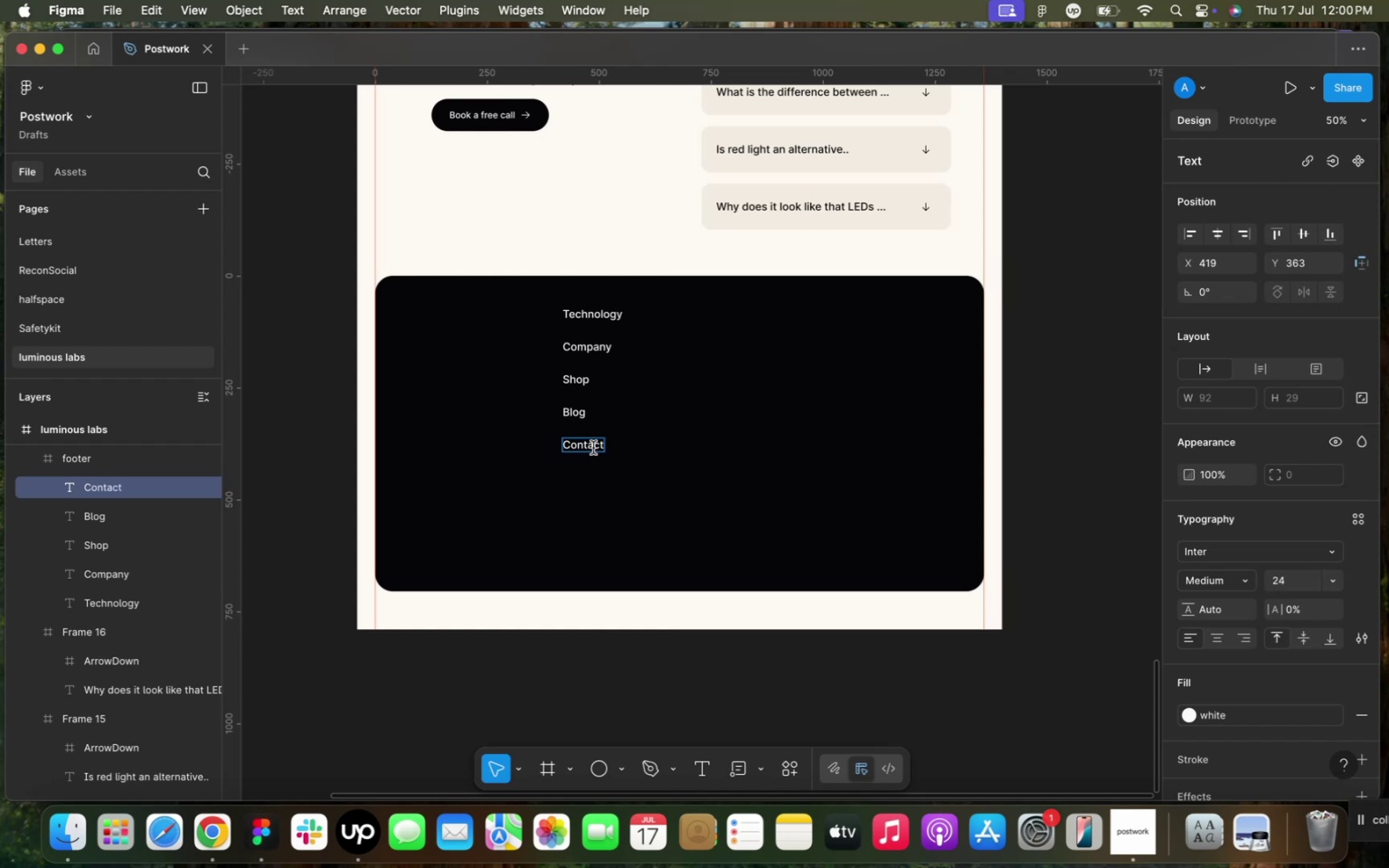 
left_click([613, 465])
 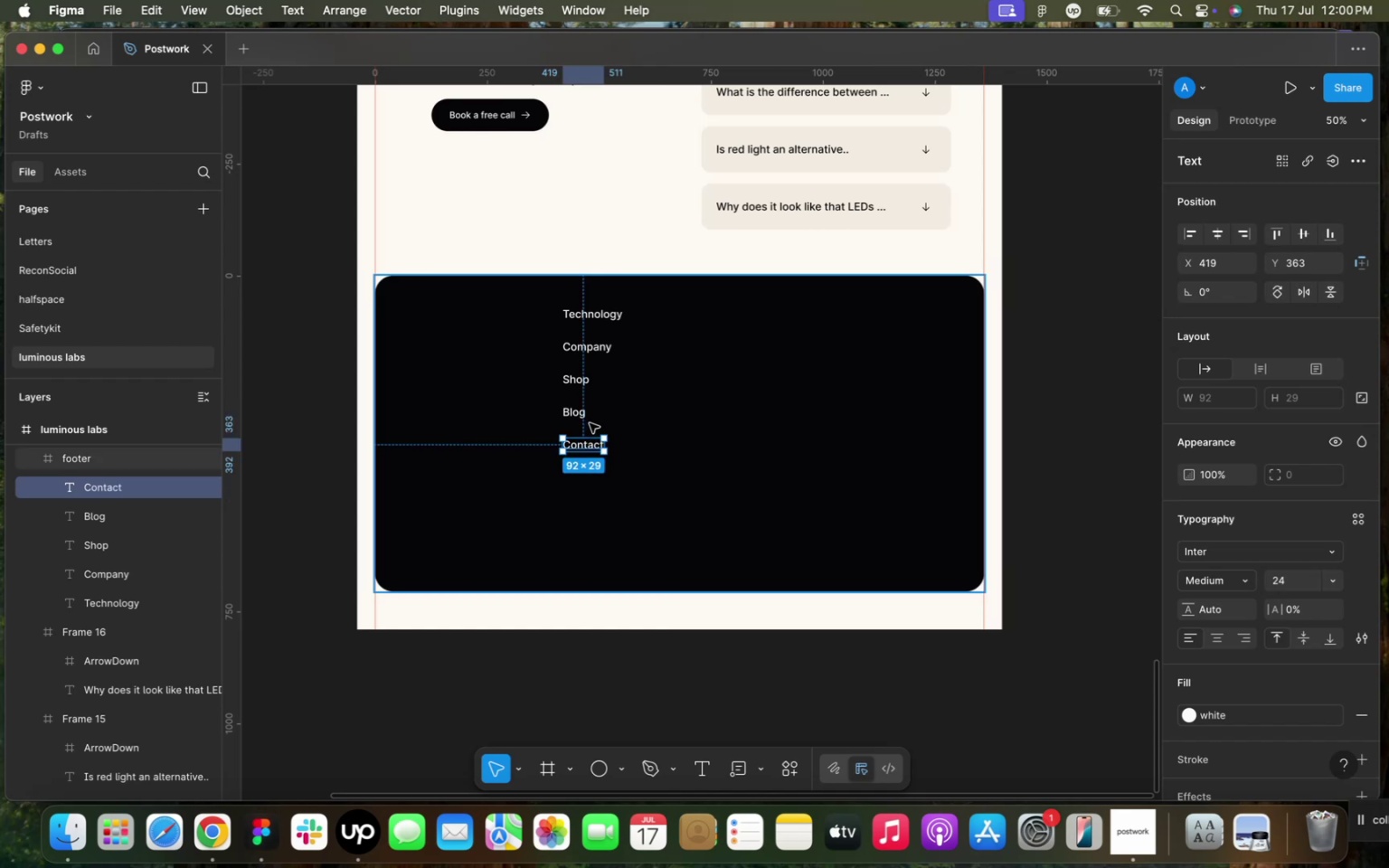 
hold_key(key=ShiftLeft, duration=2.98)
left_click([581, 412])
 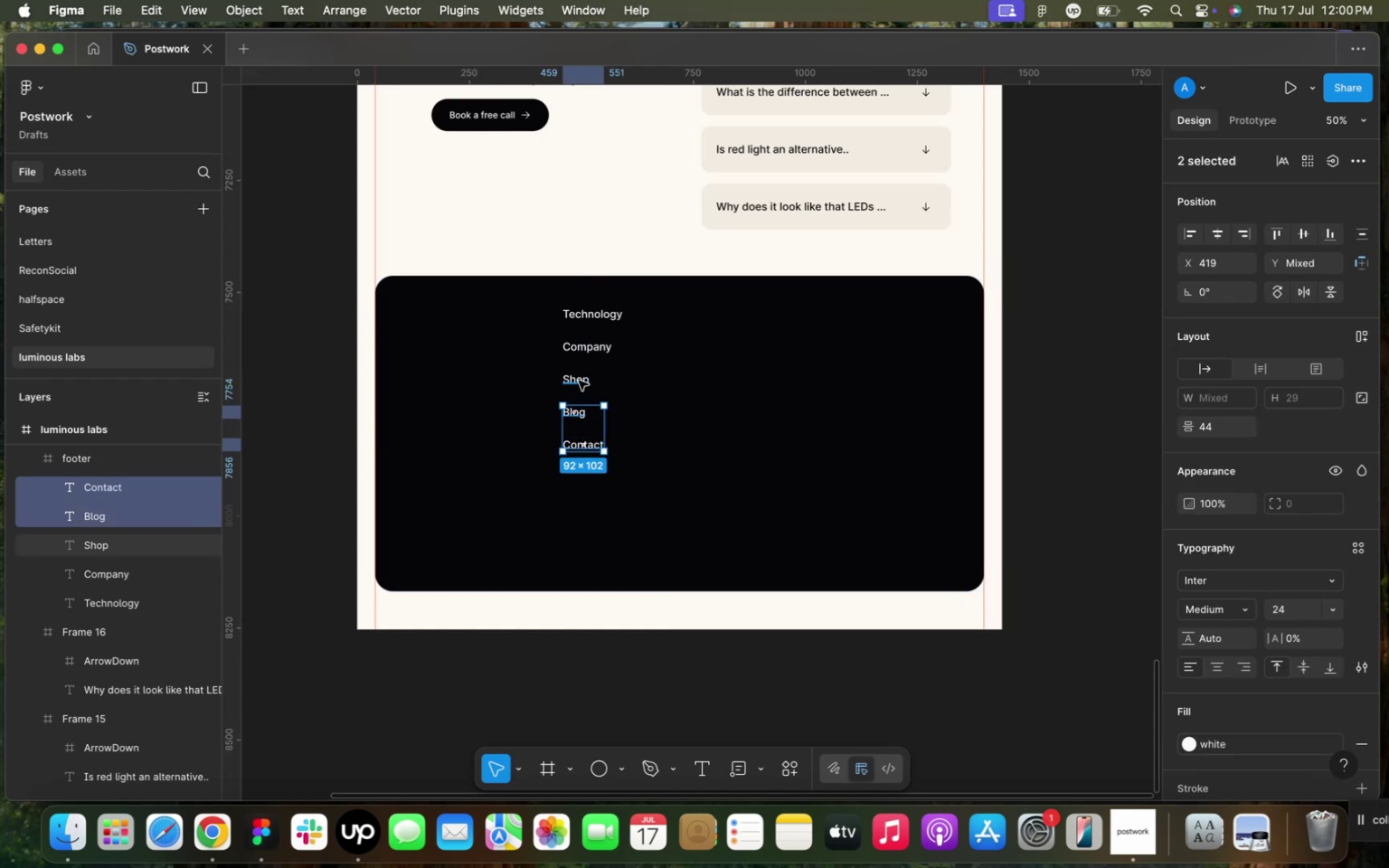 
left_click([579, 379])
 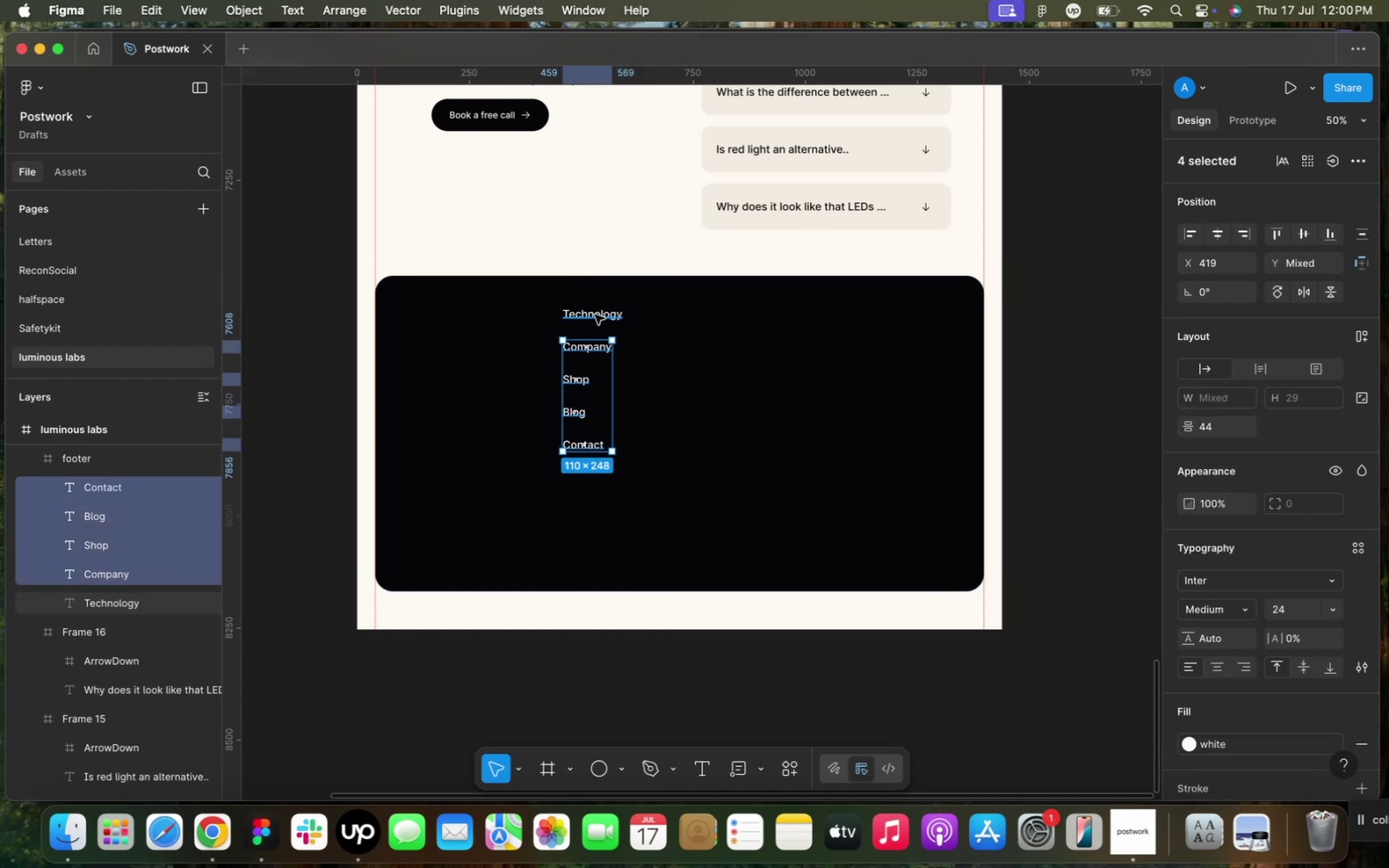 
left_click([595, 315])
 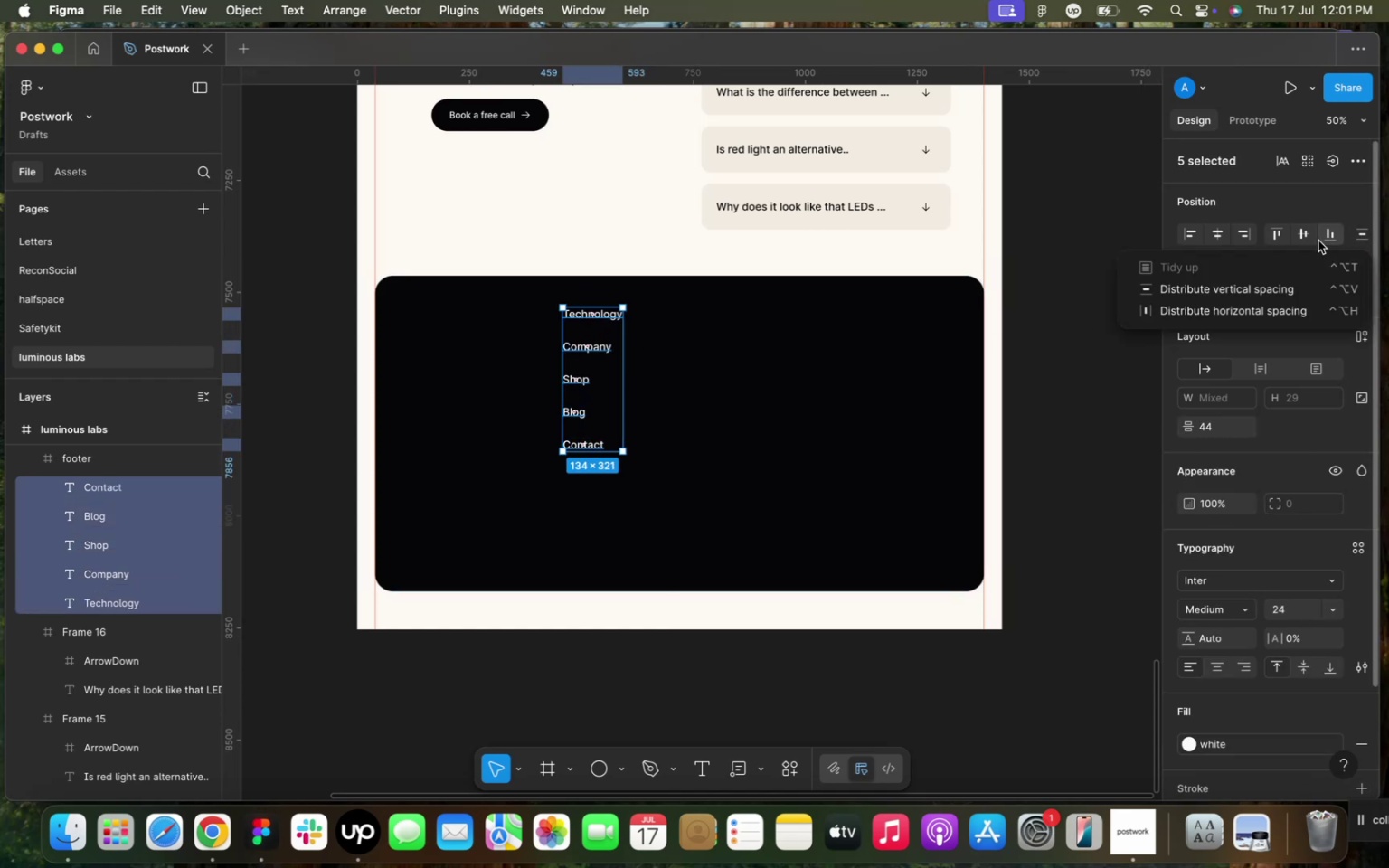 
left_click([1214, 284])
 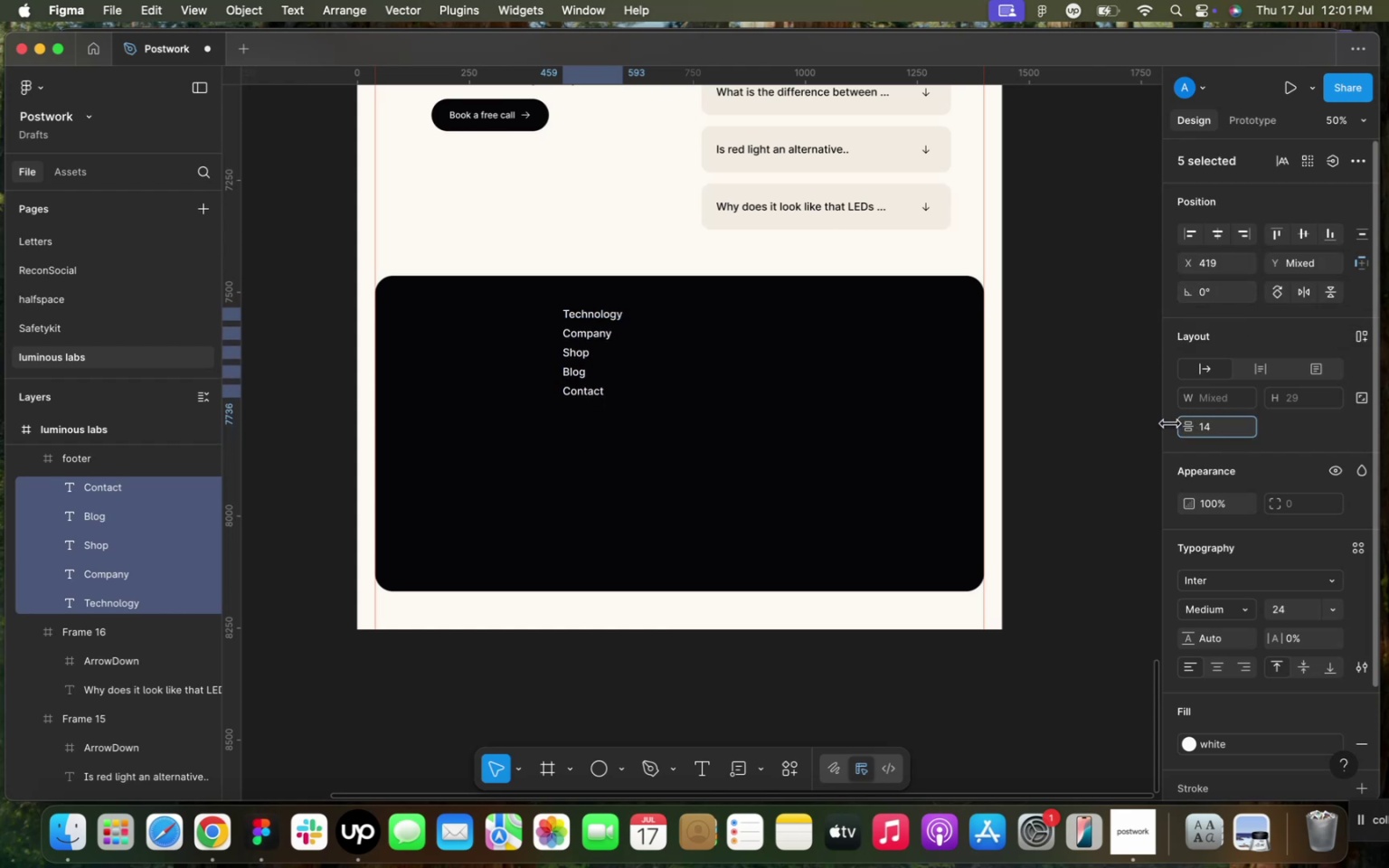 
wait(12.72)
 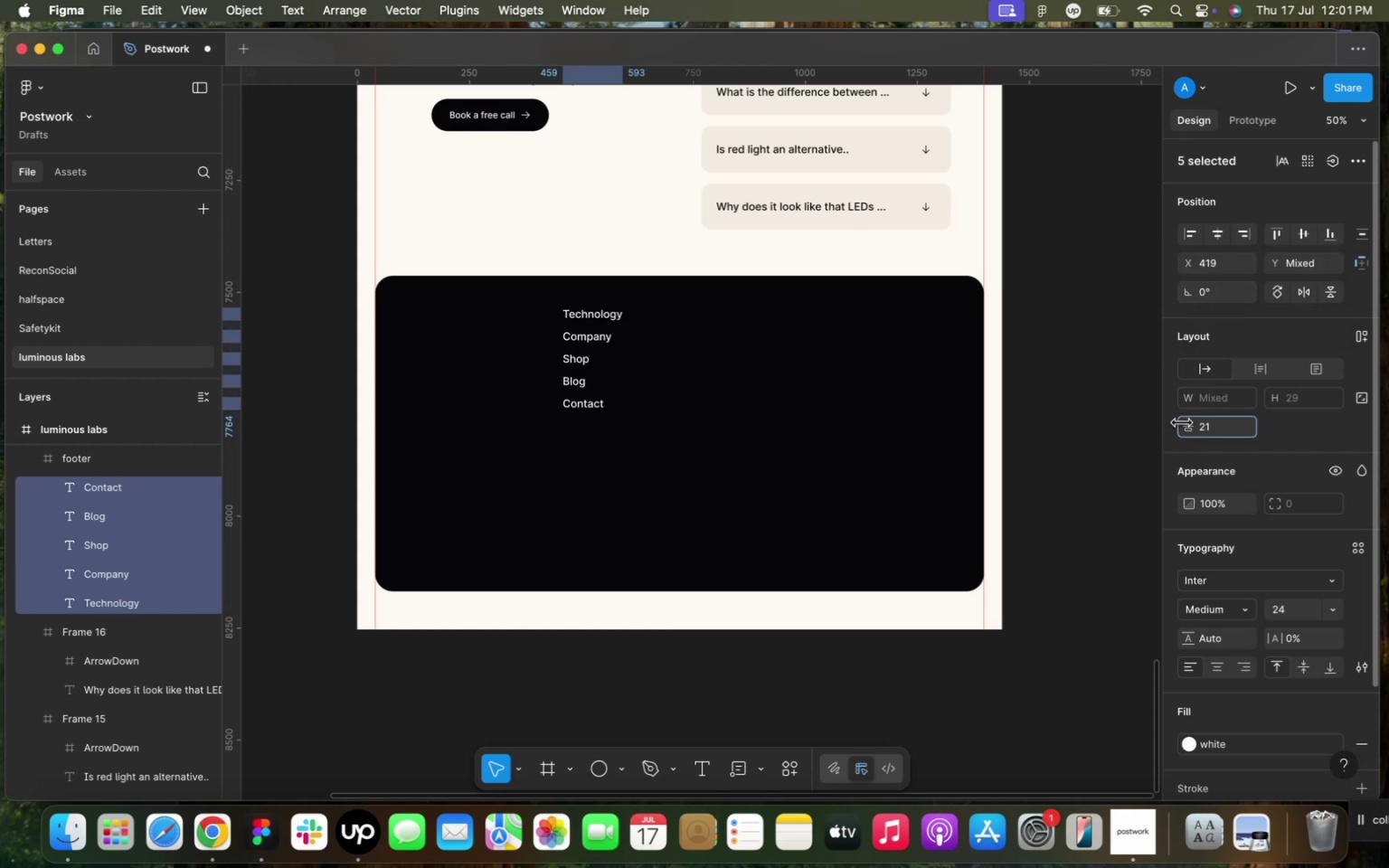 
key(Meta+D)
 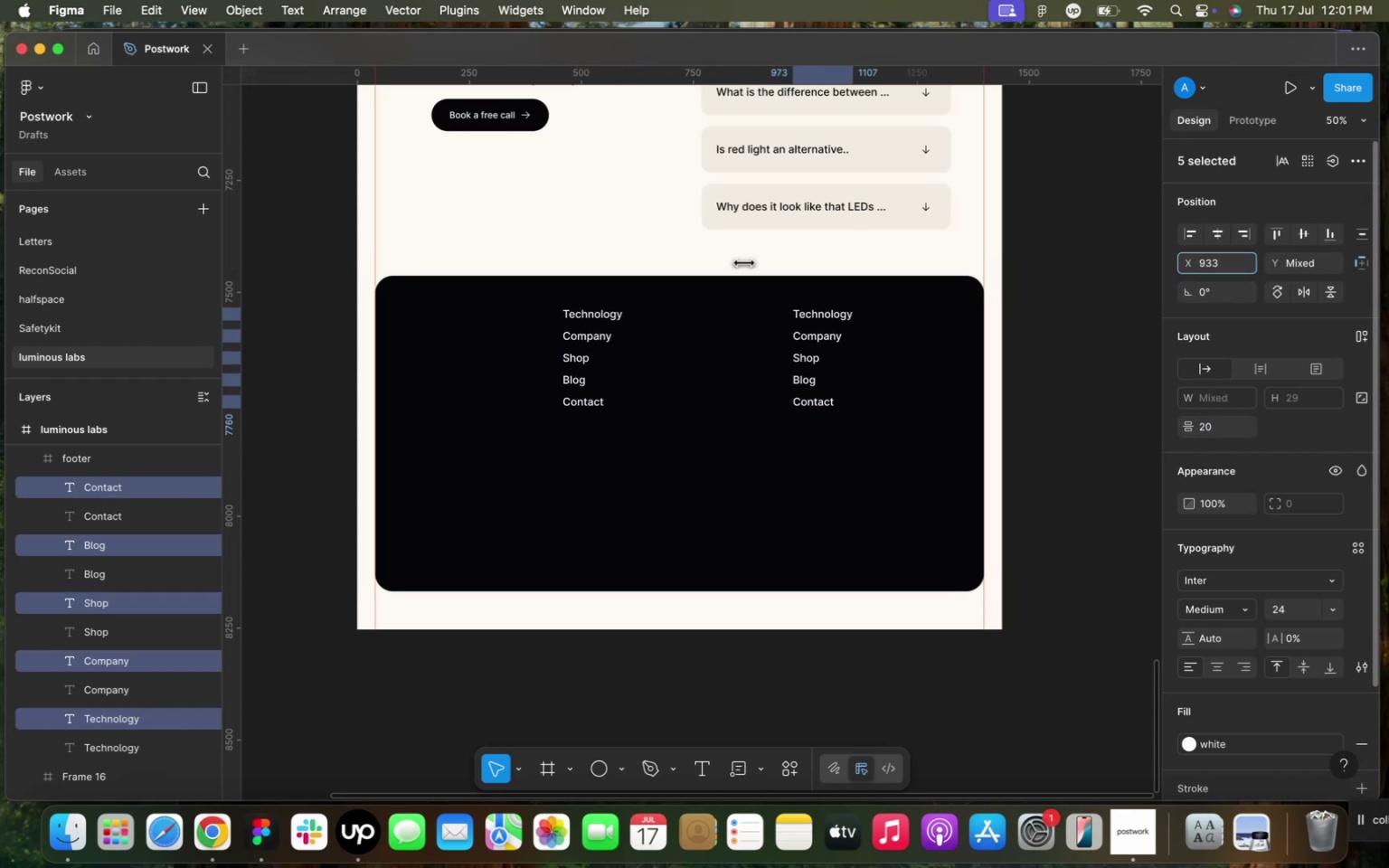 
wait(9.86)
 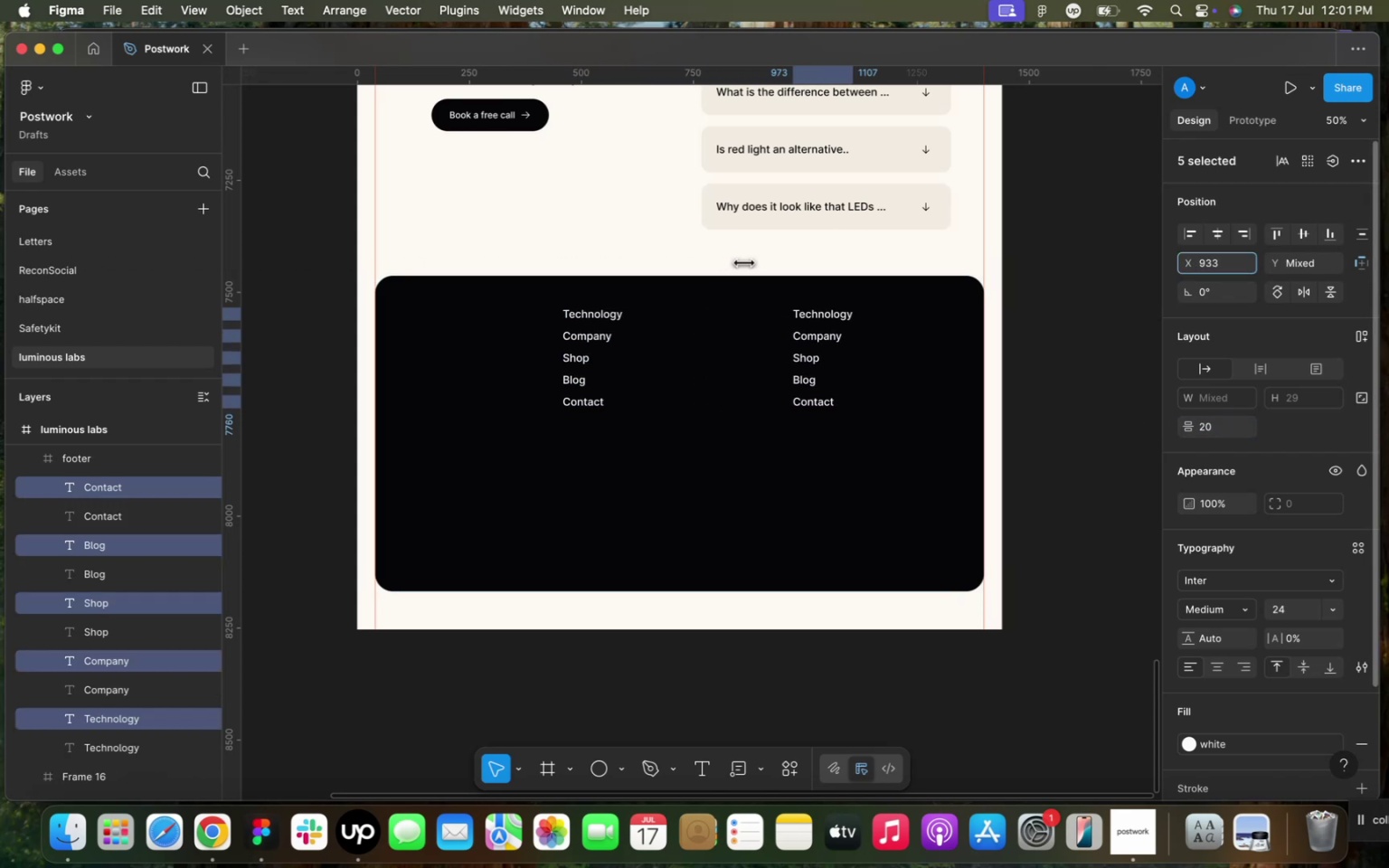 
scroll: coordinate [1052, 694], scroll_direction: down, amount: 1.0
 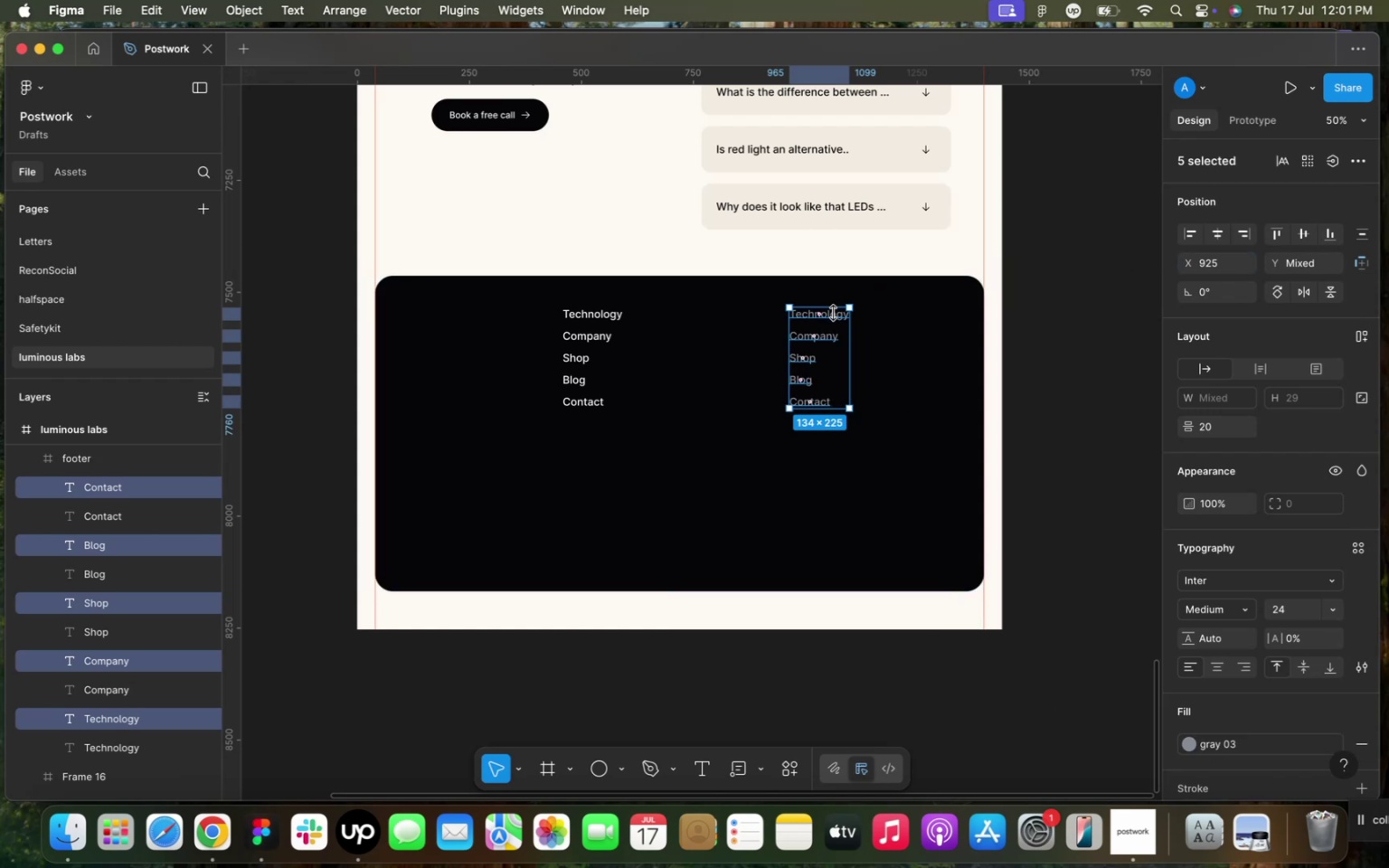 
double_click([833, 315])
 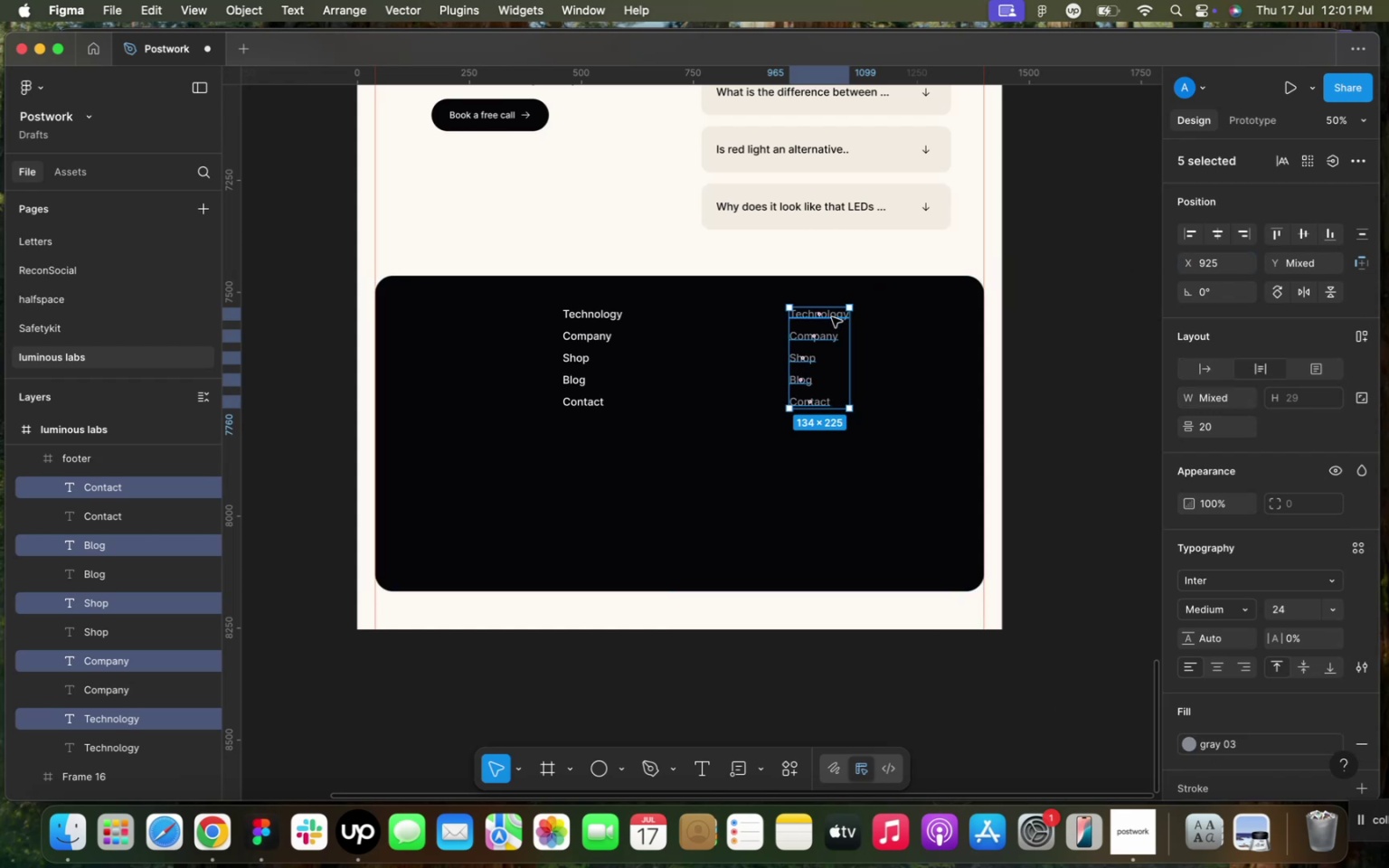 
double_click([832, 317])
 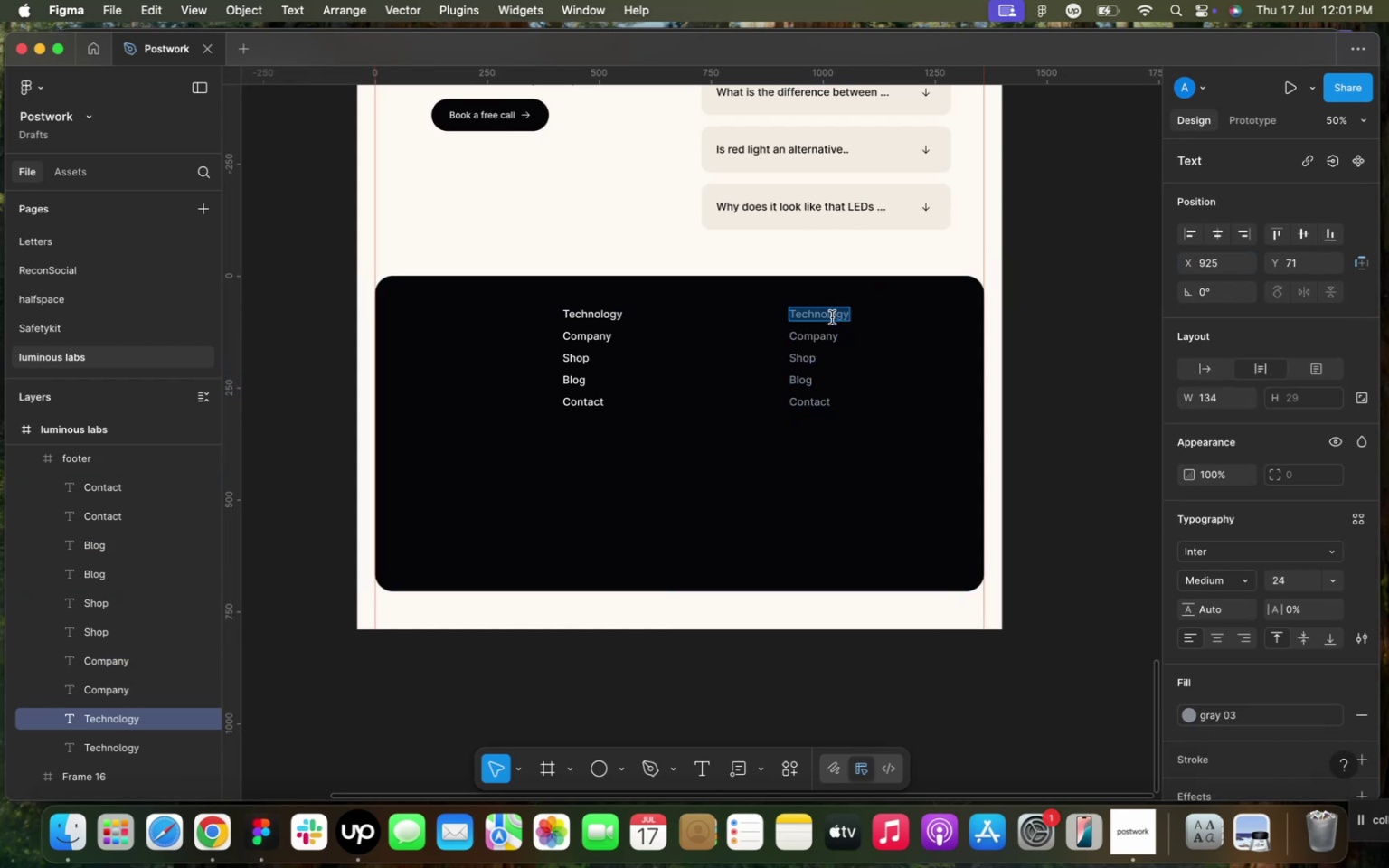 
type(Shipping )
 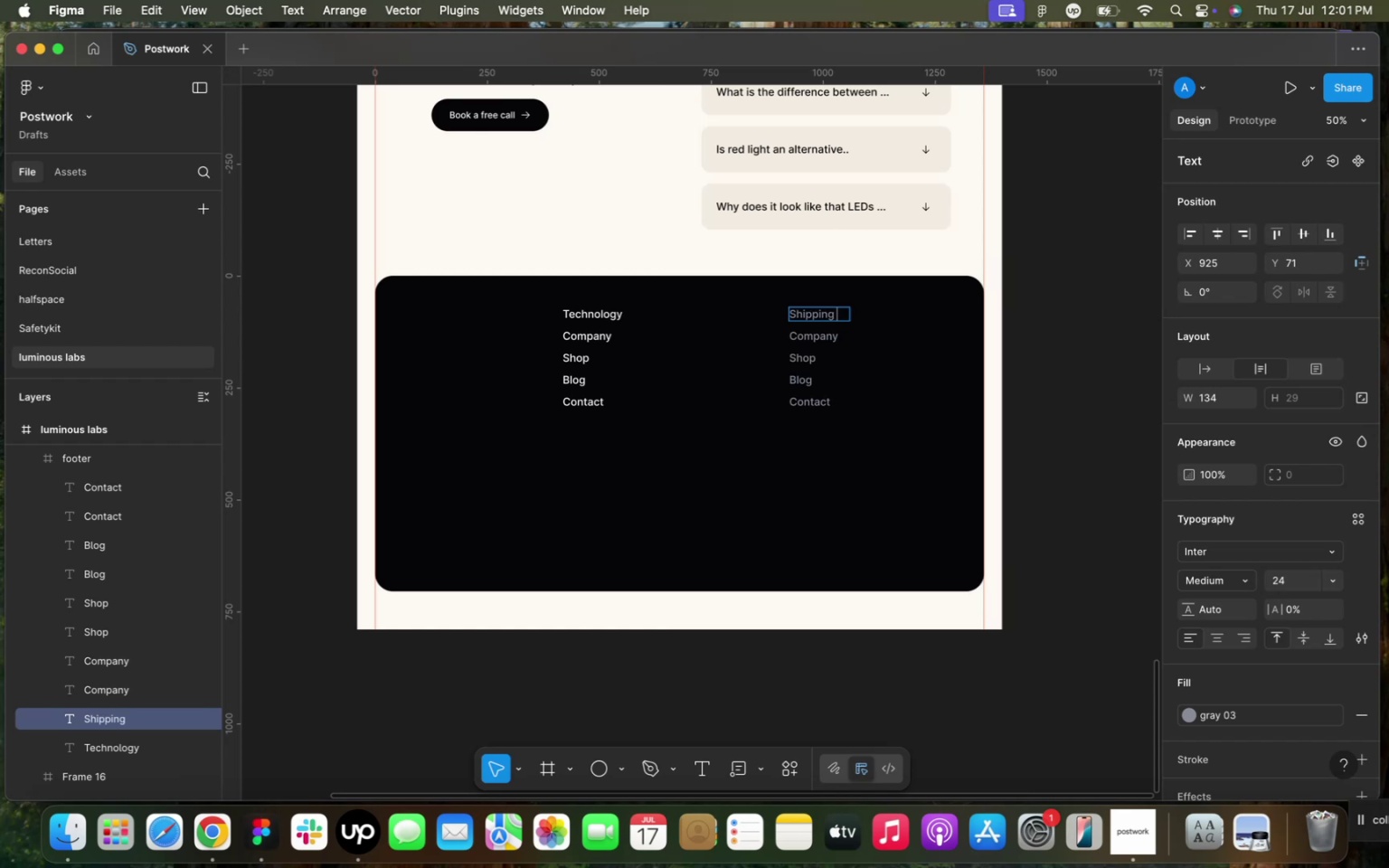 
type(& Delivery)
 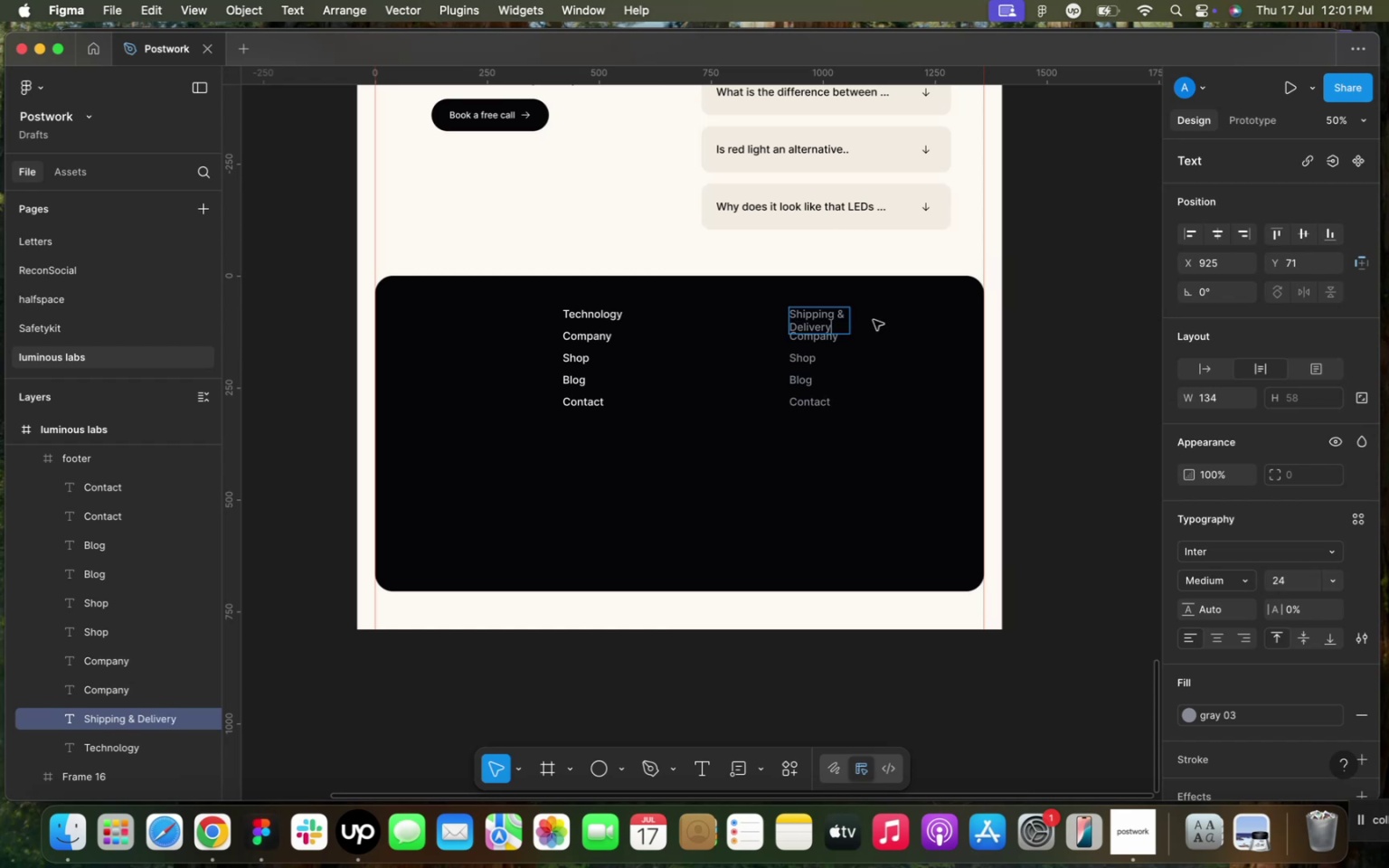 
left_click([906, 328])
 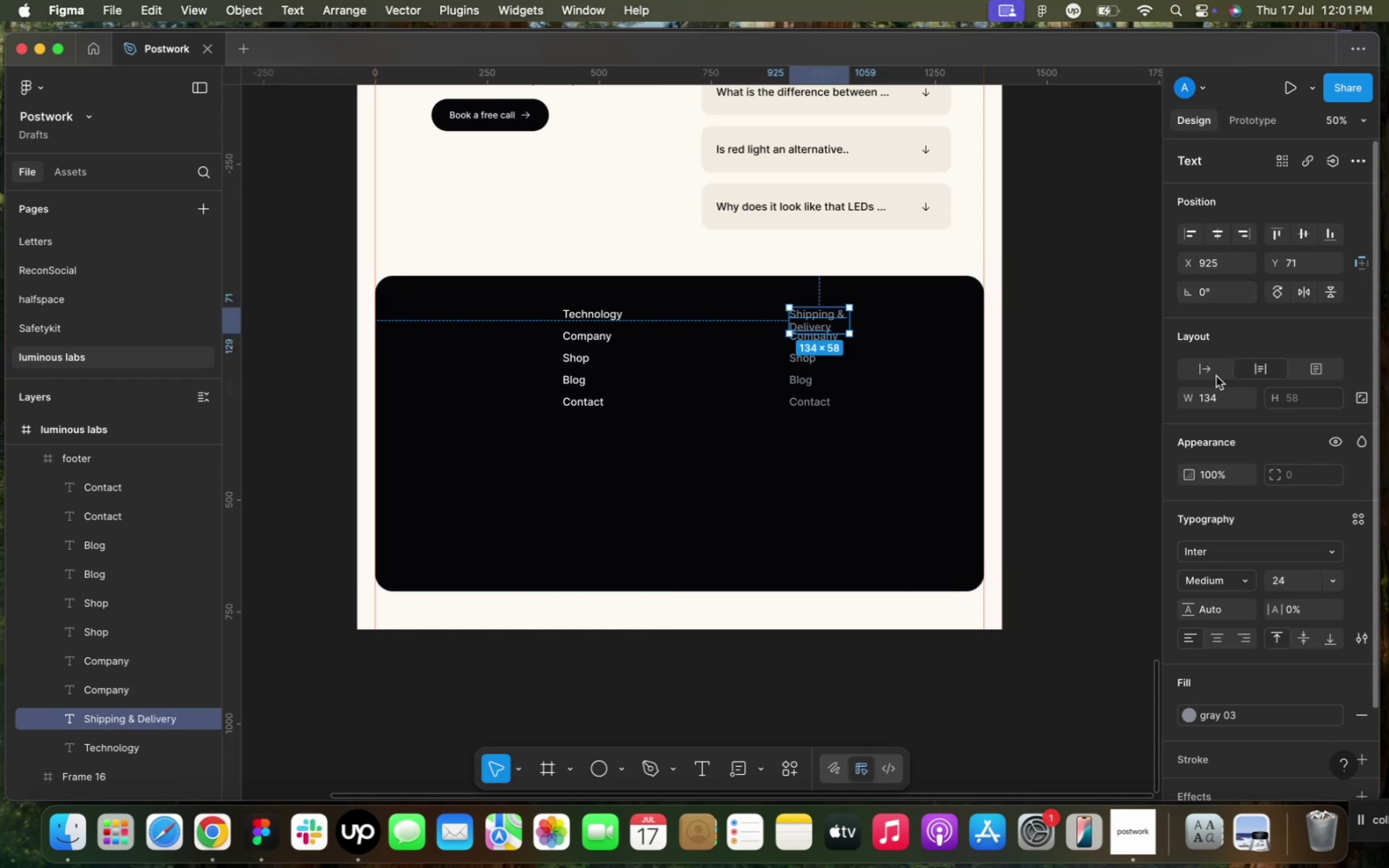 
left_click([1207, 367])
 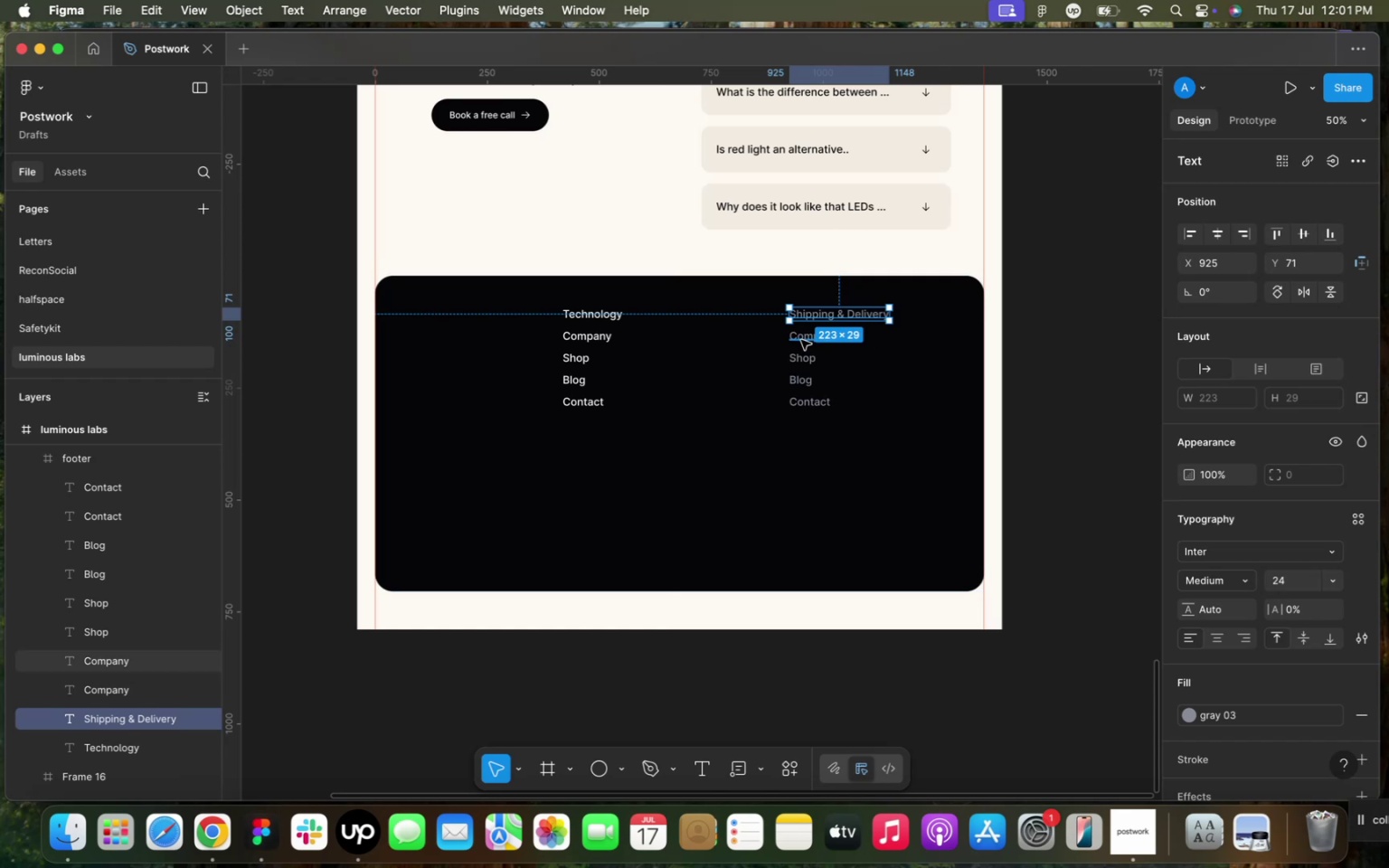 
double_click([801, 340])
 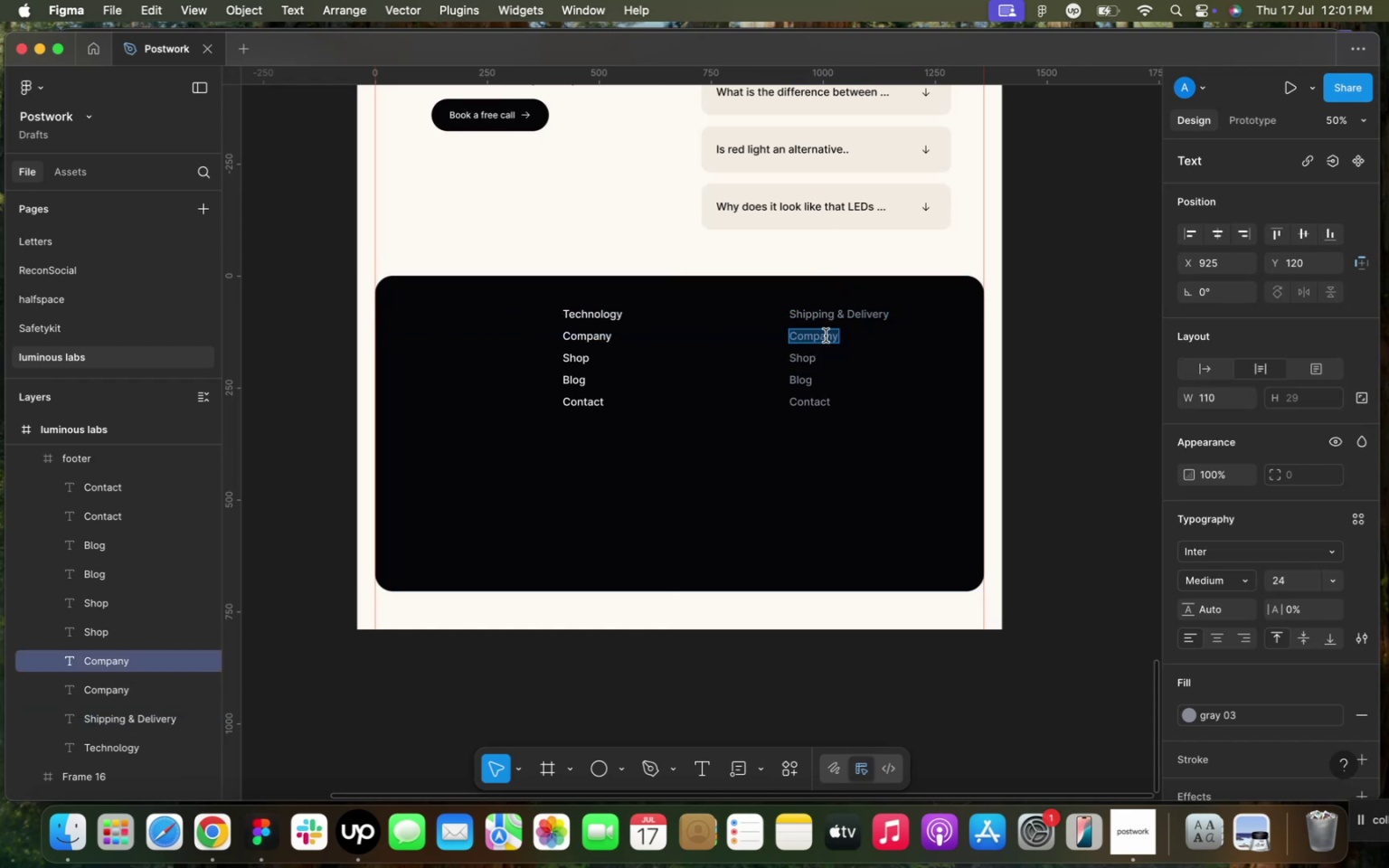 
type(Privacy Policy)
 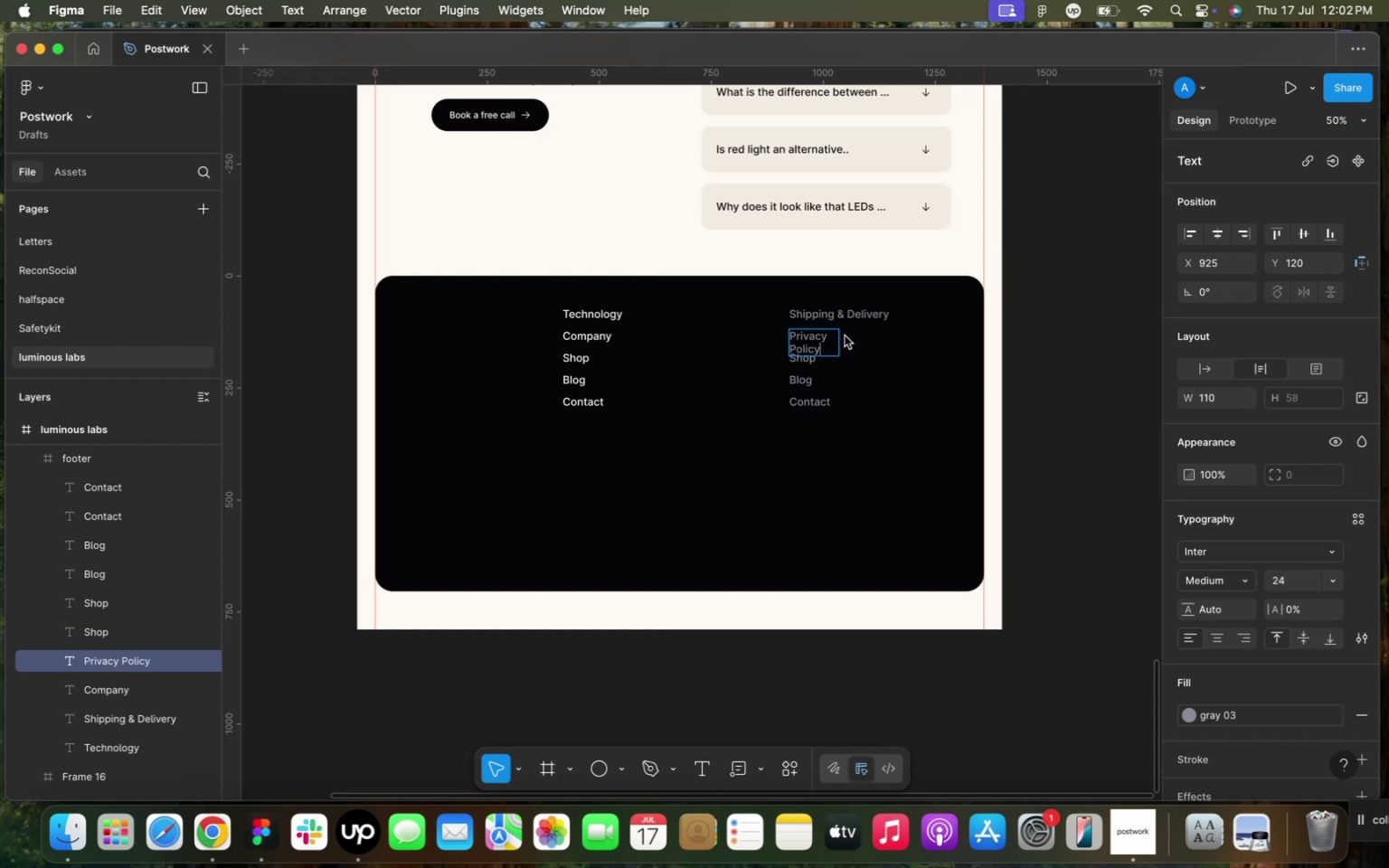 
left_click([848, 341])
 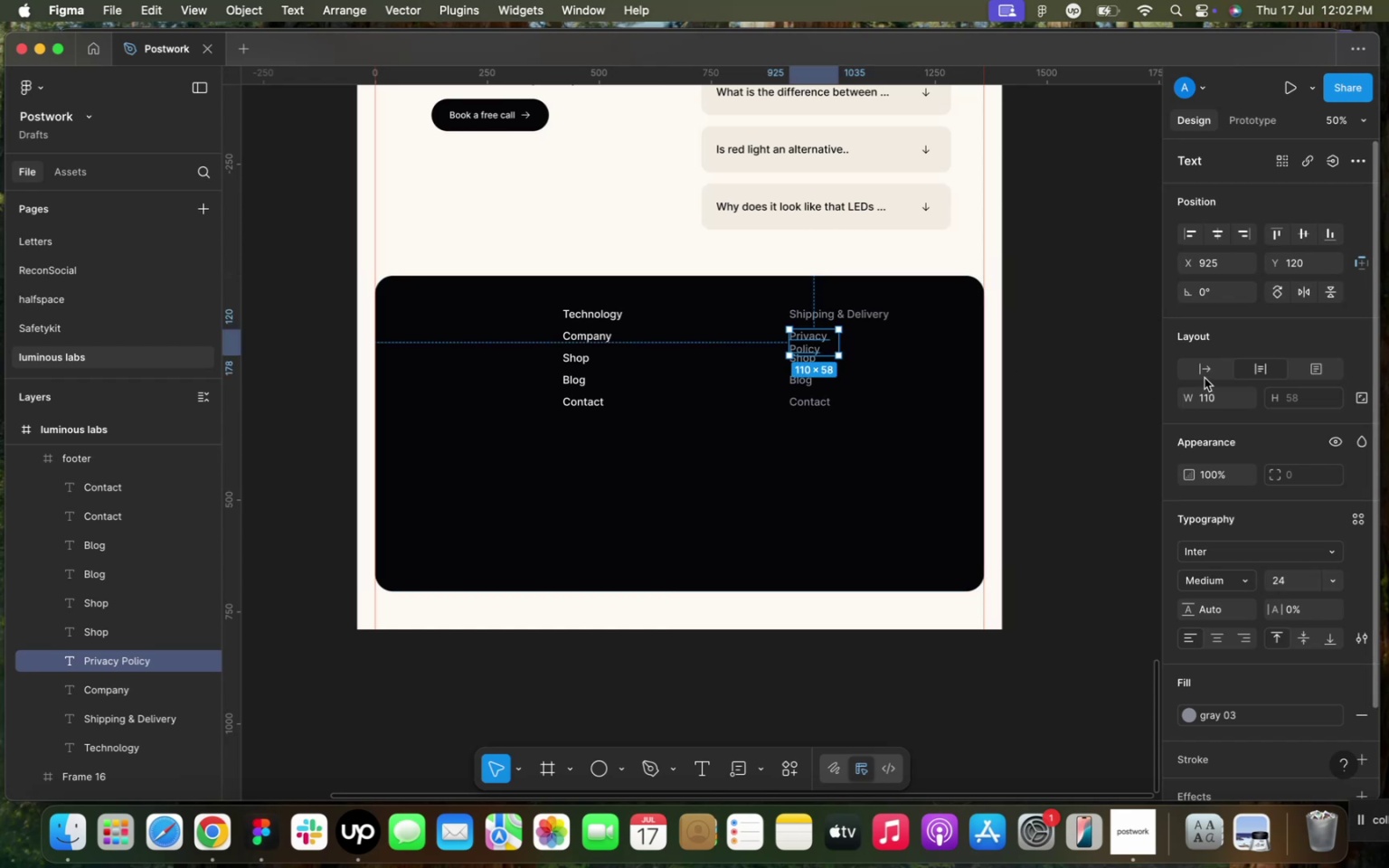 
left_click([1209, 372])
 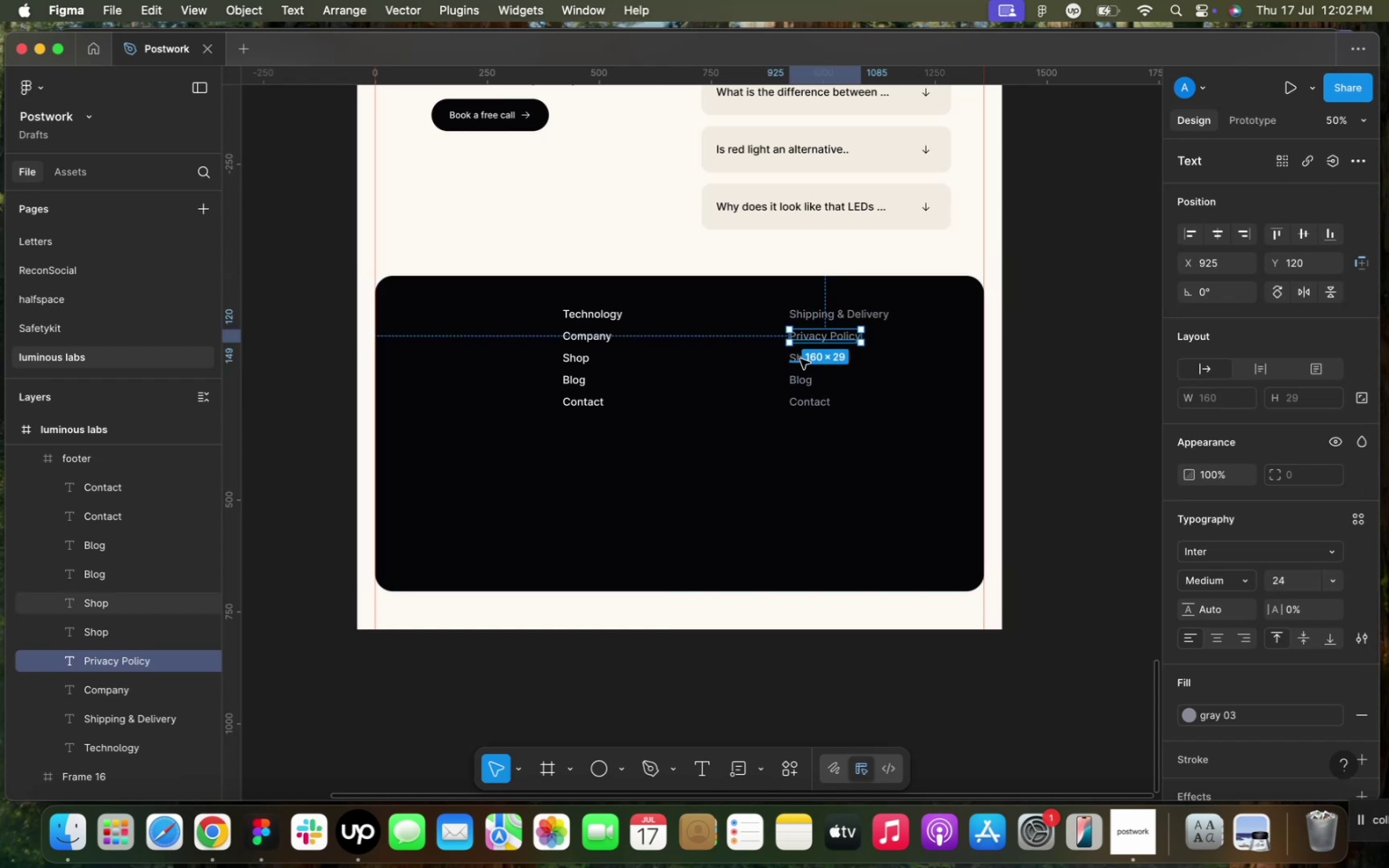 
double_click([800, 359])
 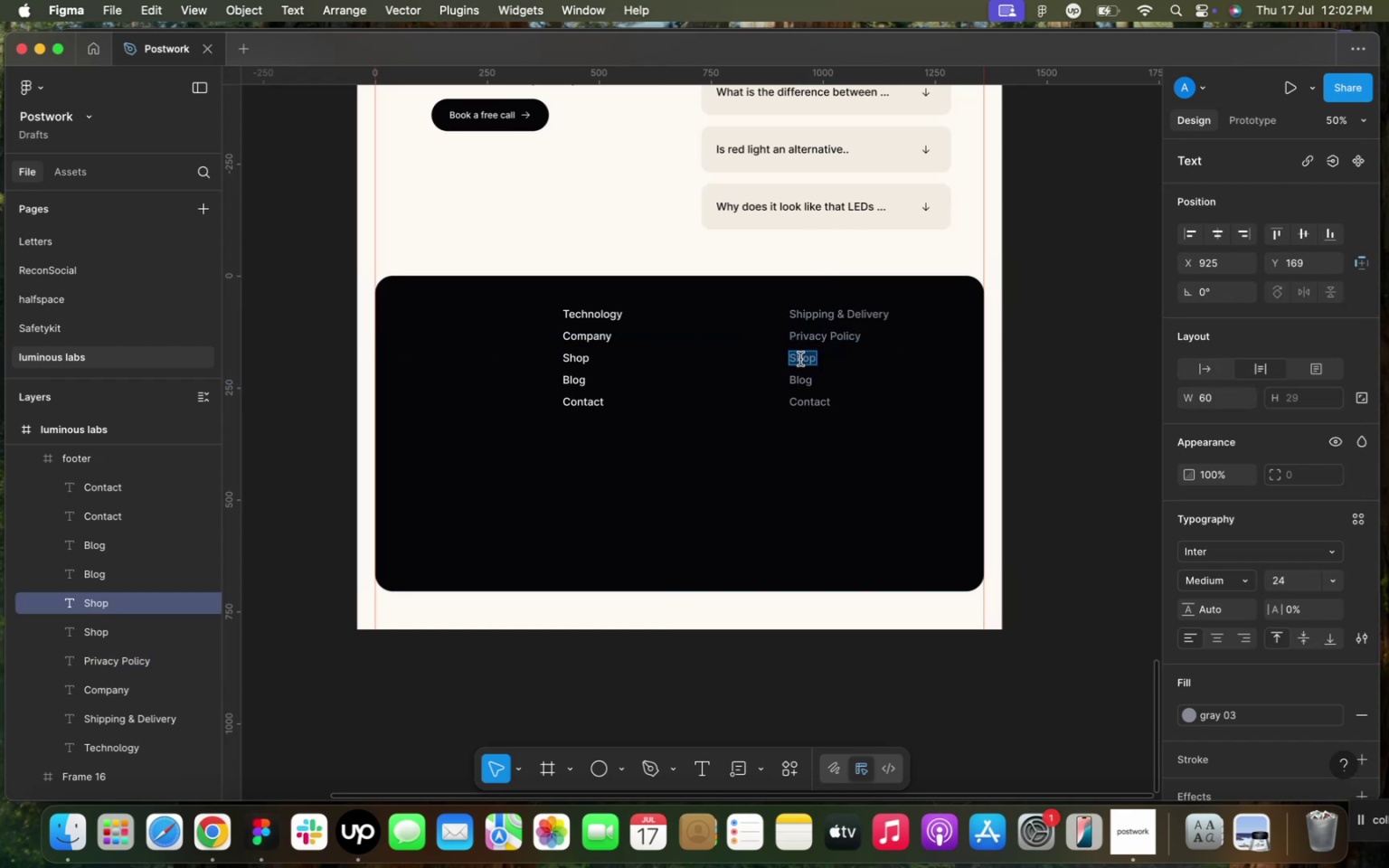 
type(Reno)
 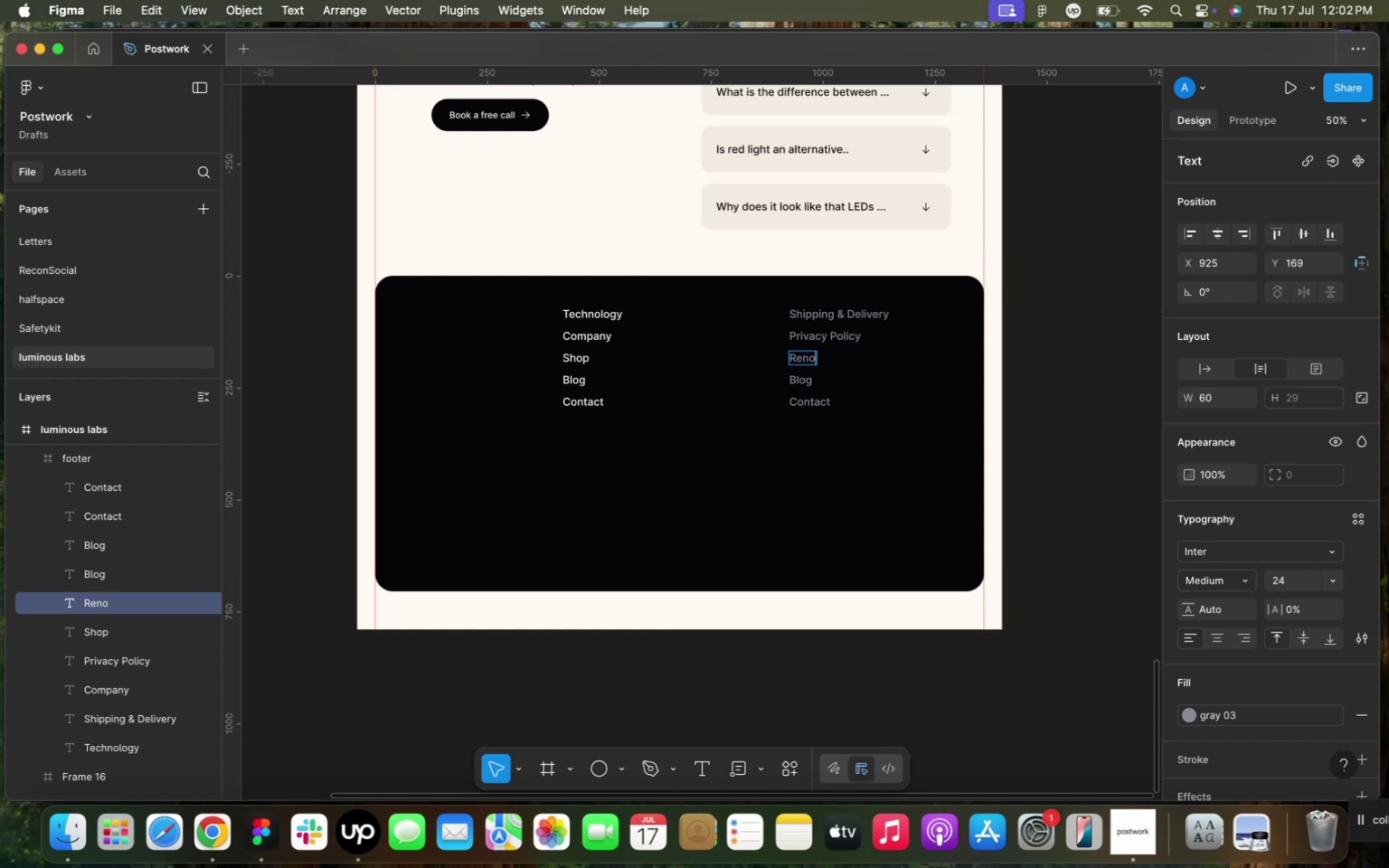 
key(Backspace)
key(Backspace)
type(vocation)
 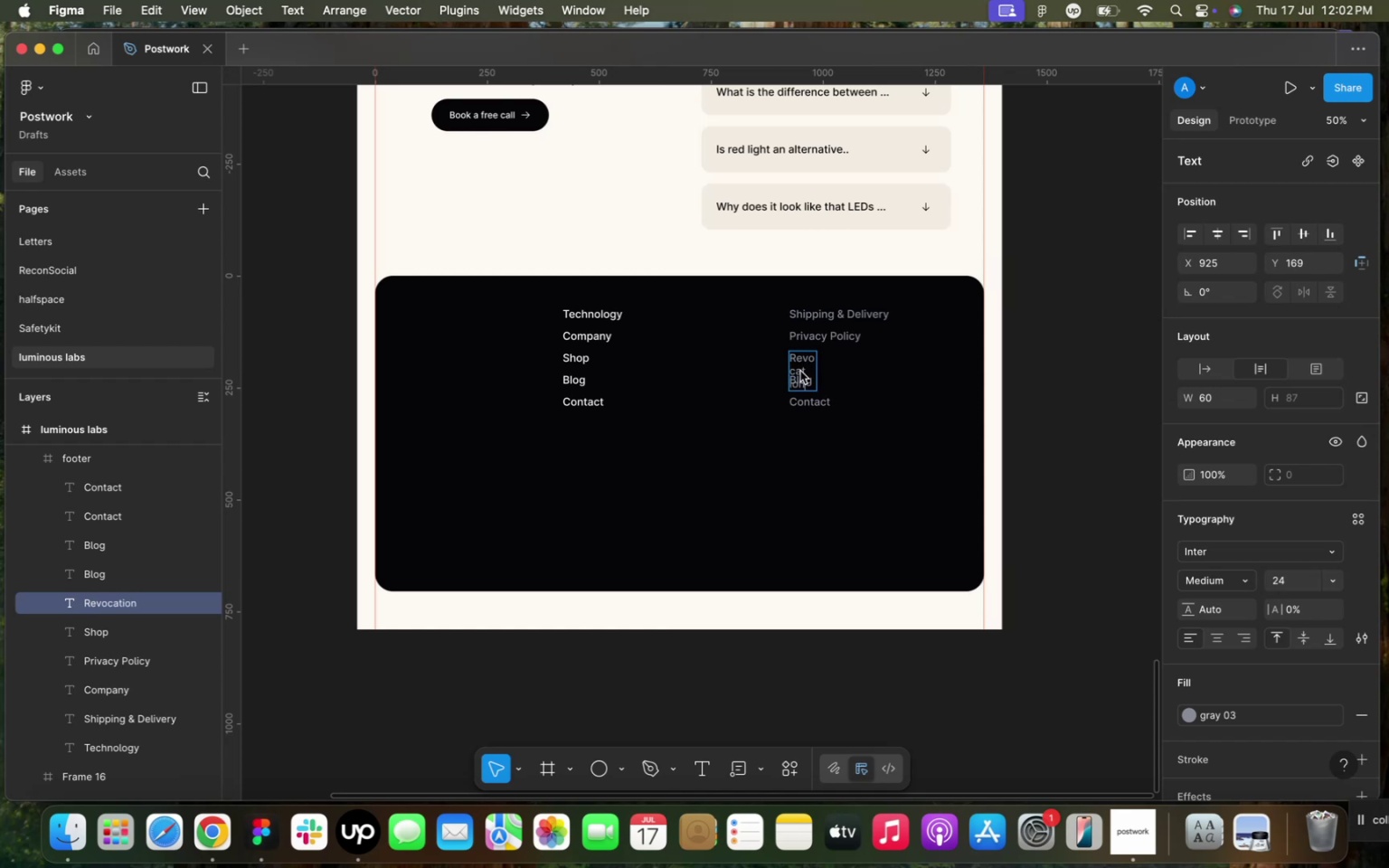 
left_click([844, 372])
 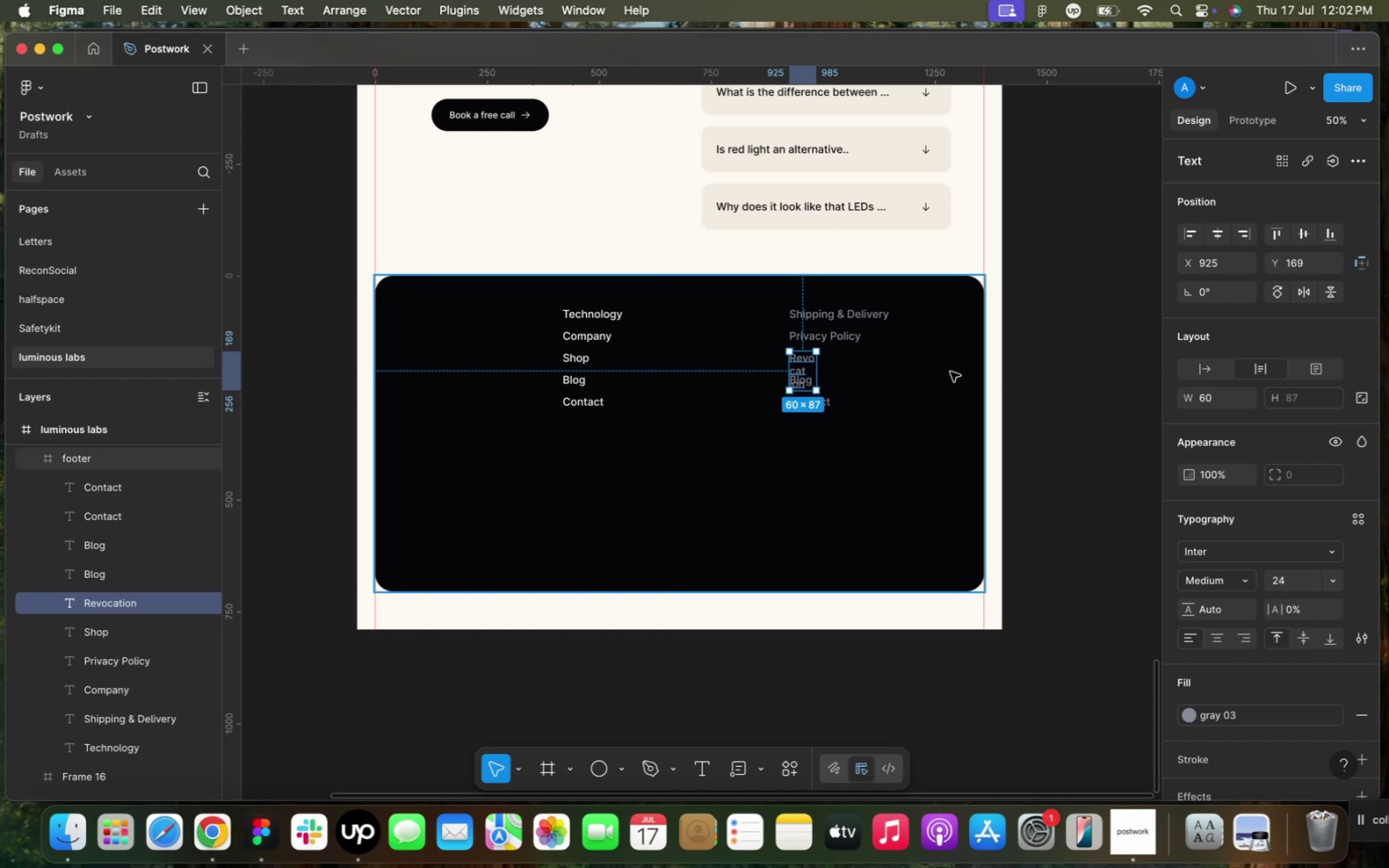 
left_click([1195, 363])
 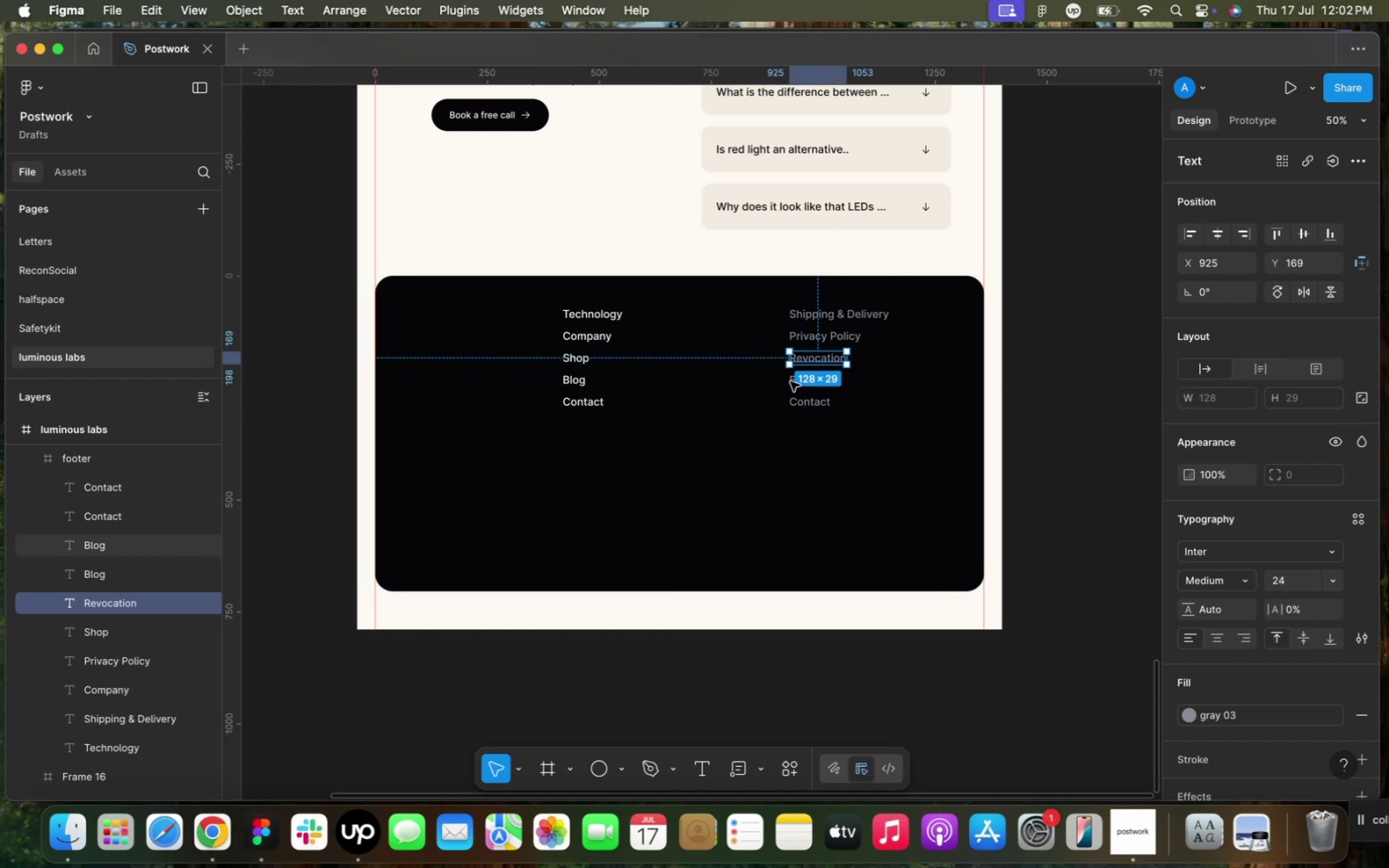 
double_click([790, 382])
 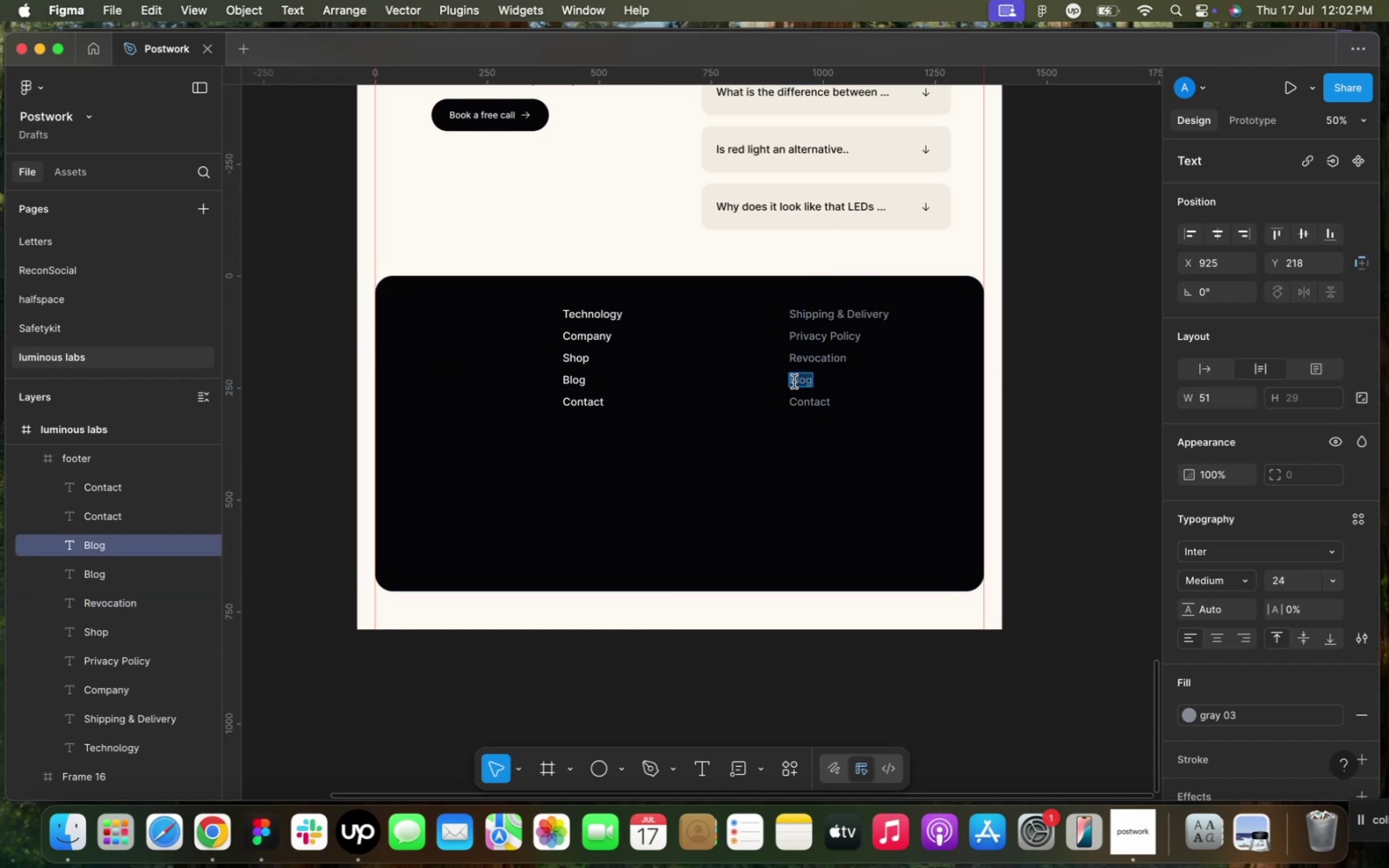 
type(Terms & Condtions)
 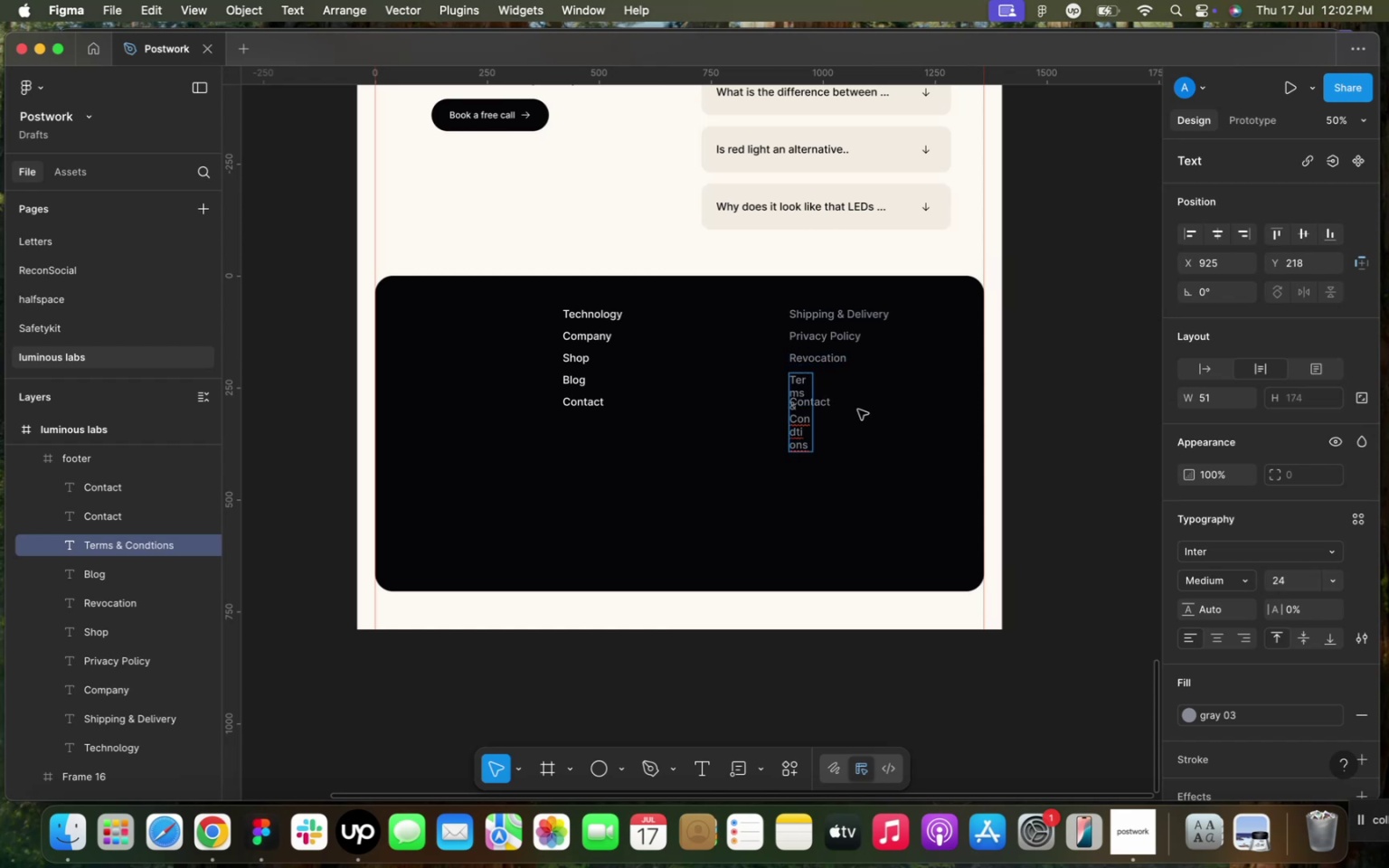 
left_click([859, 411])
 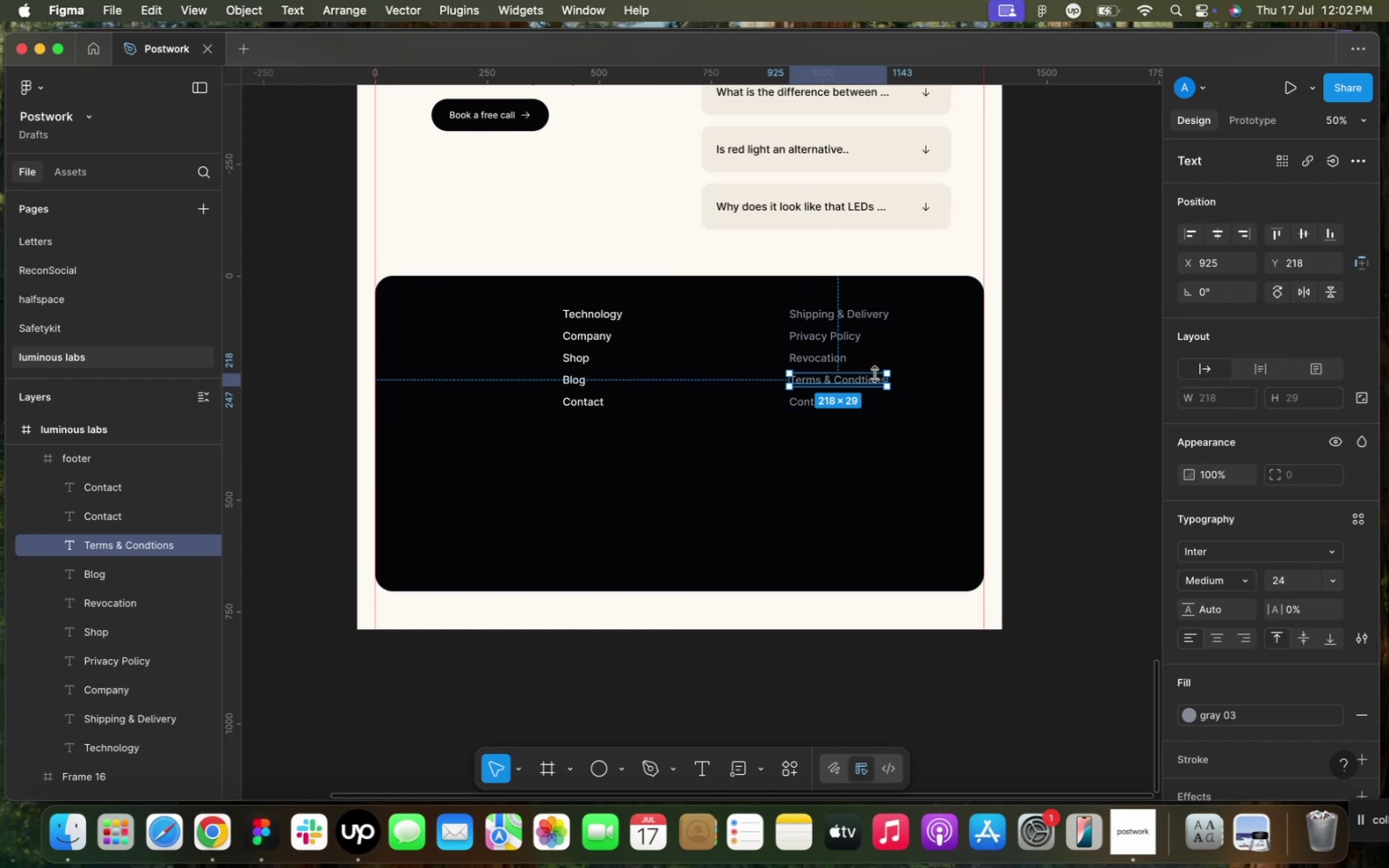 
double_click([867, 378])
 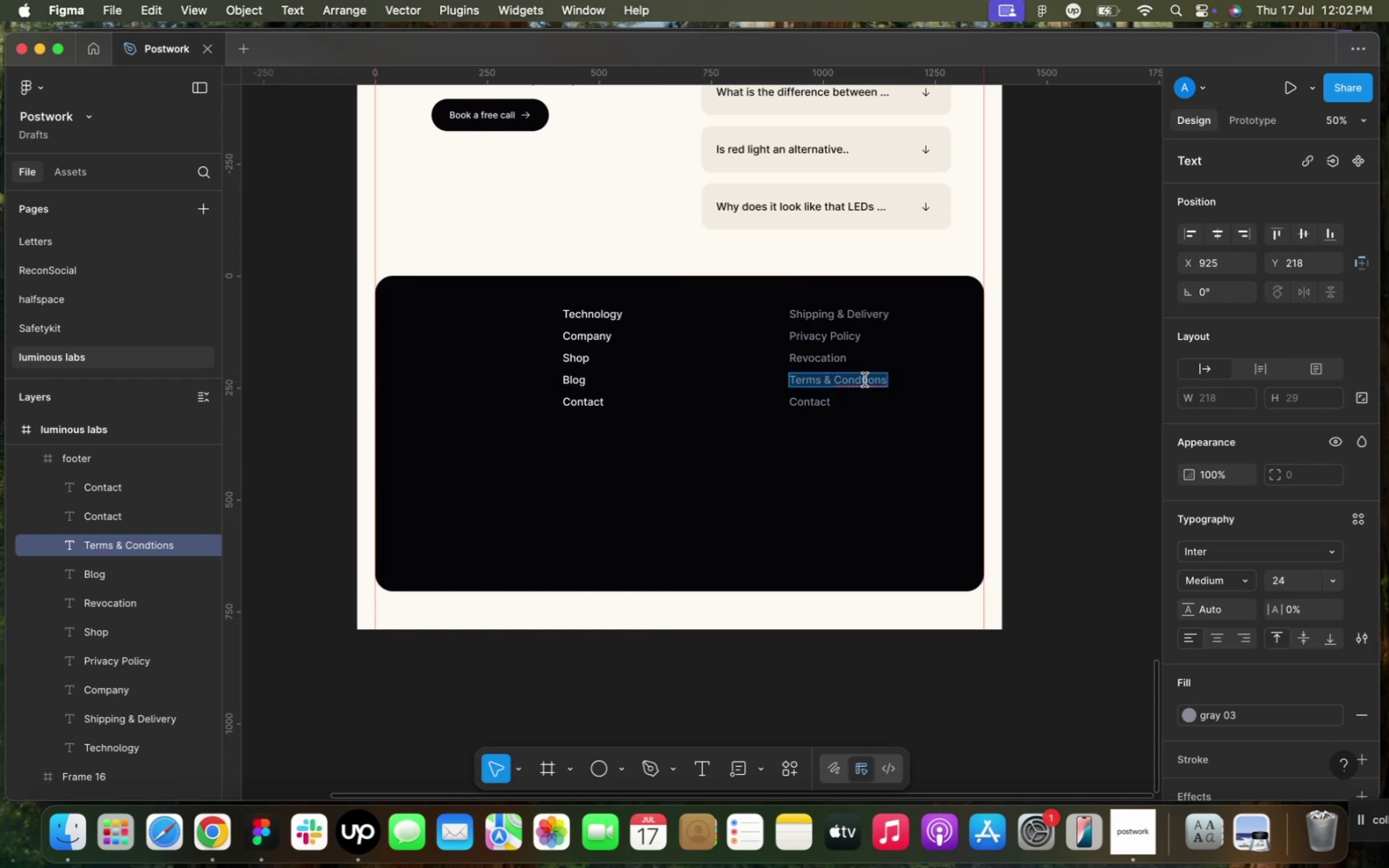 
left_click([865, 380])
 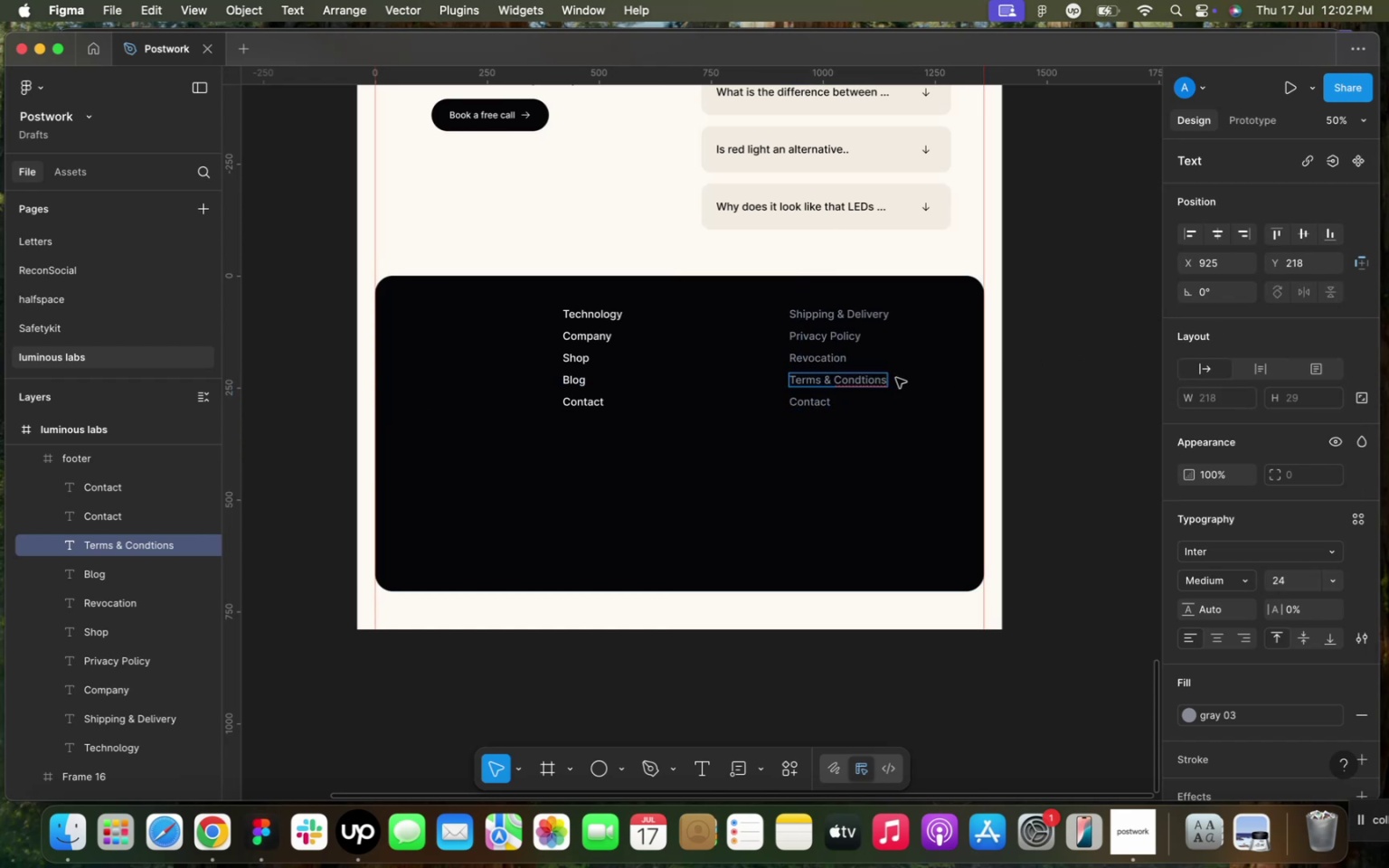 
key(ArrowLeft)
 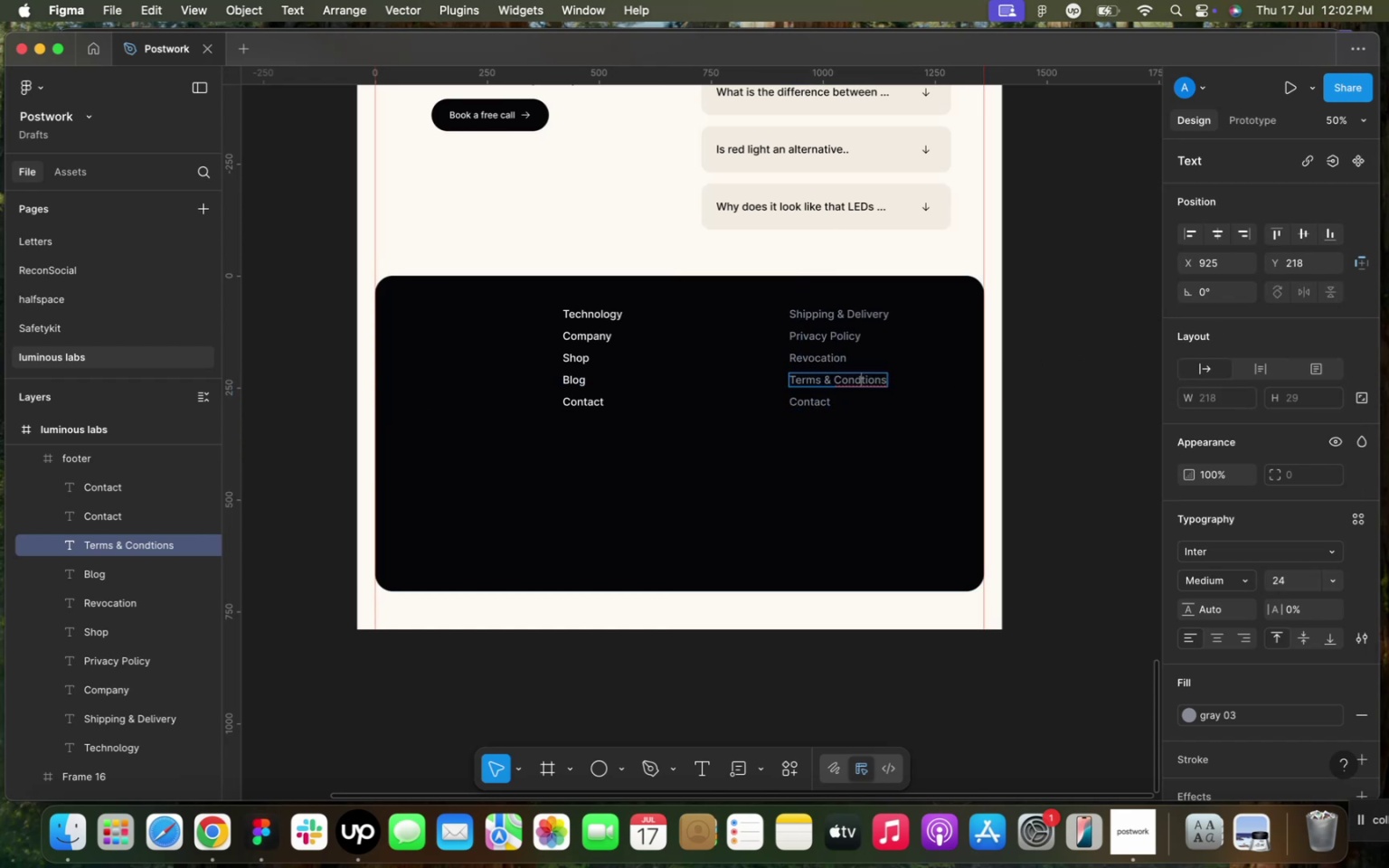 
key(I)
 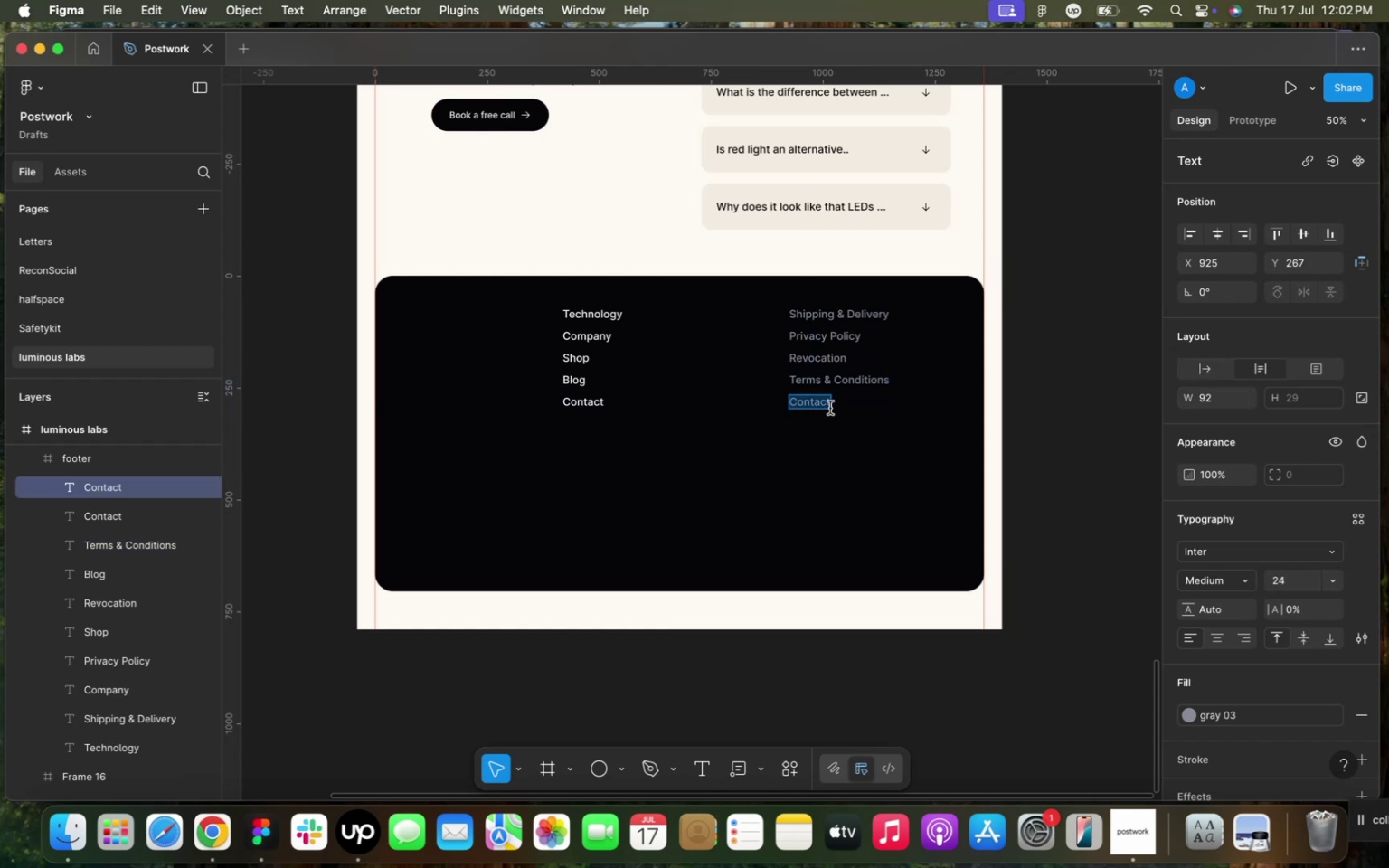 
type(Impact)
key(Backspace)
key(Backspace)
key(Backspace)
type(rint)
 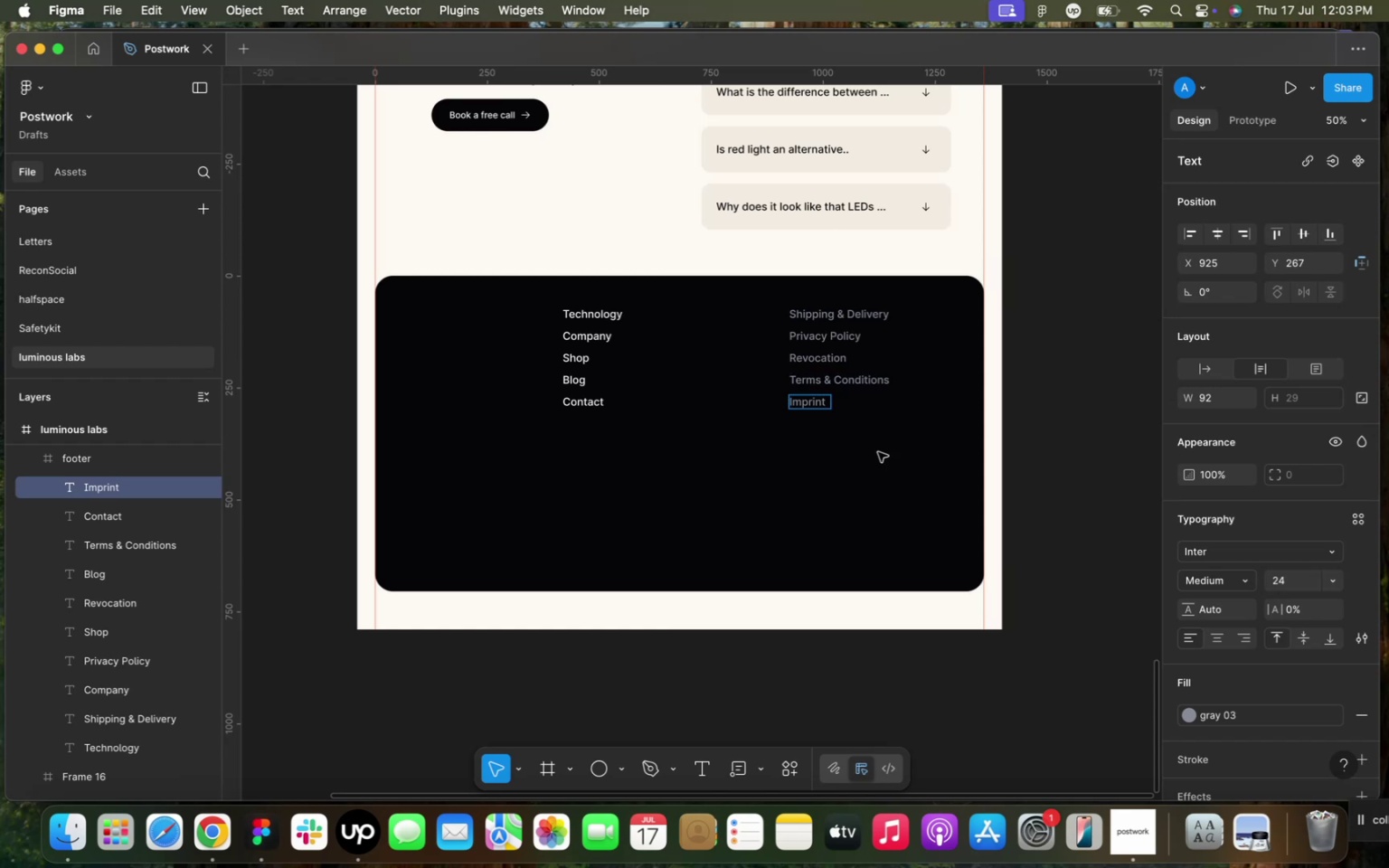 
left_click([805, 439])
 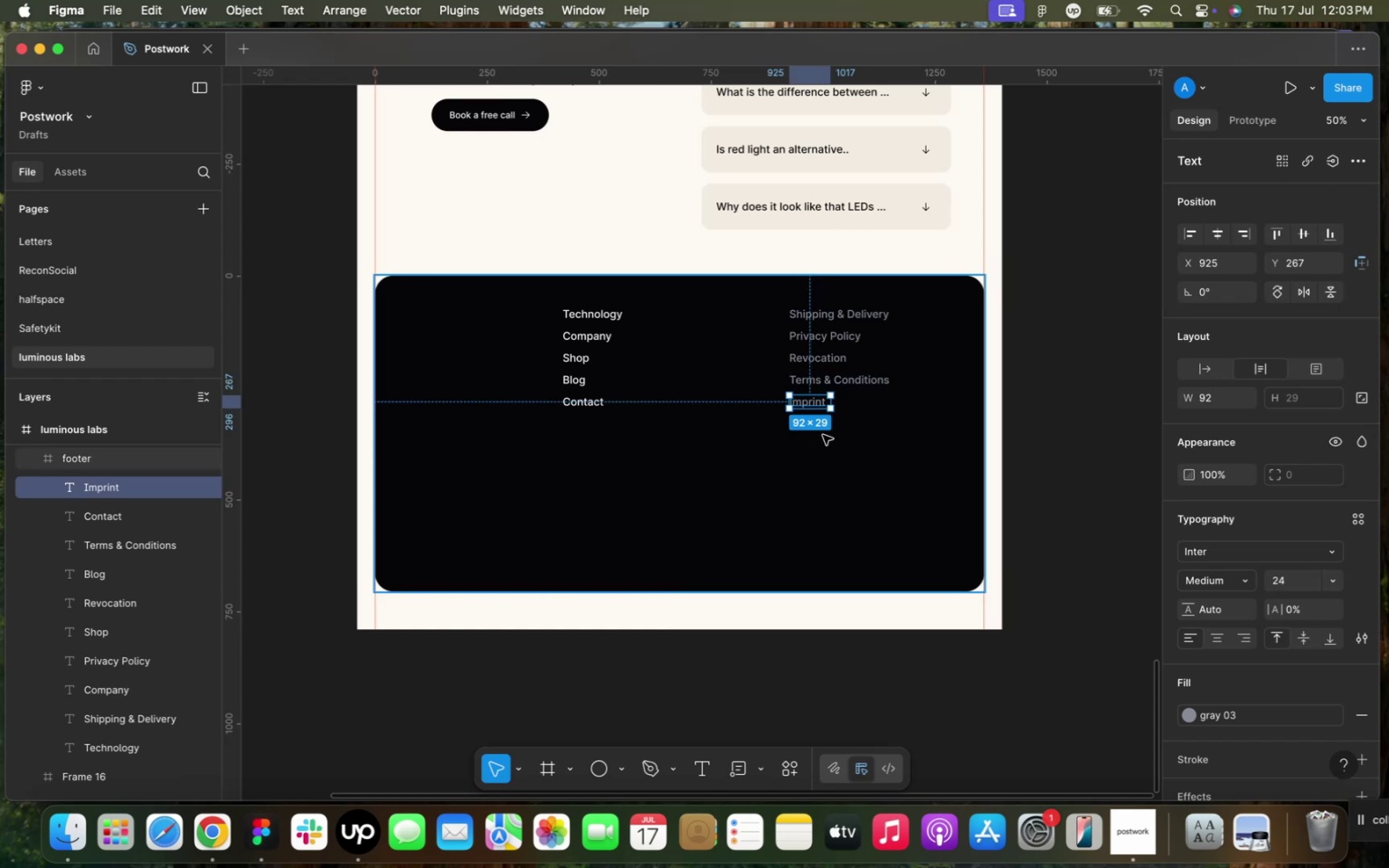 
key(Meta+D)
 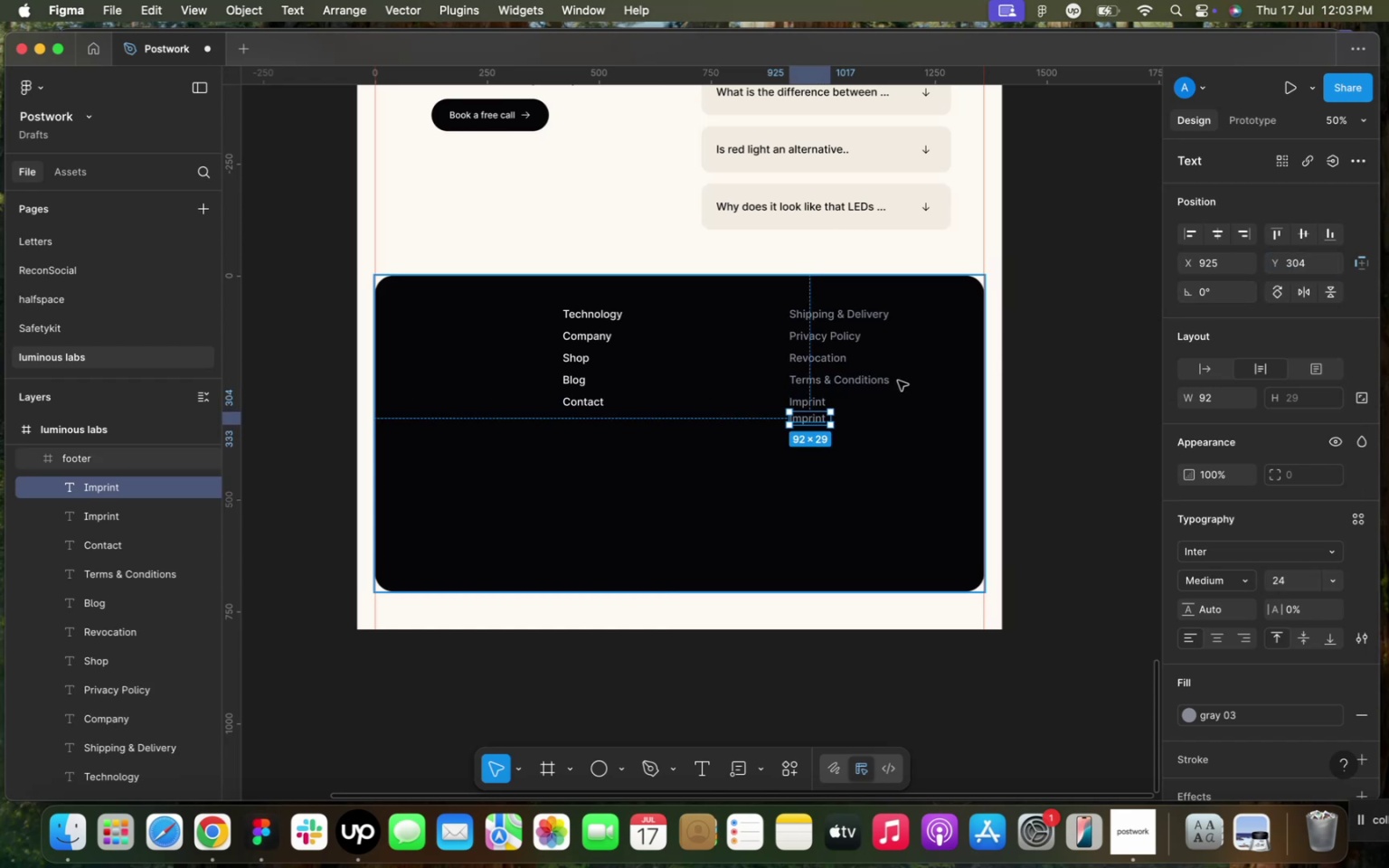 
left_click_drag(start_coordinate=[816, 418], to_coordinate=[816, 422])
 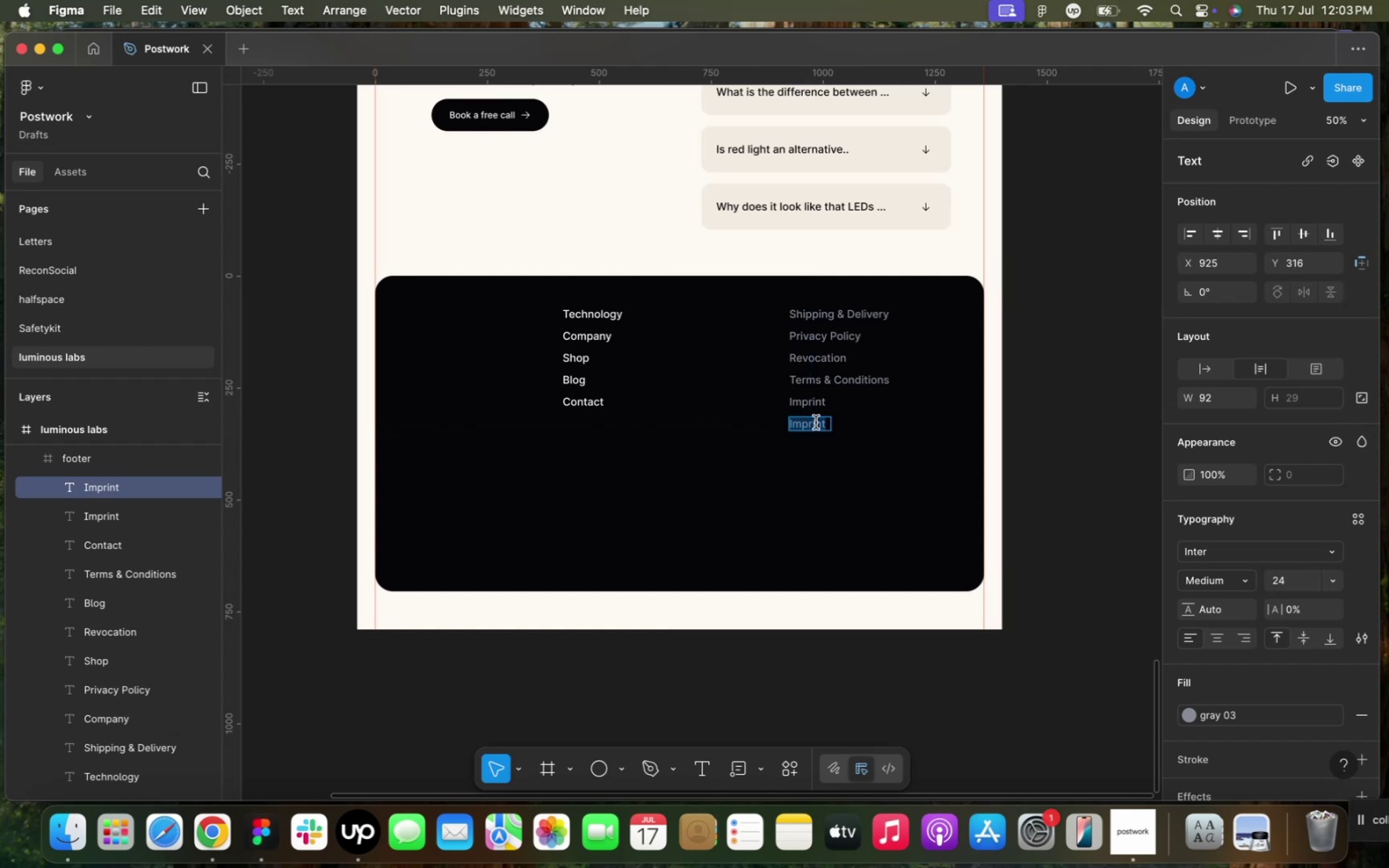 
type(Press Kit)
 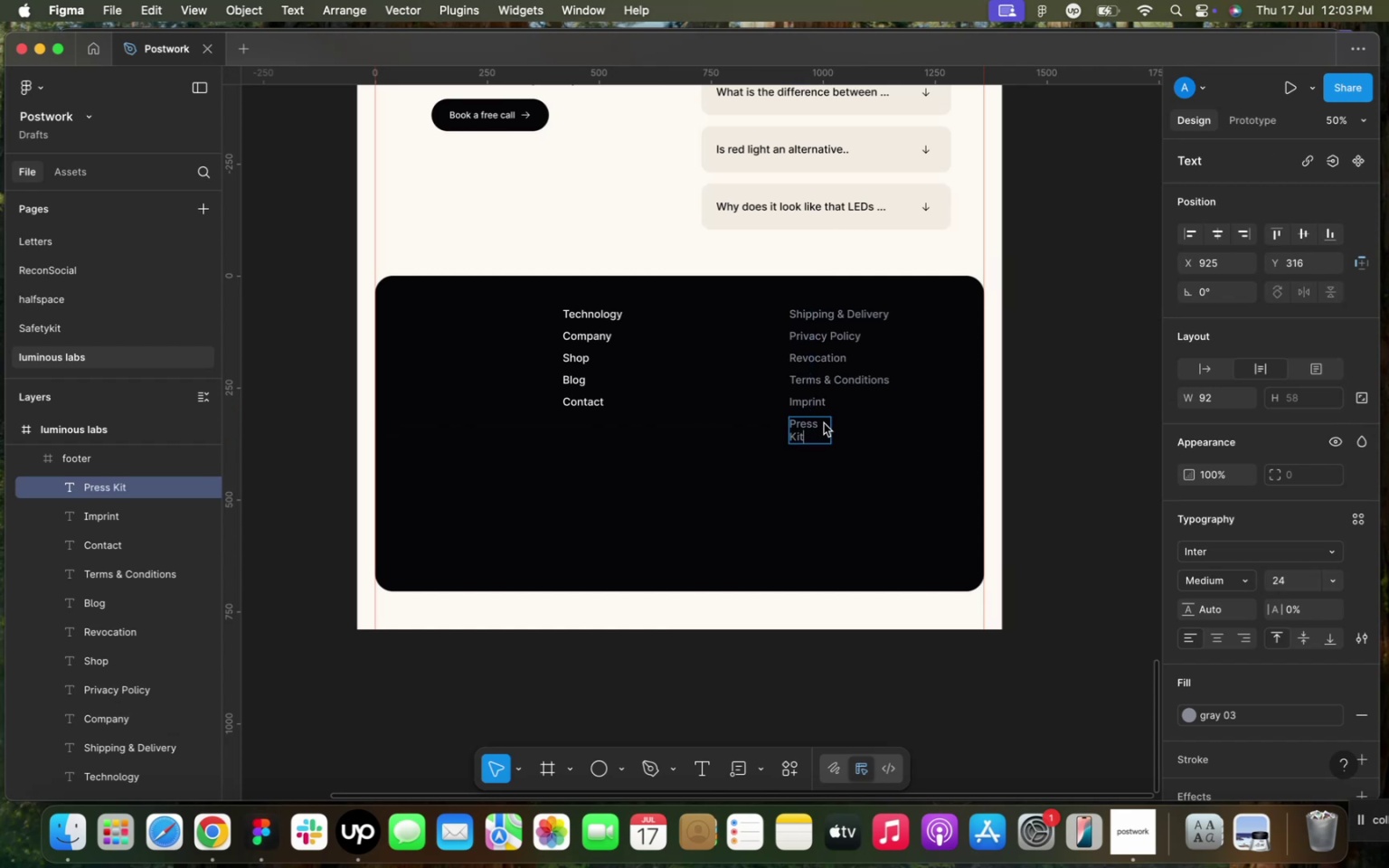 
left_click([854, 439])
 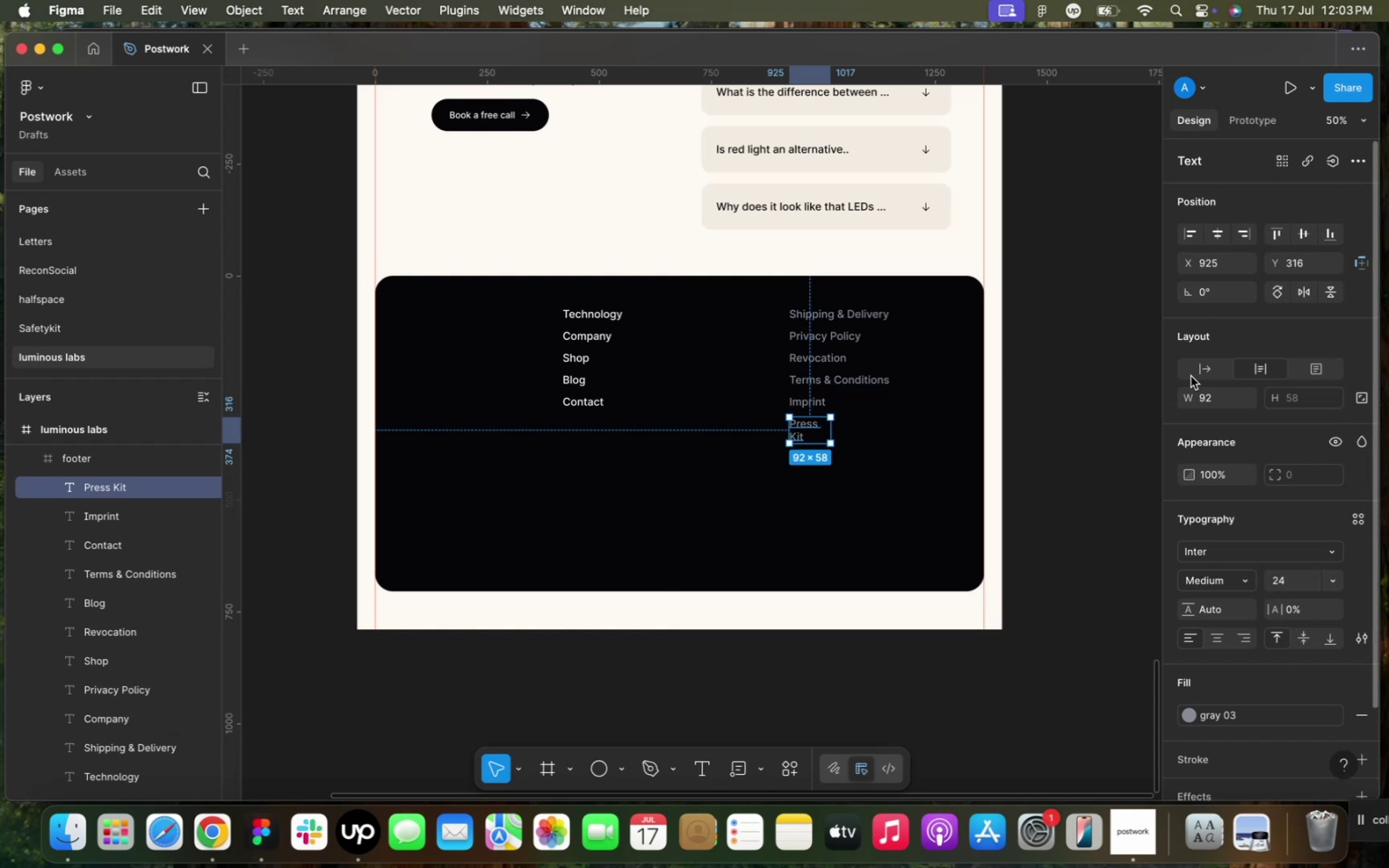 
left_click([1195, 371])
 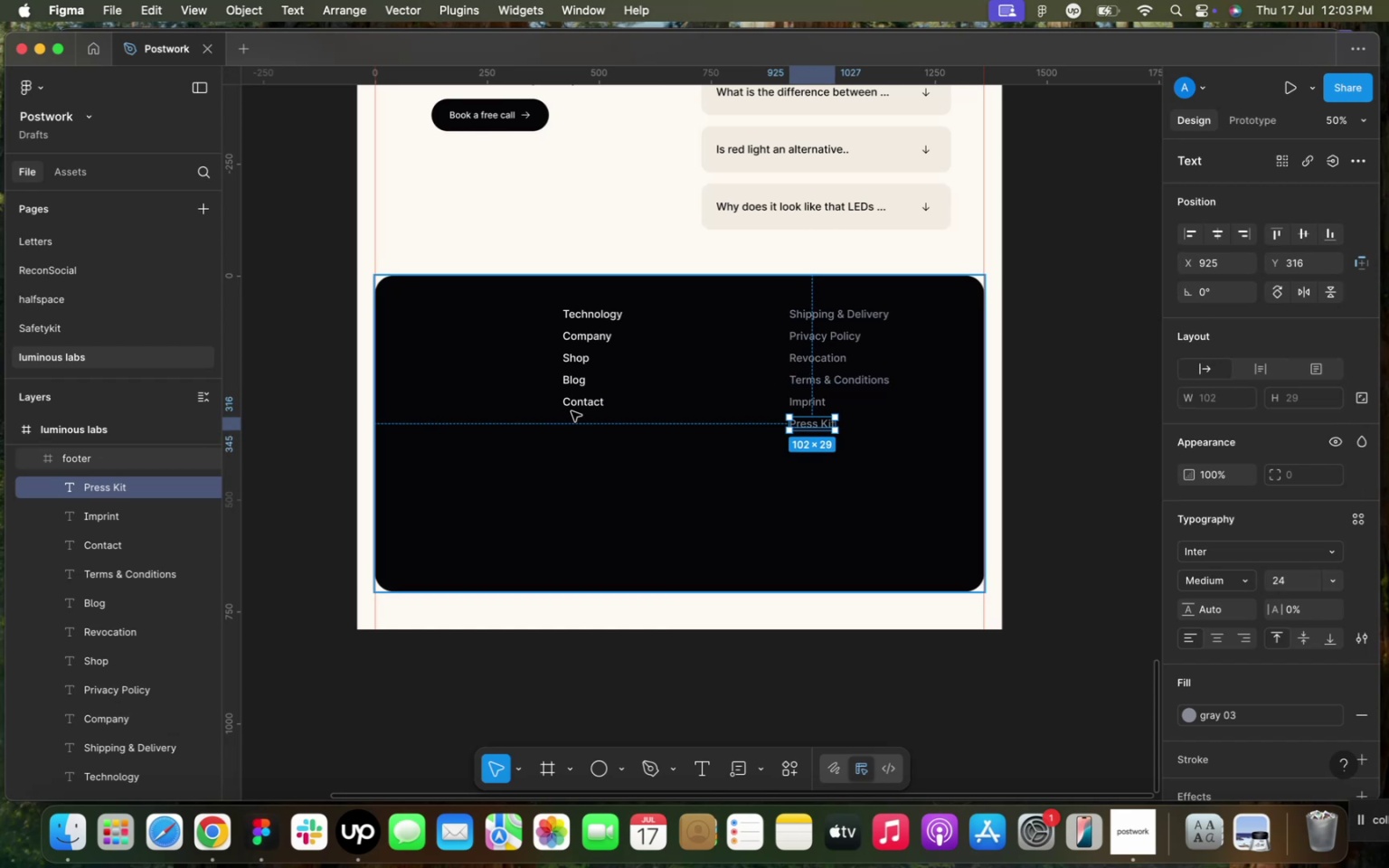 
left_click([581, 405])
 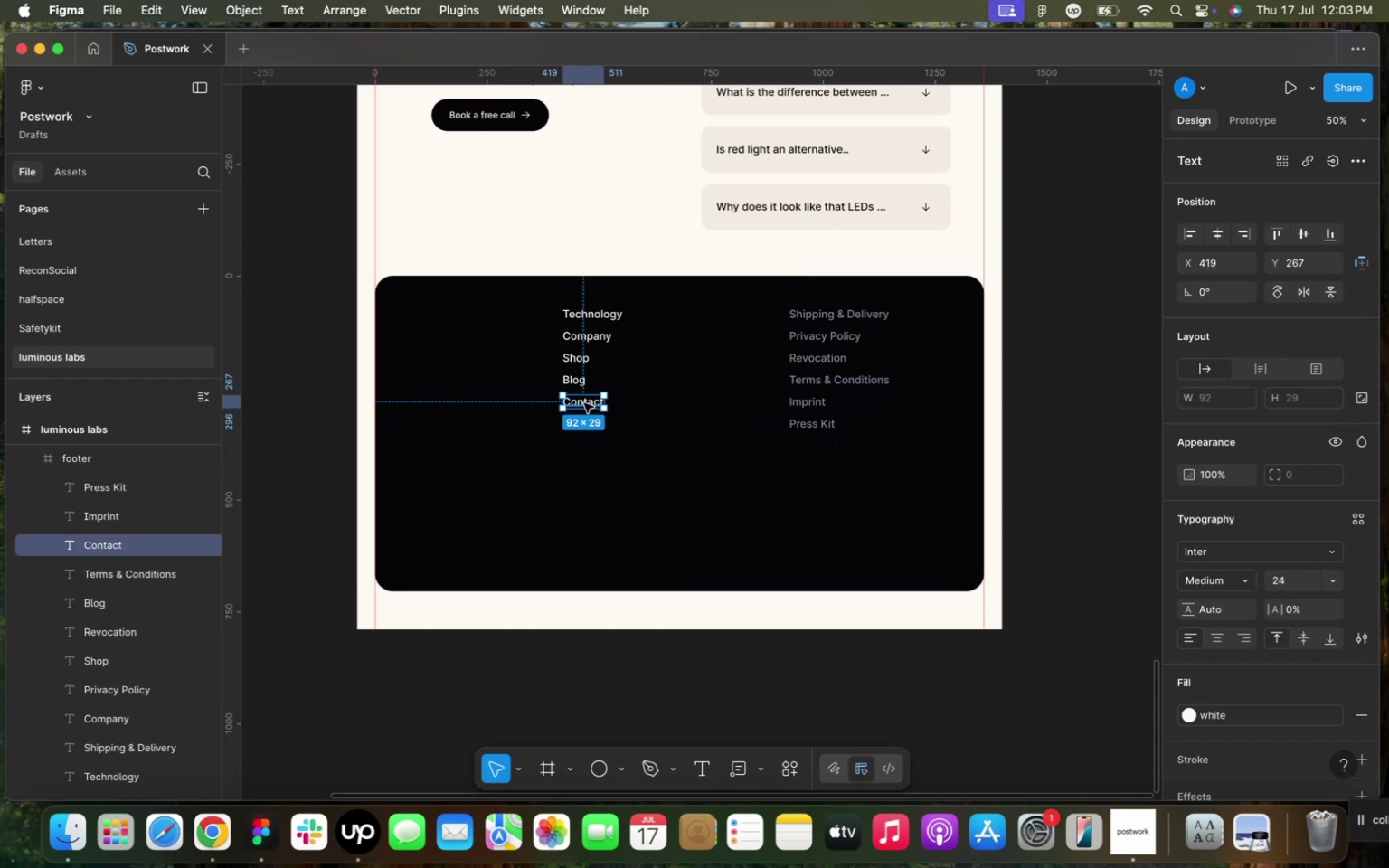 
key(Meta+D)
 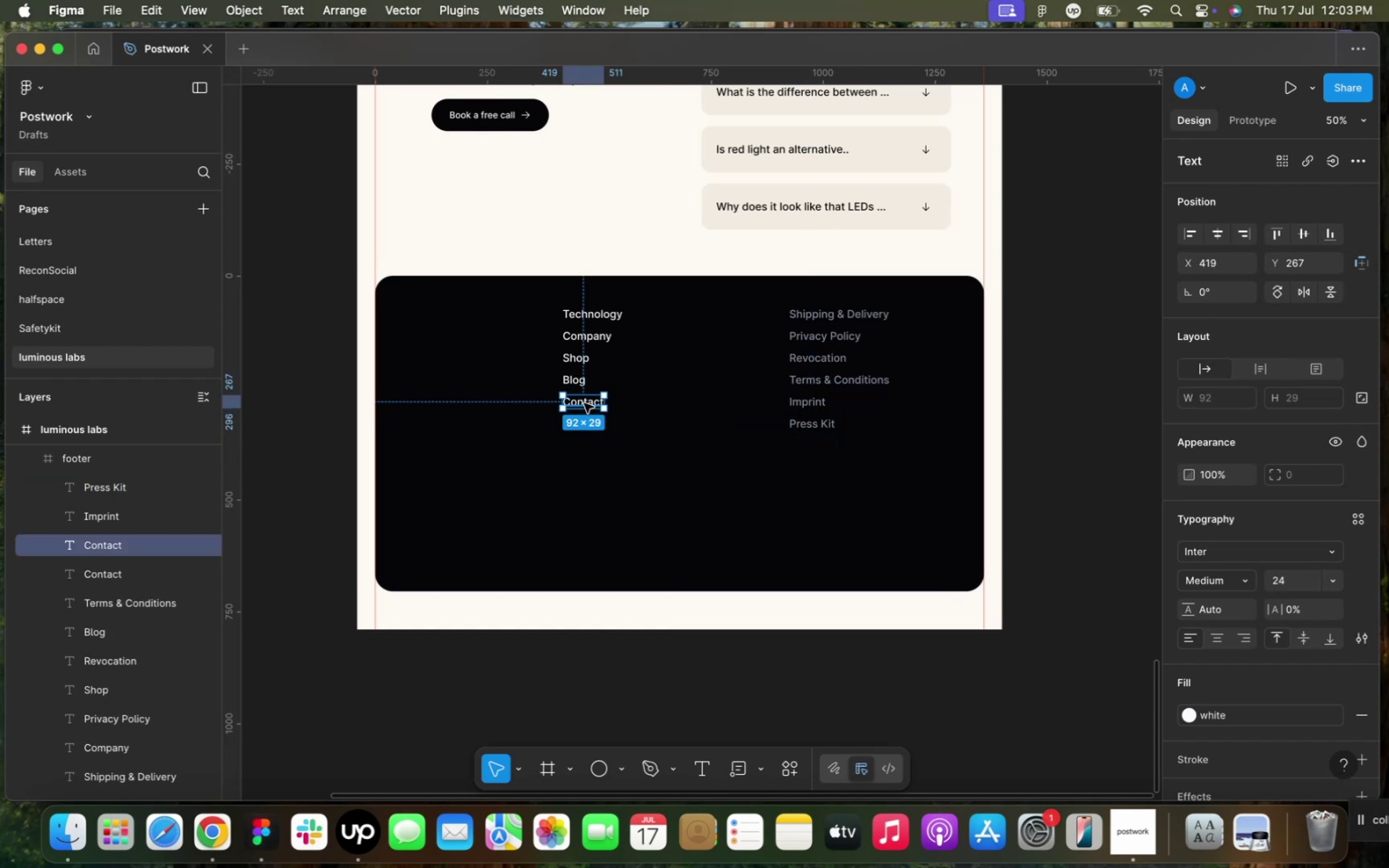 
left_click_drag(start_coordinate=[584, 403], to_coordinate=[428, 413])
 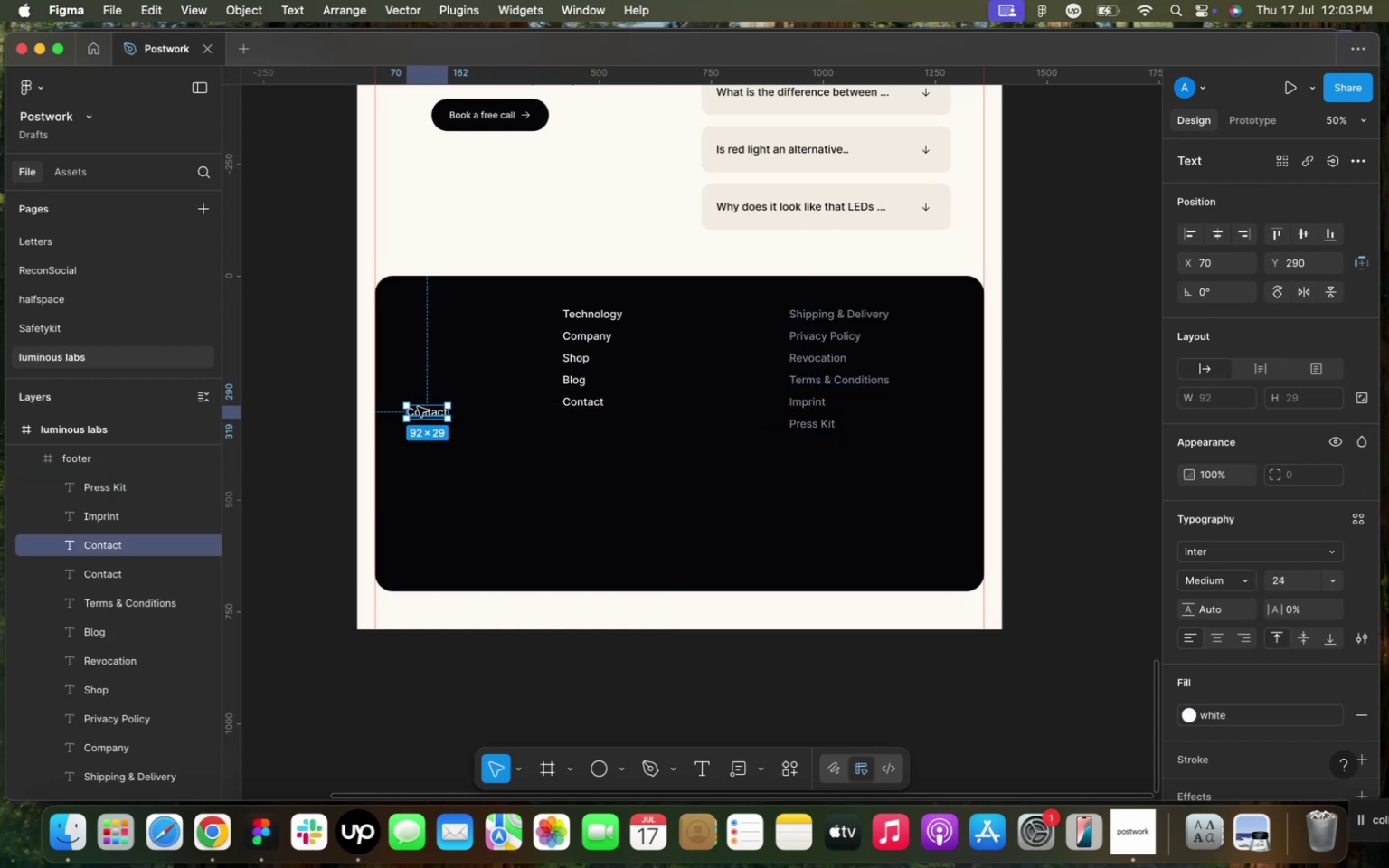 
left_click([418, 407])
 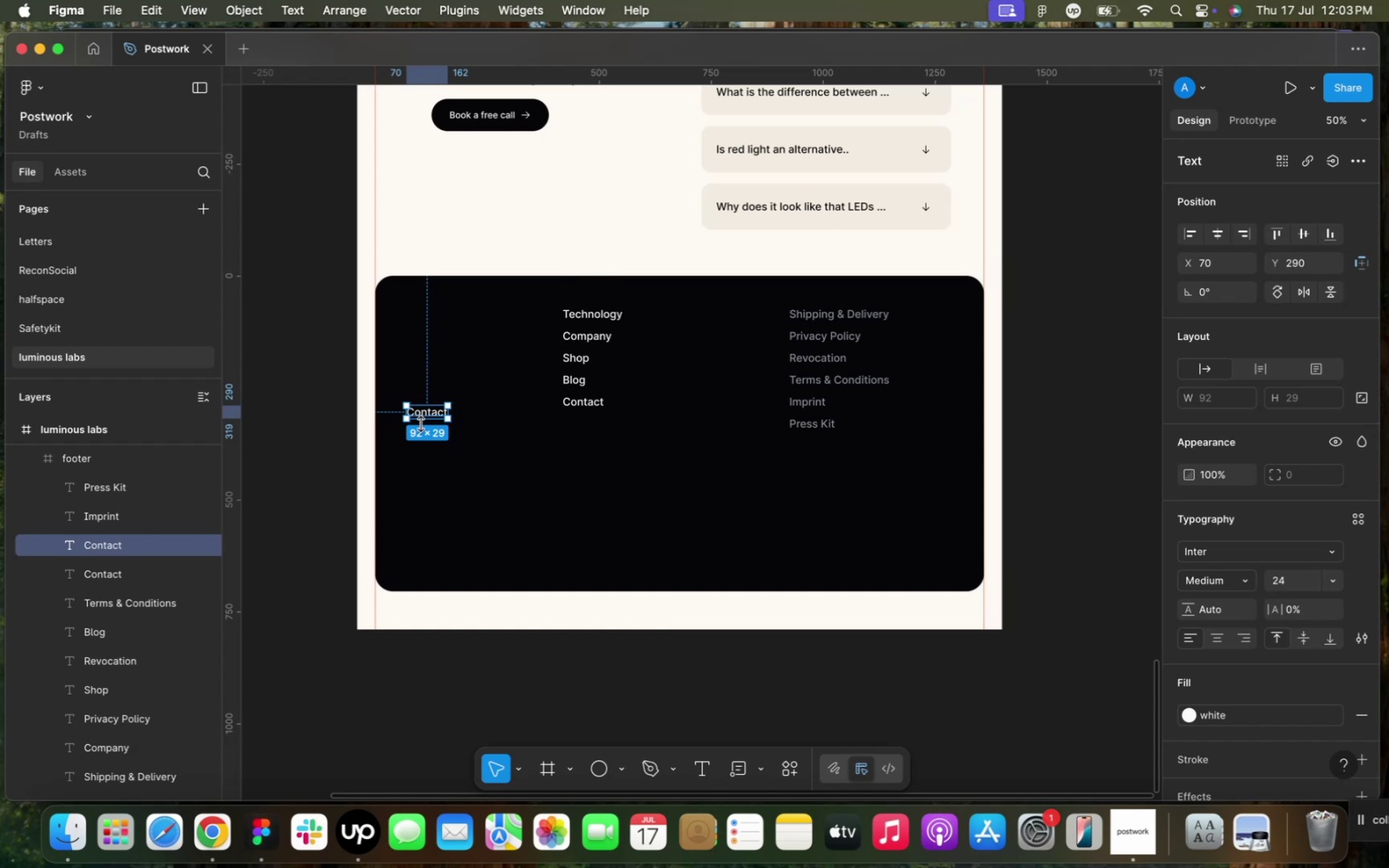 
left_click_drag(start_coordinate=[422, 413], to_coordinate=[420, 403])
 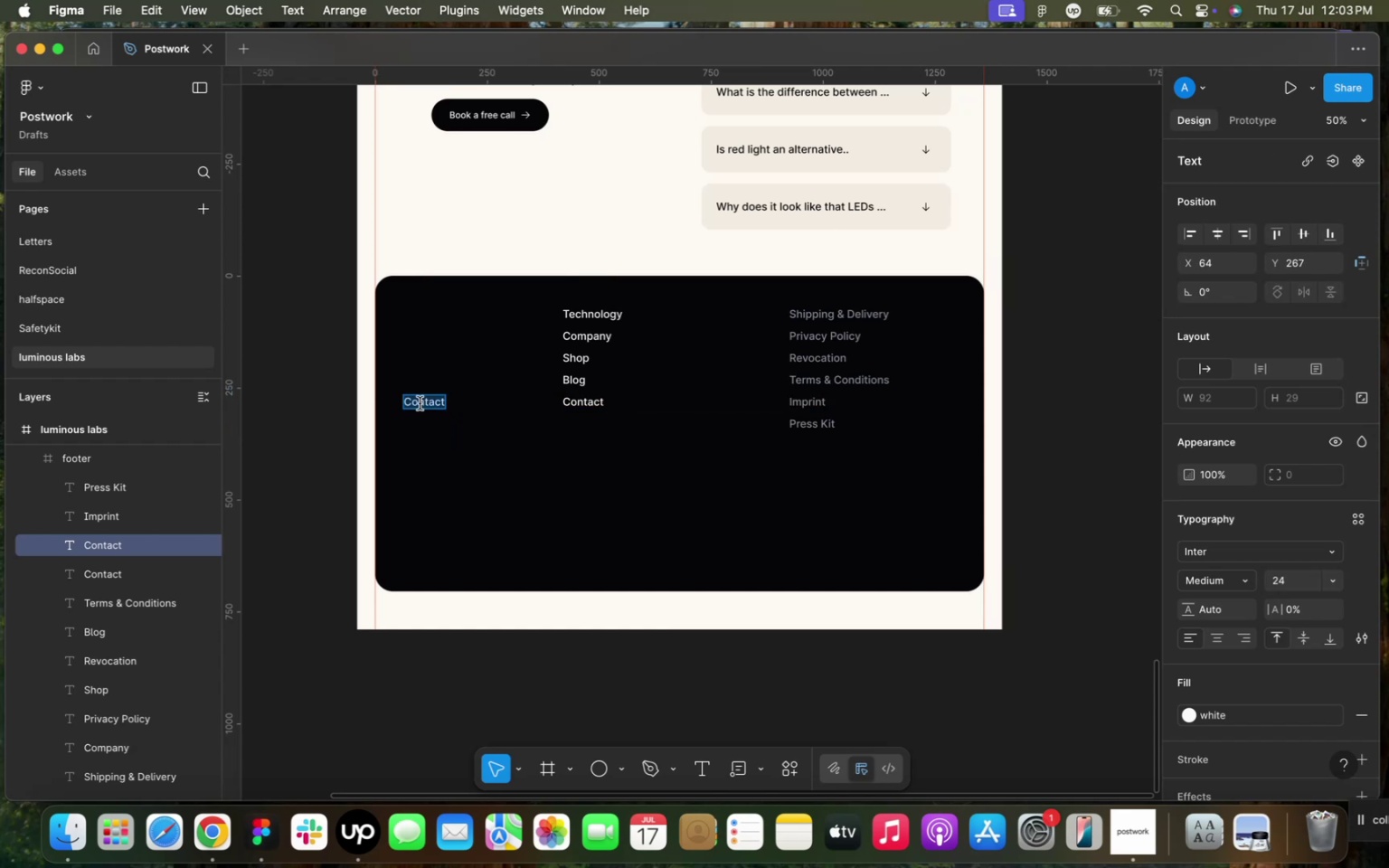 
type(Combined across all platforms: 11k fok)
key(Backspace)
type(llowers)
 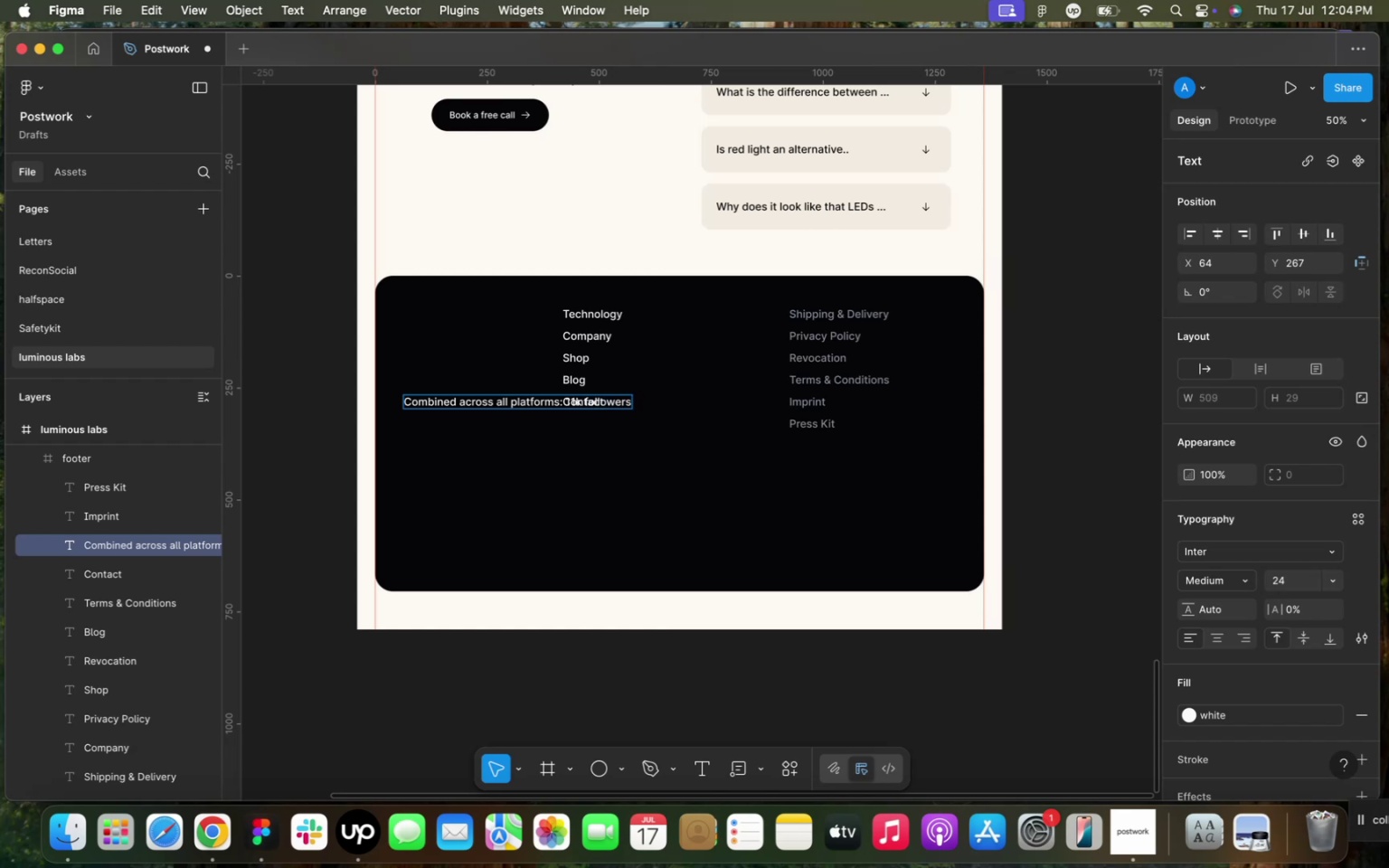 
left_click([477, 456])
 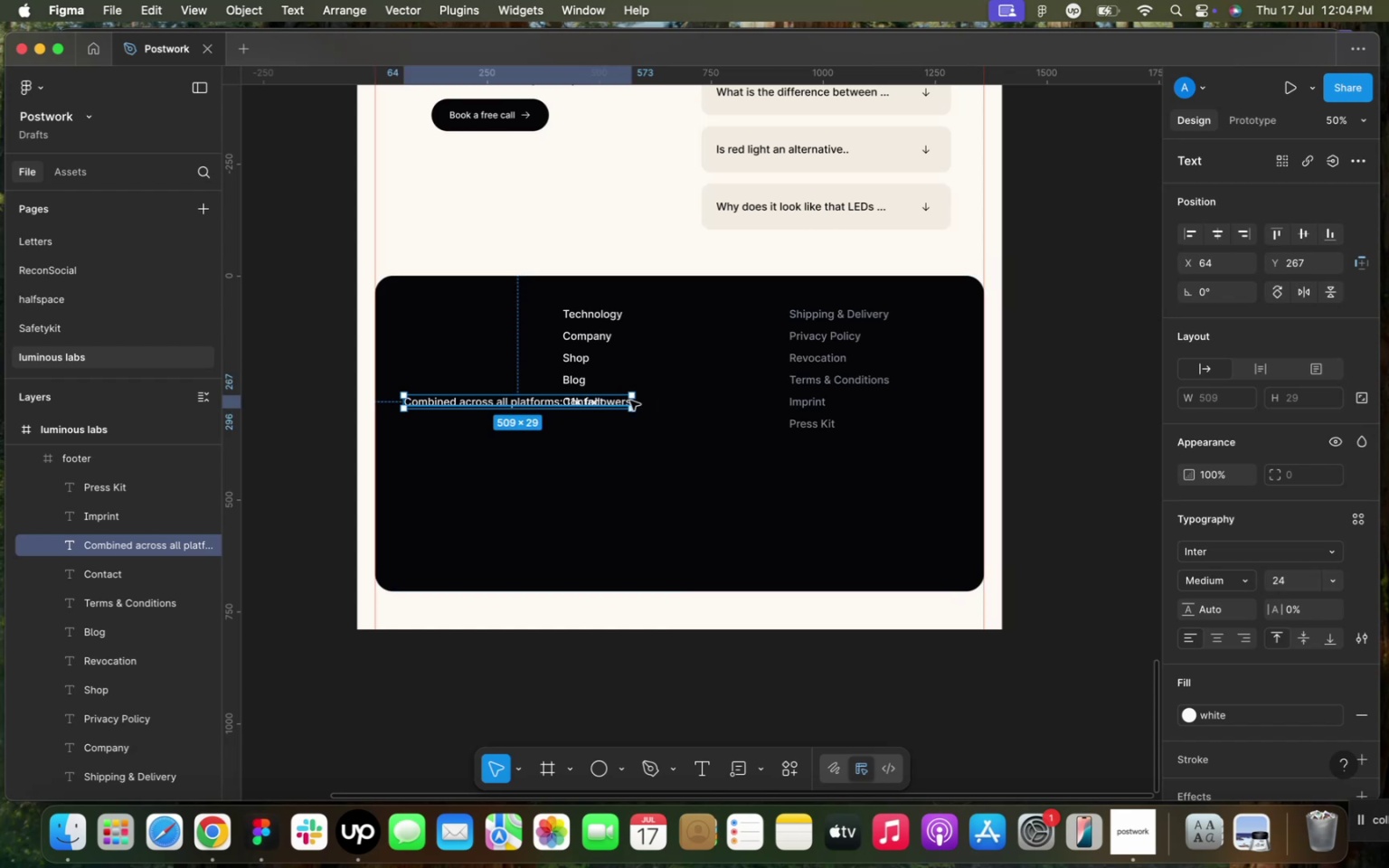 
left_click_drag(start_coordinate=[634, 401], to_coordinate=[525, 408])
 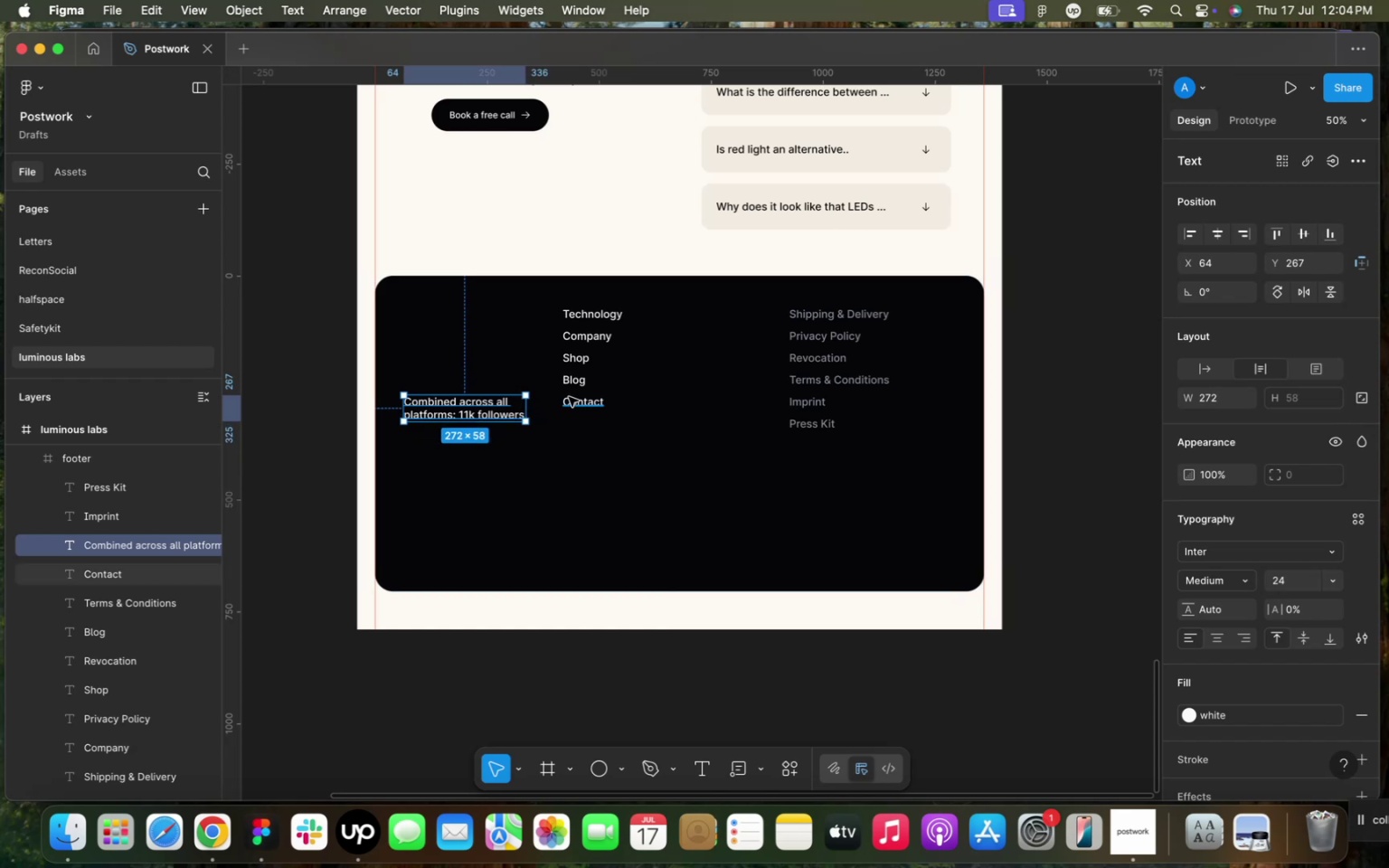 
left_click([569, 397])
 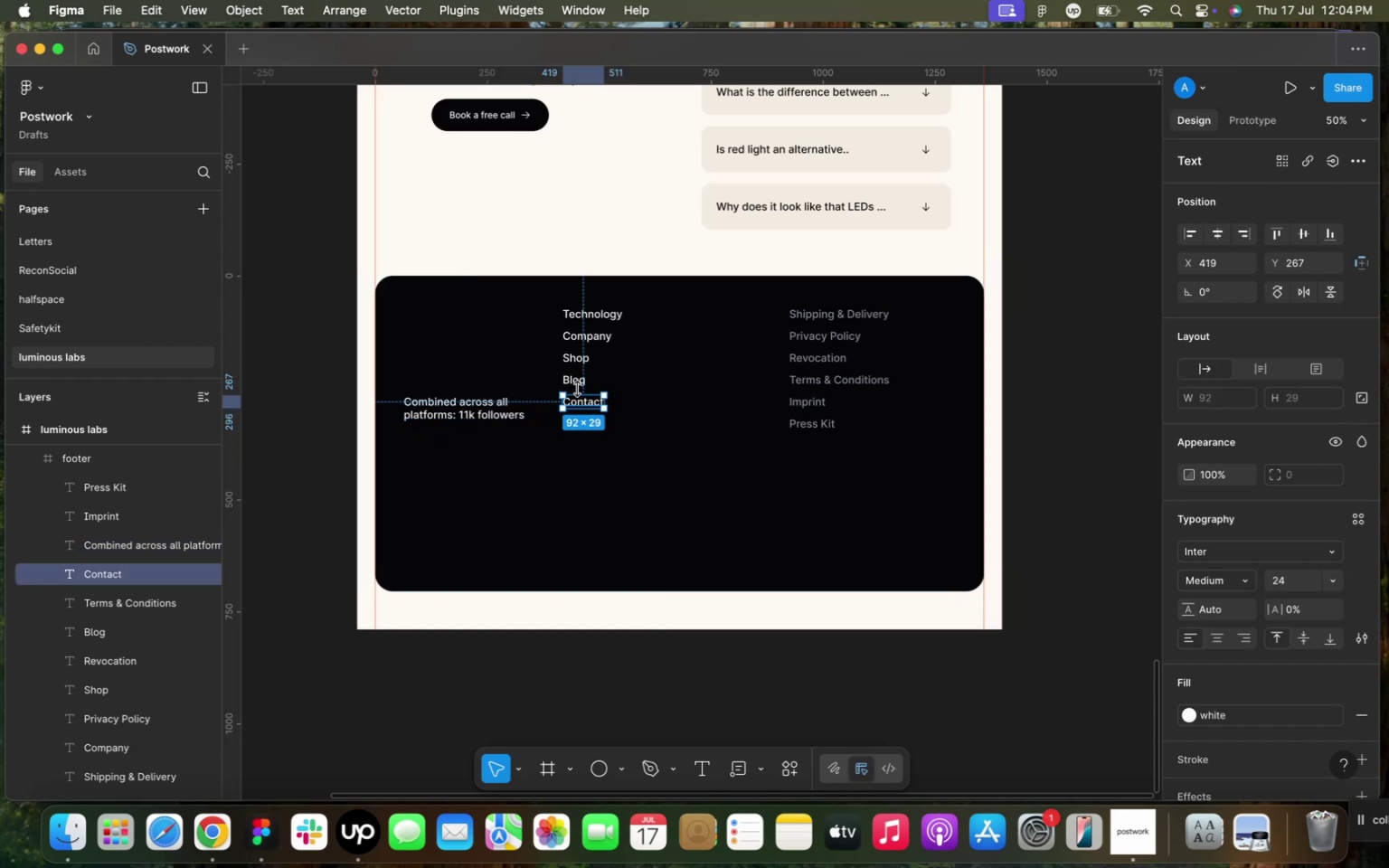 
hold_key(key=ShiftLeft, duration=2.67)
left_click([574, 382])
 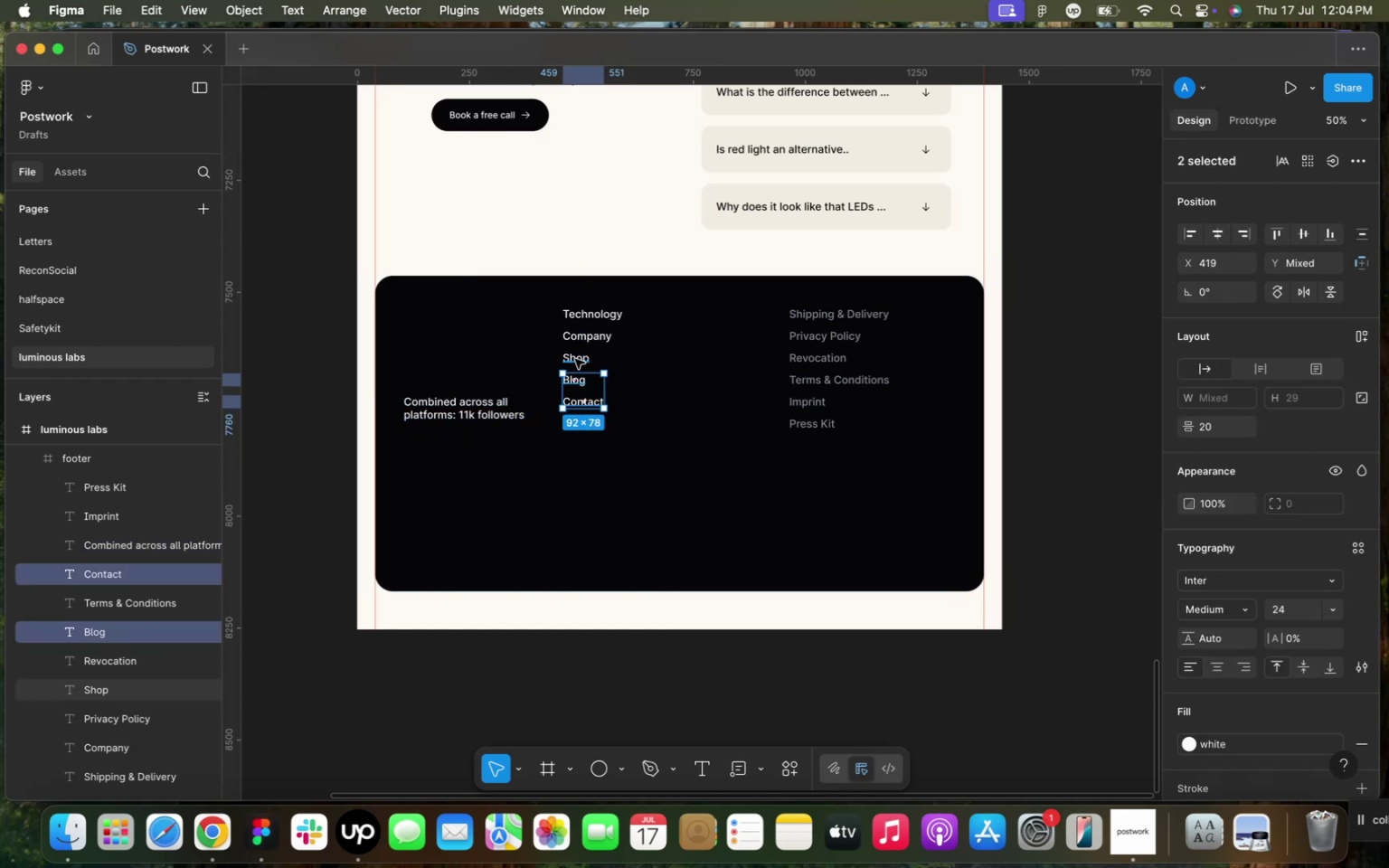 
left_click([575, 359])
 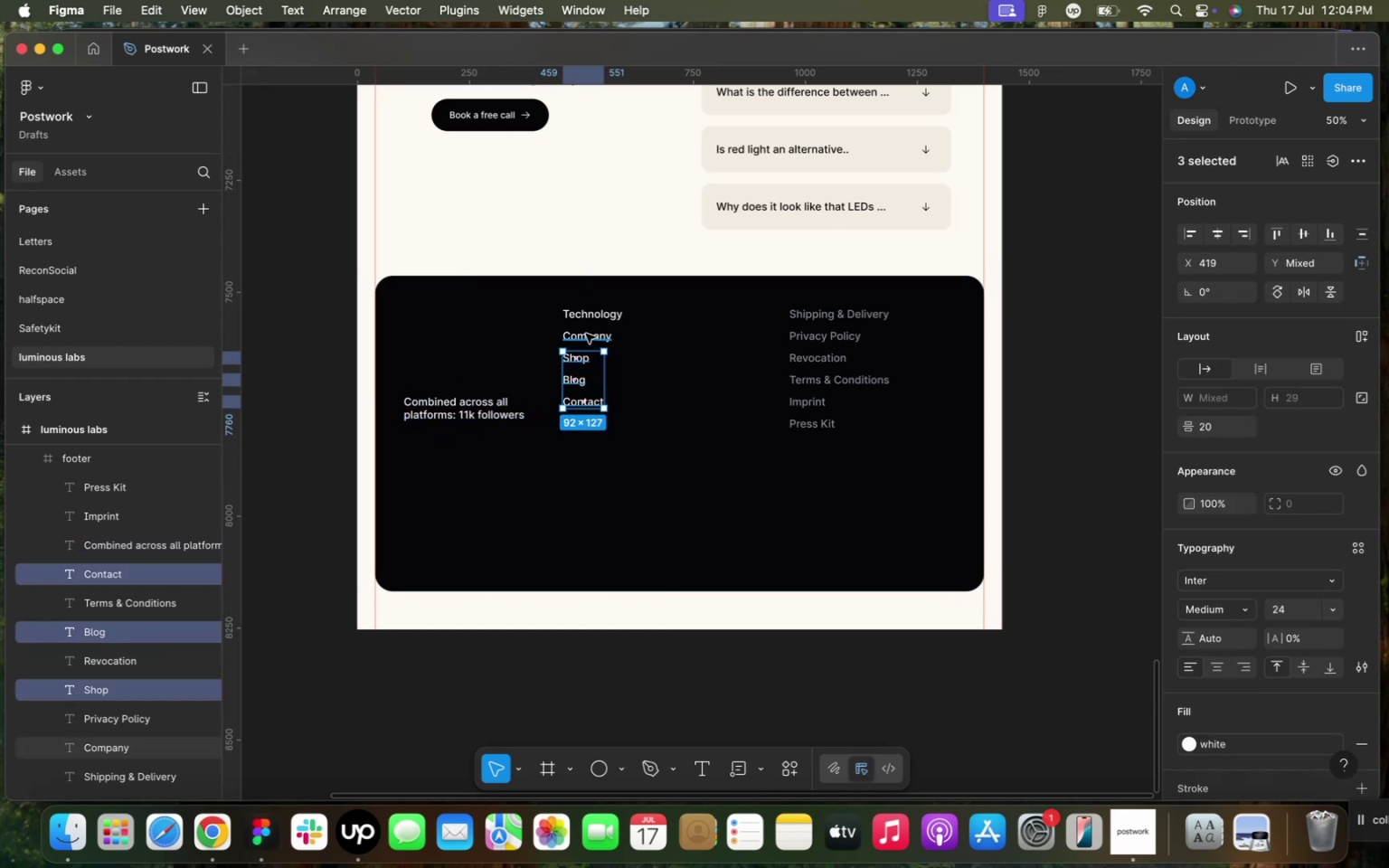 
left_click([586, 334])
 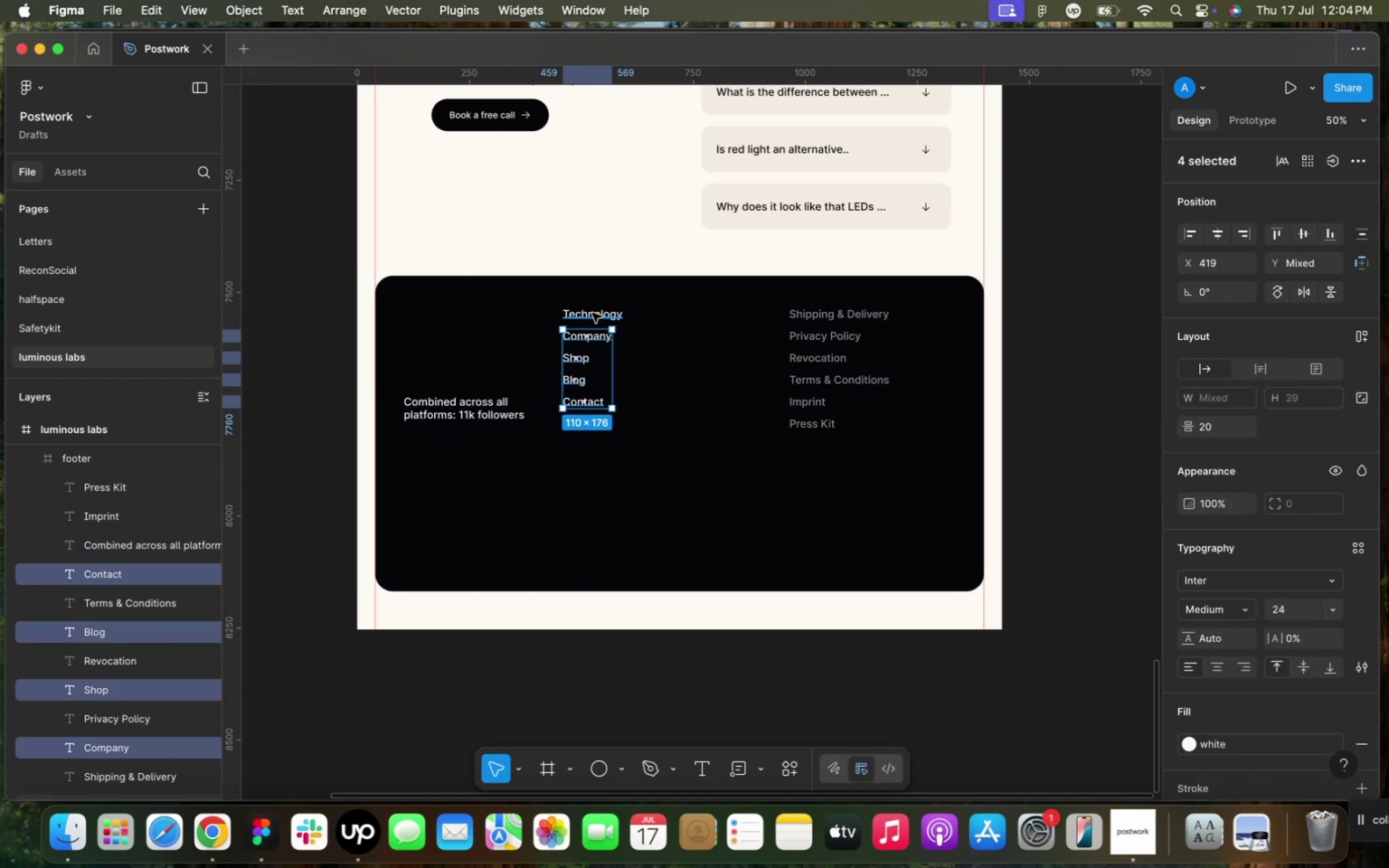 
double_click([592, 313])
 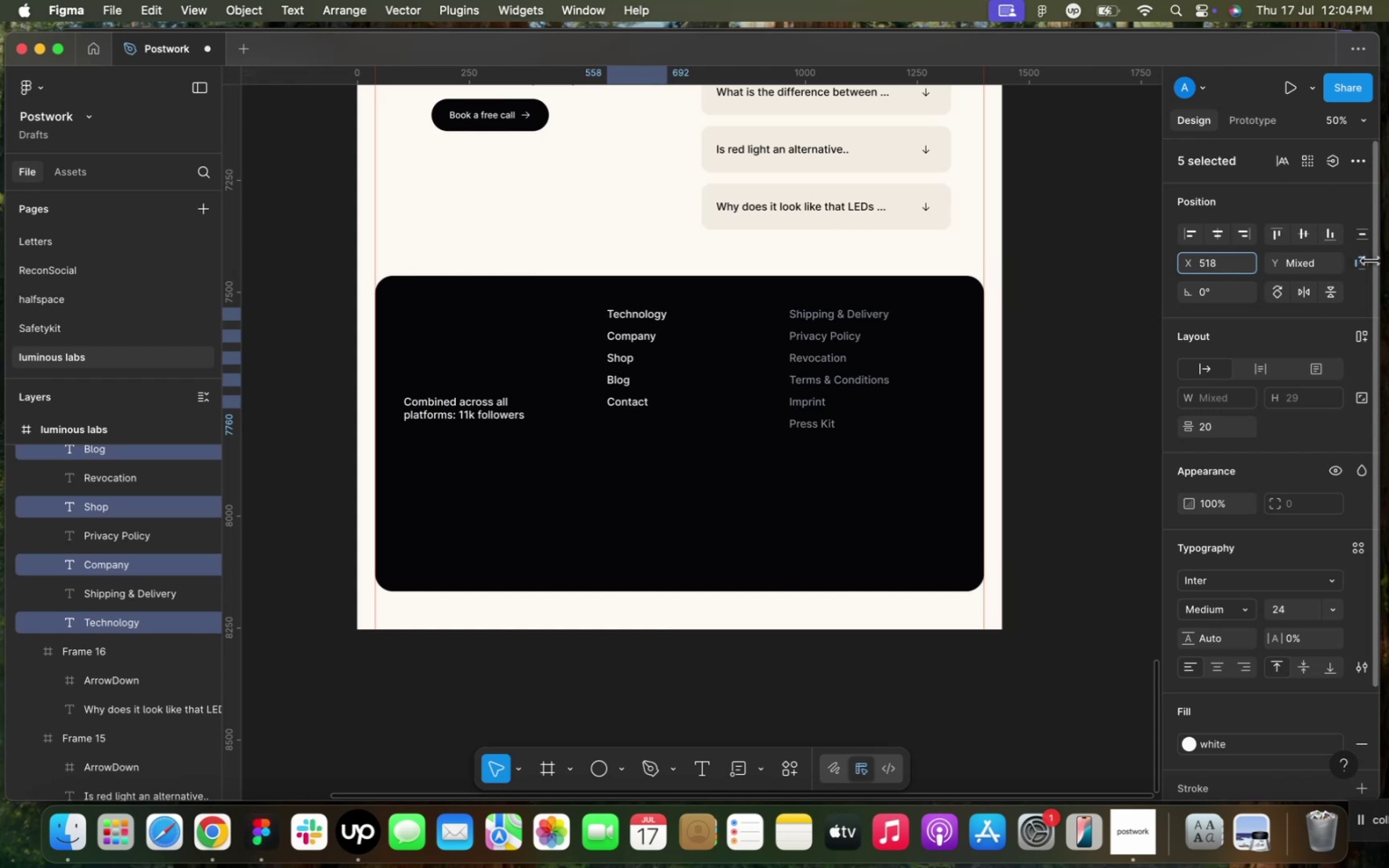 
wait(6.01)
 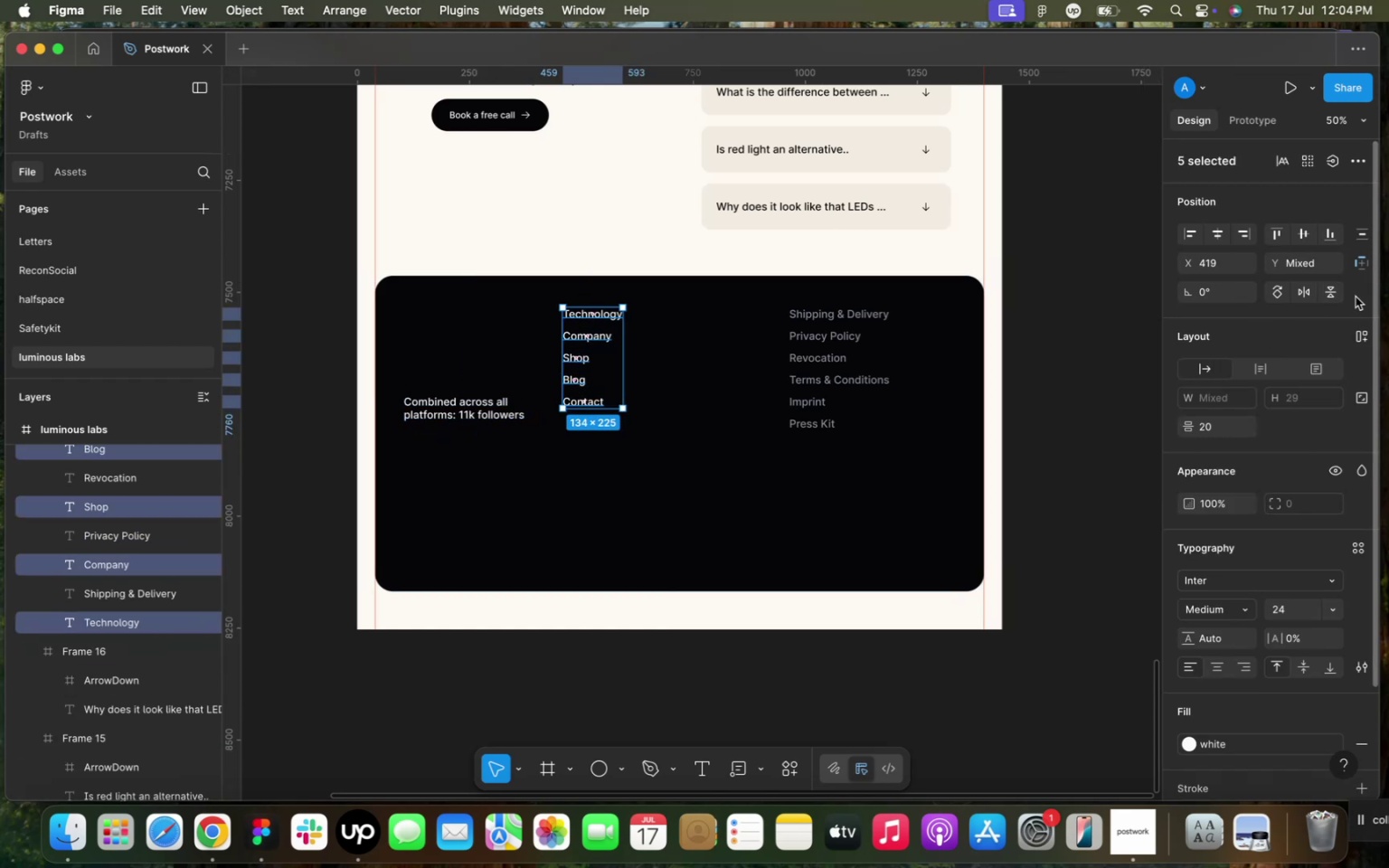 
left_click([493, 421])
 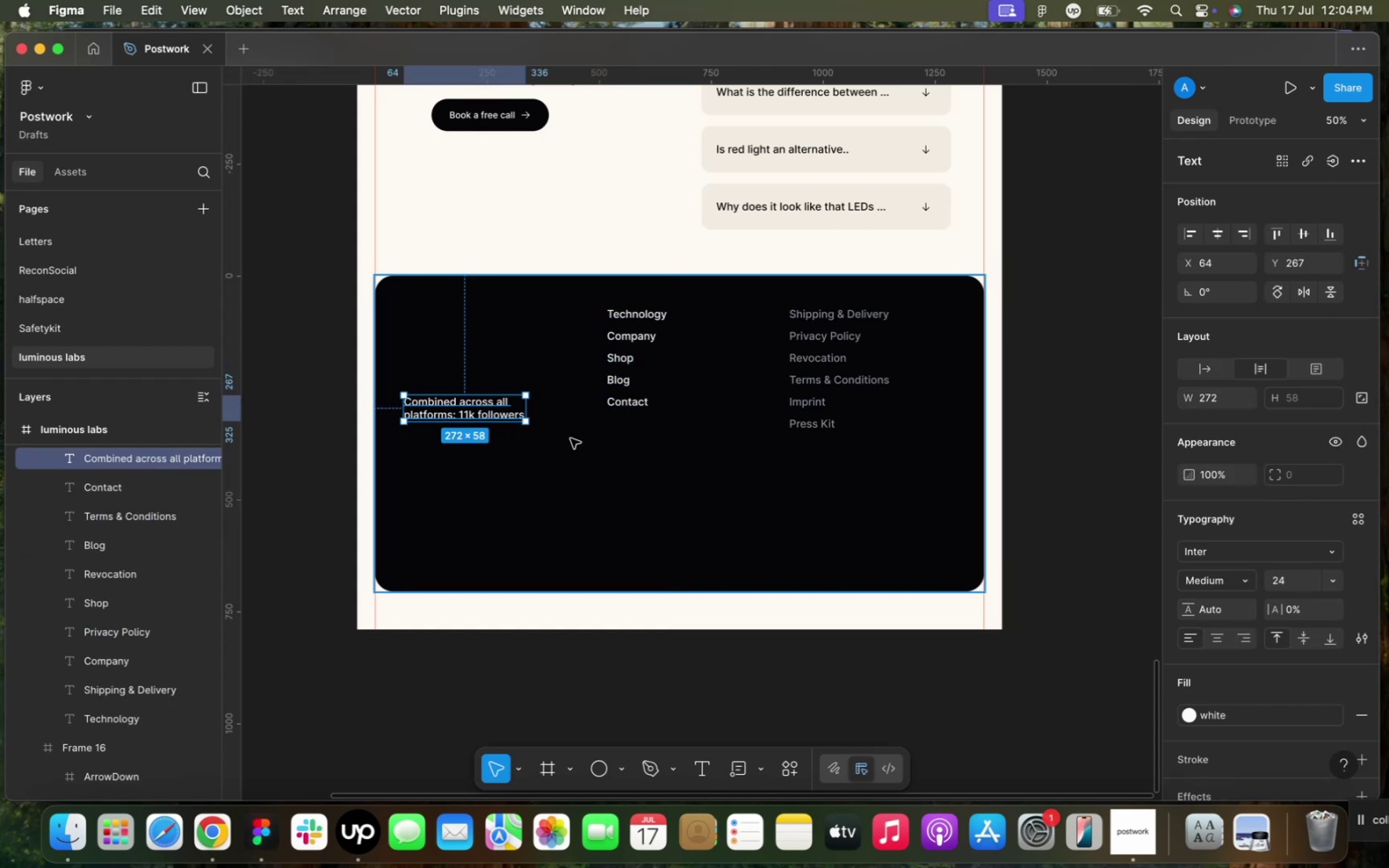 
key(Meta+D)
 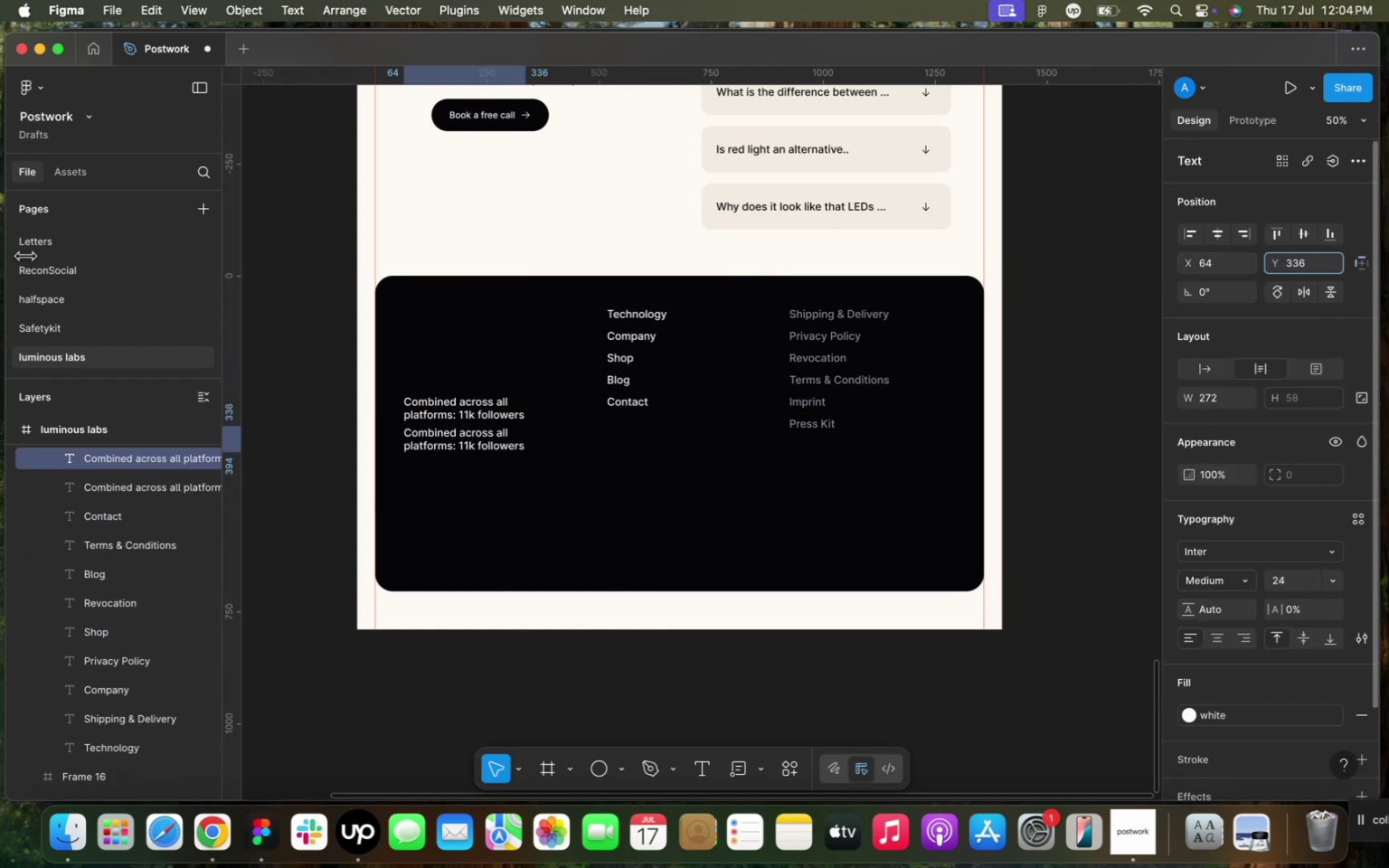 
key(Meta+D)
 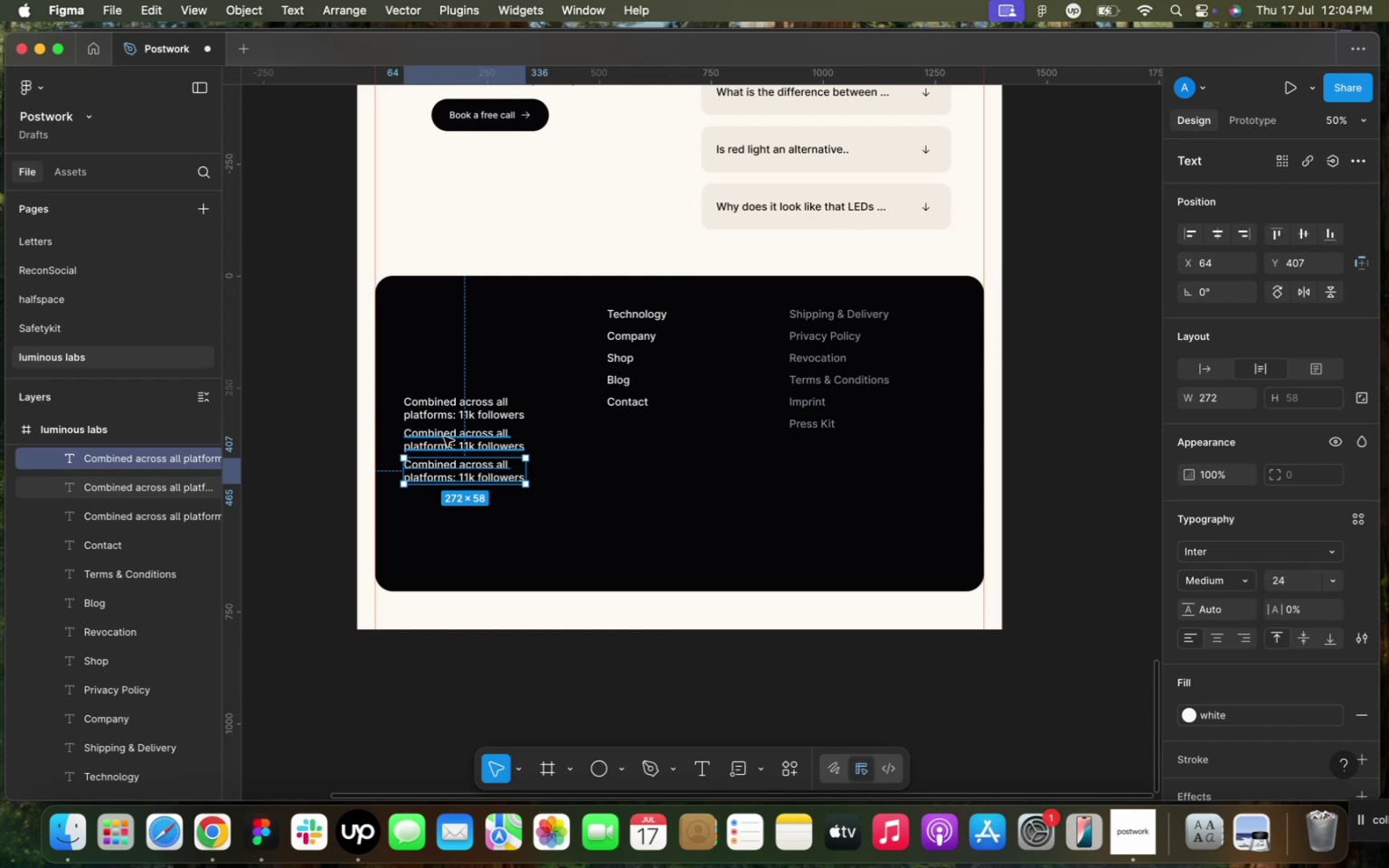 
double_click([444, 437])
 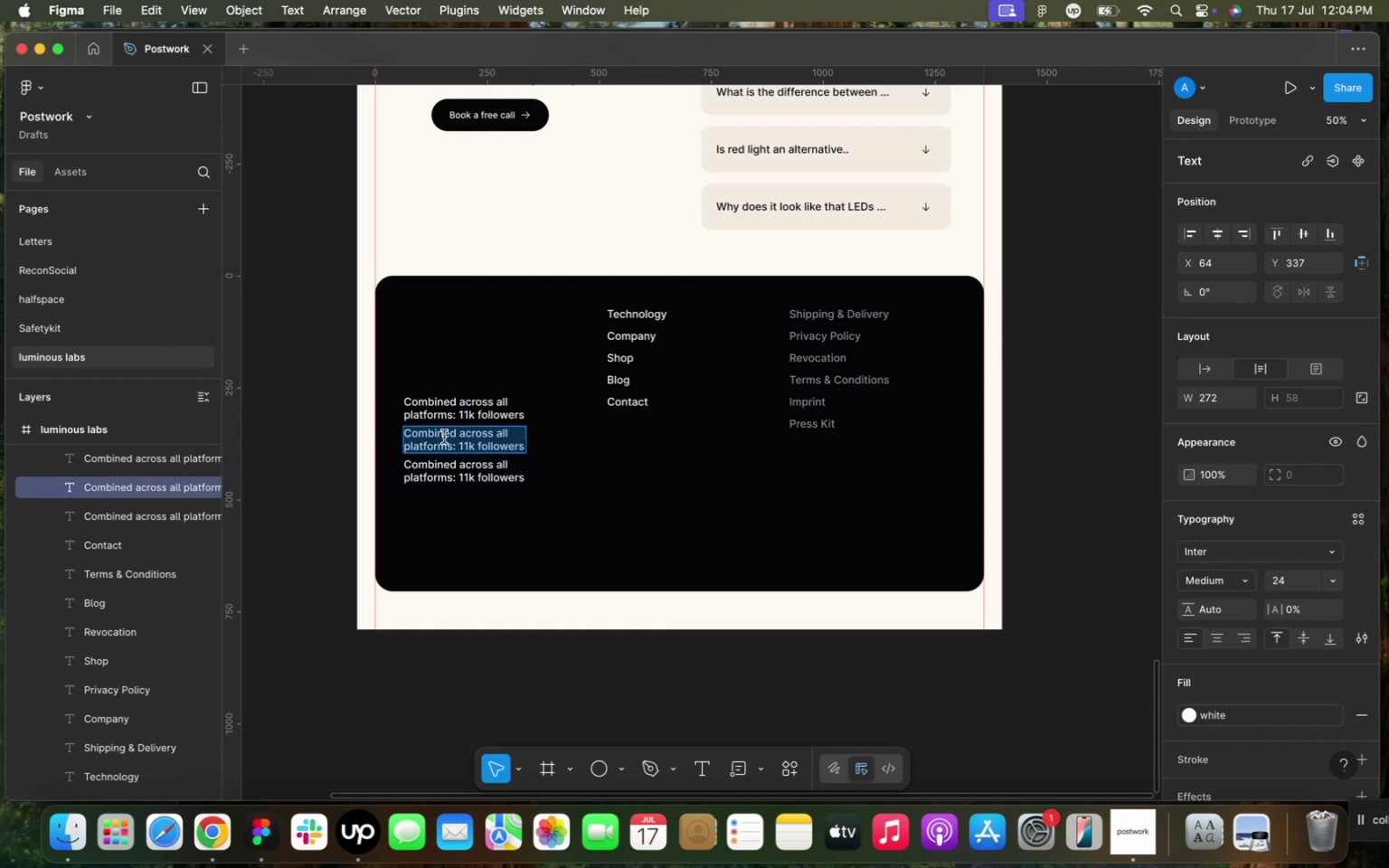 
type(Daily: 50 request DMs)
 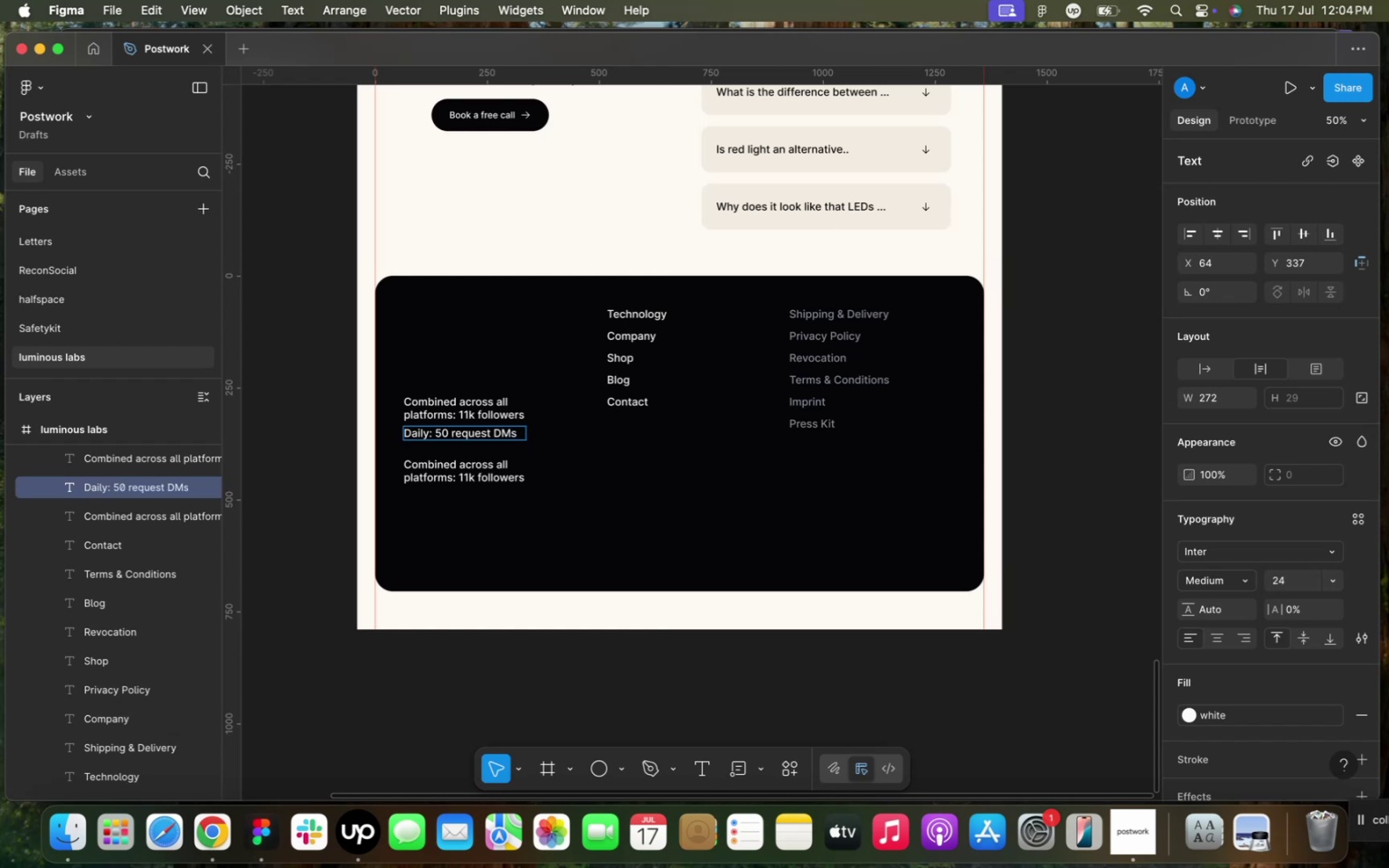 
left_click([496, 433])
 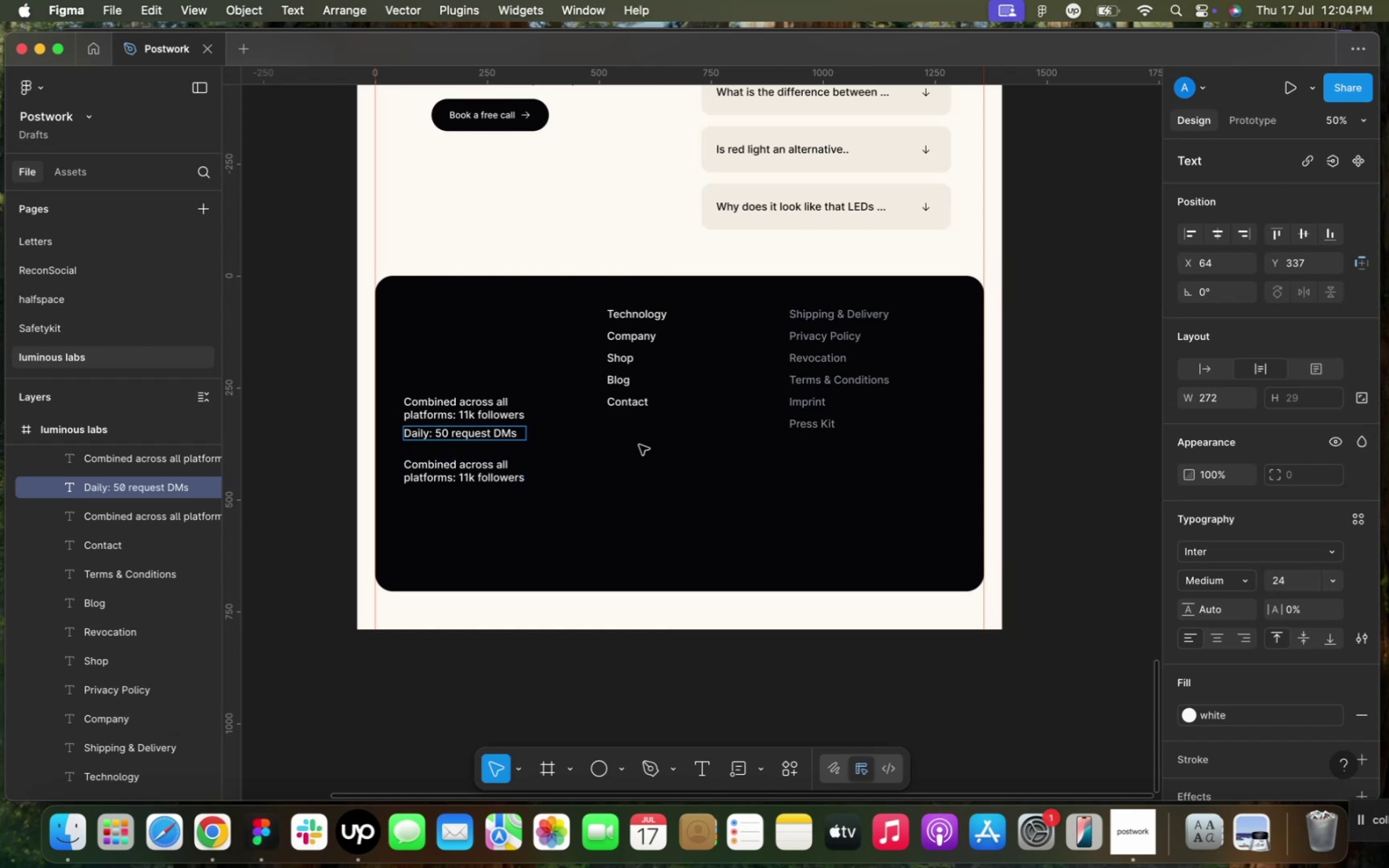 
key(Backspace)
 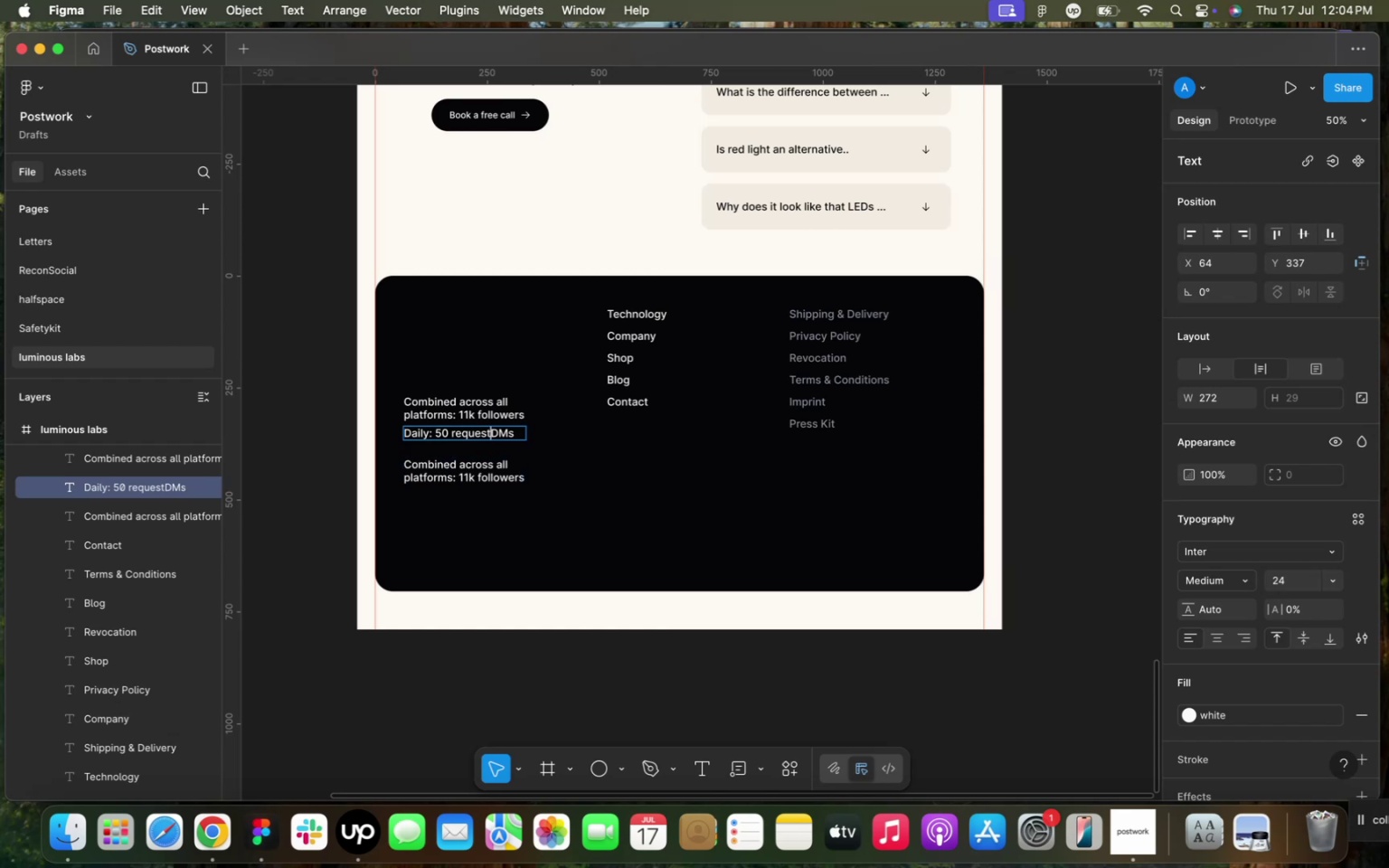 
key(Slash)
 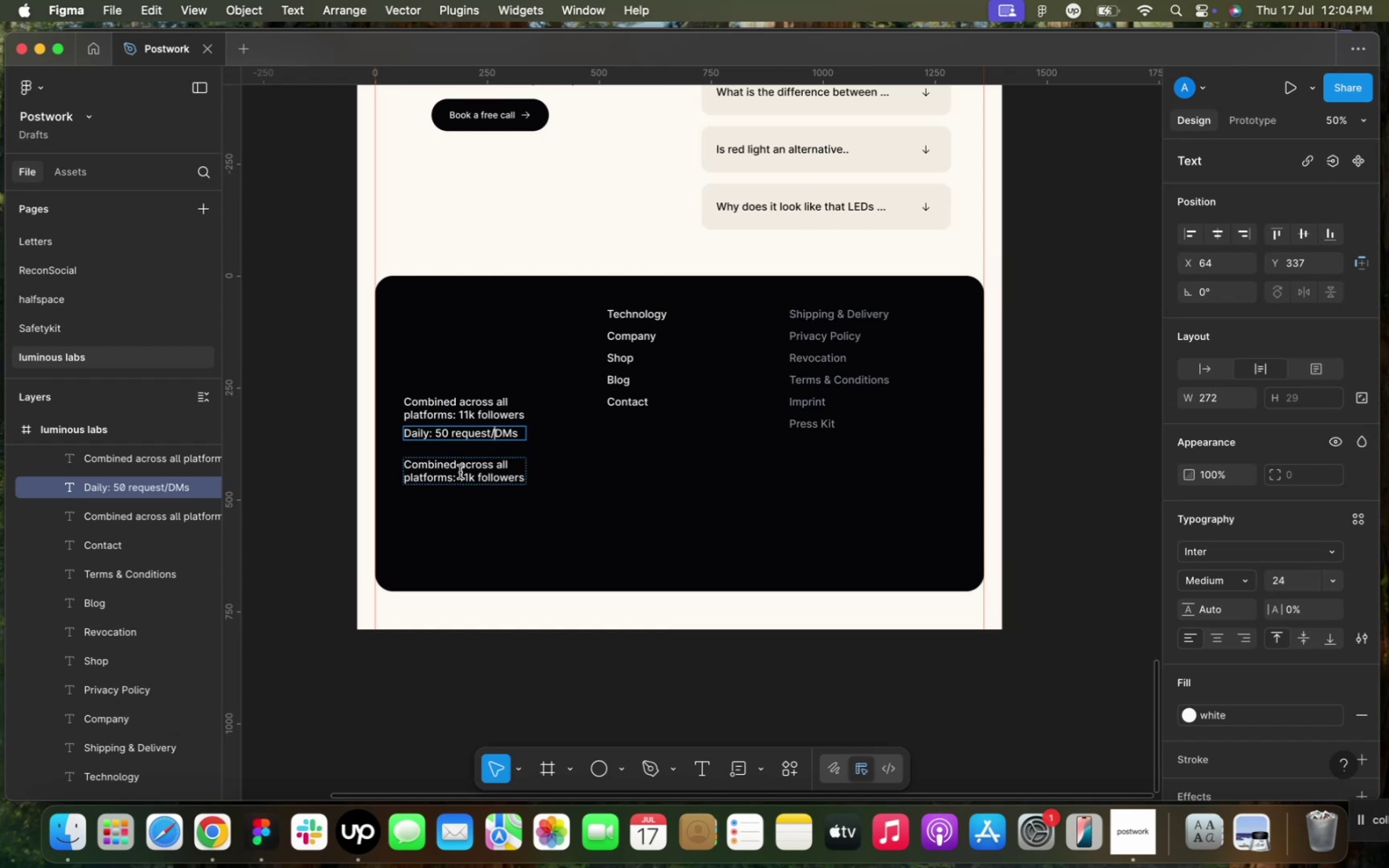 
double_click([459, 473])
 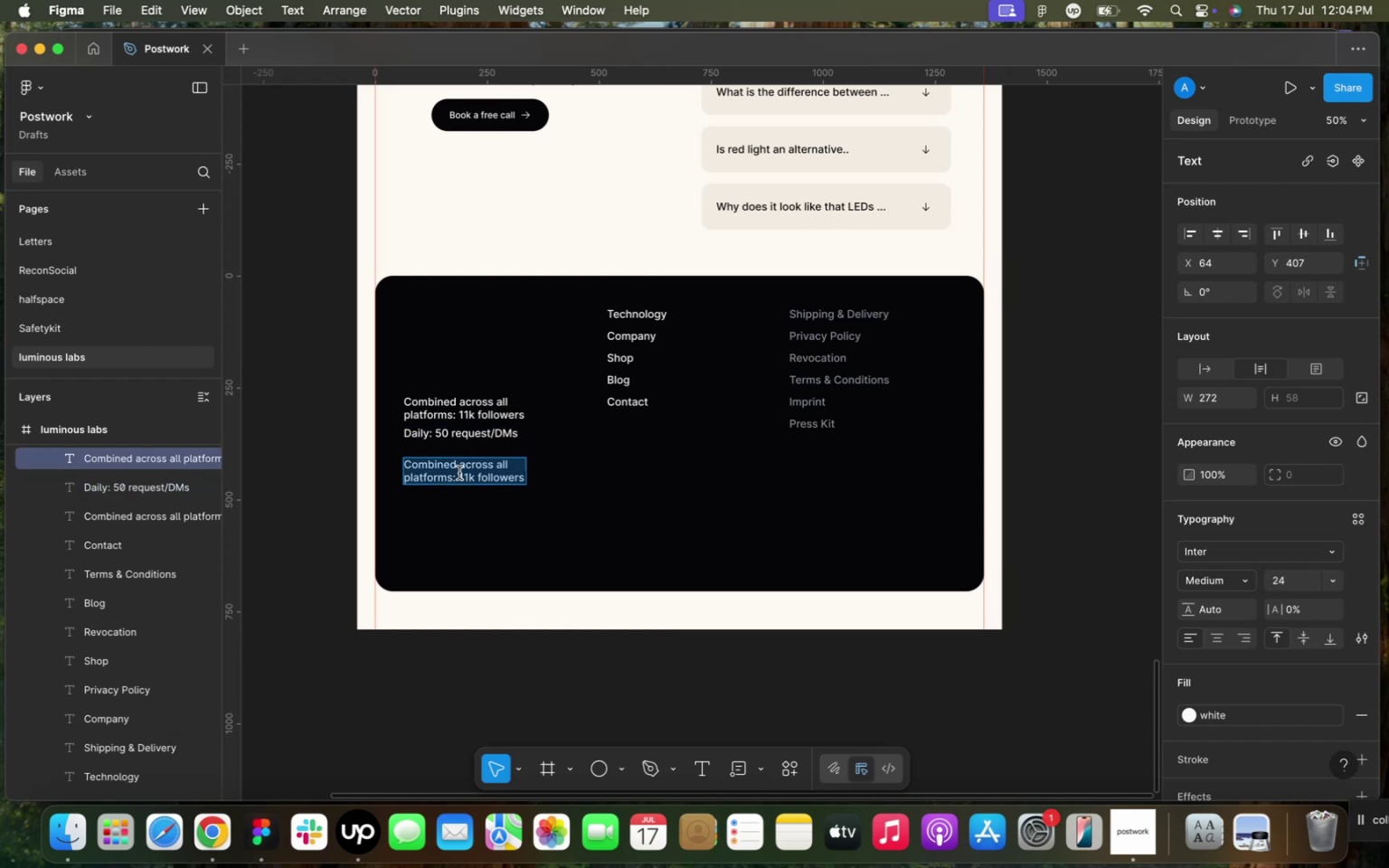 
triple_click([459, 473])
 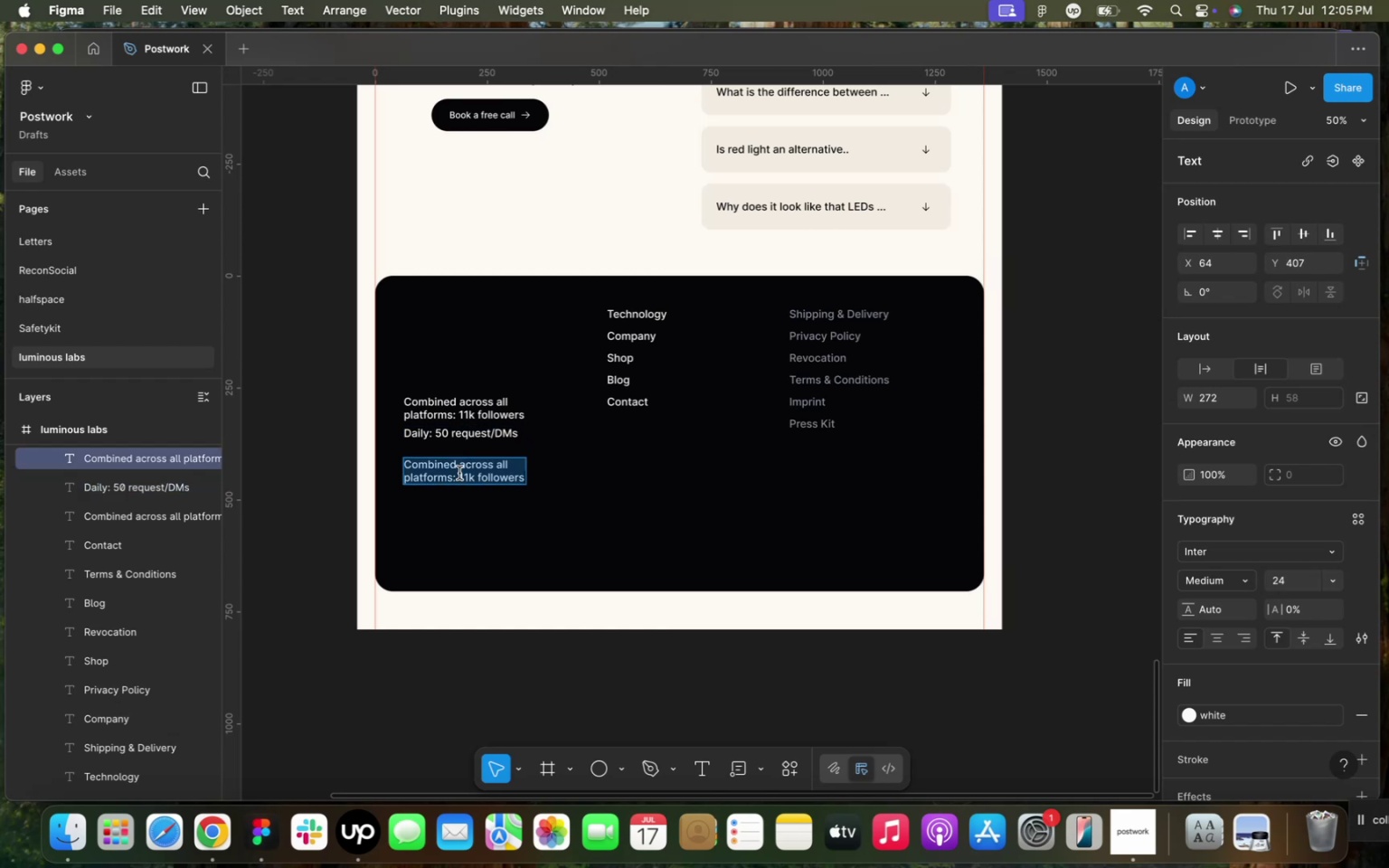 
type(Growth )
key(Backspace)
type(: 2% organic growth monthly)
 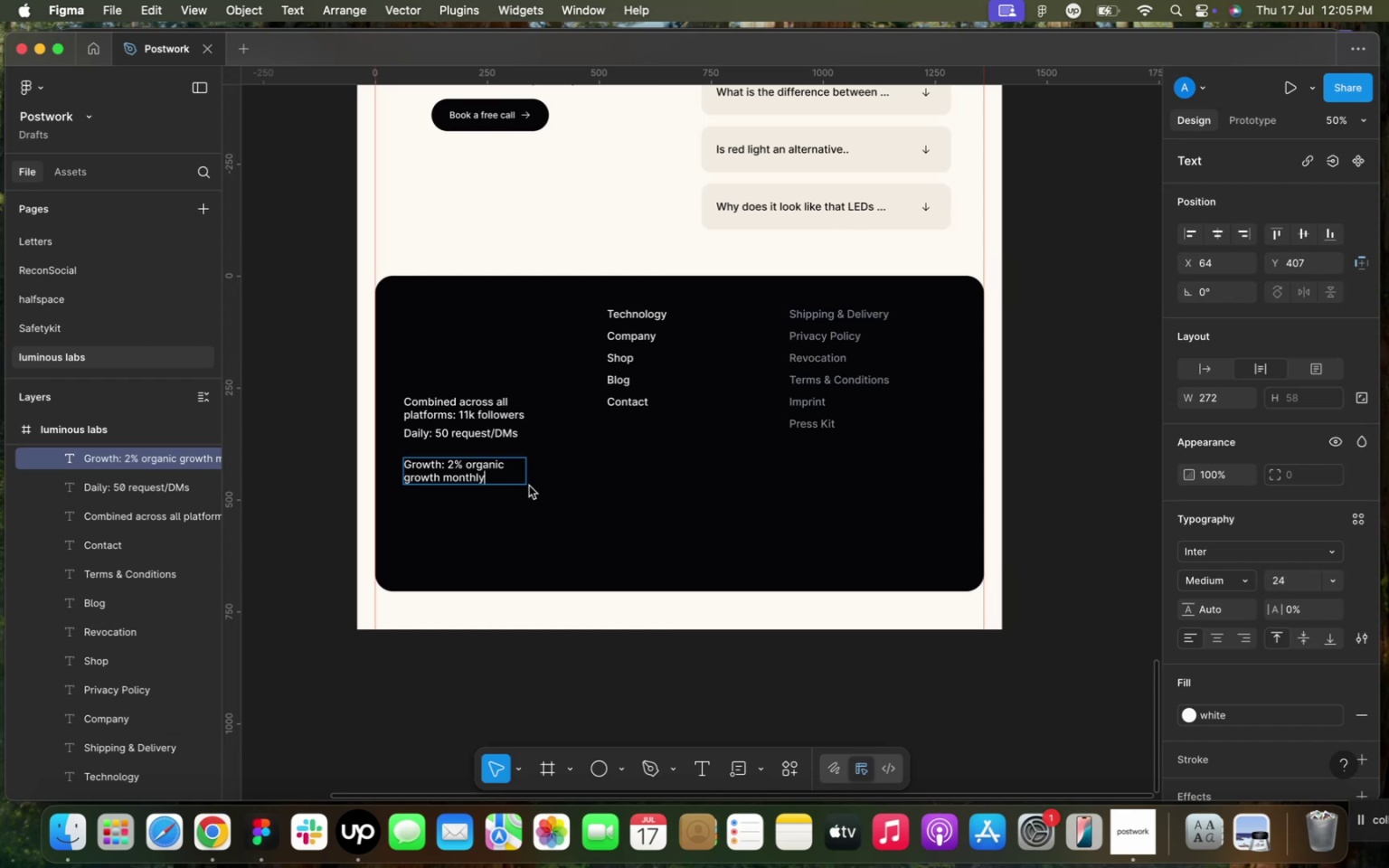 
left_click([562, 488])
 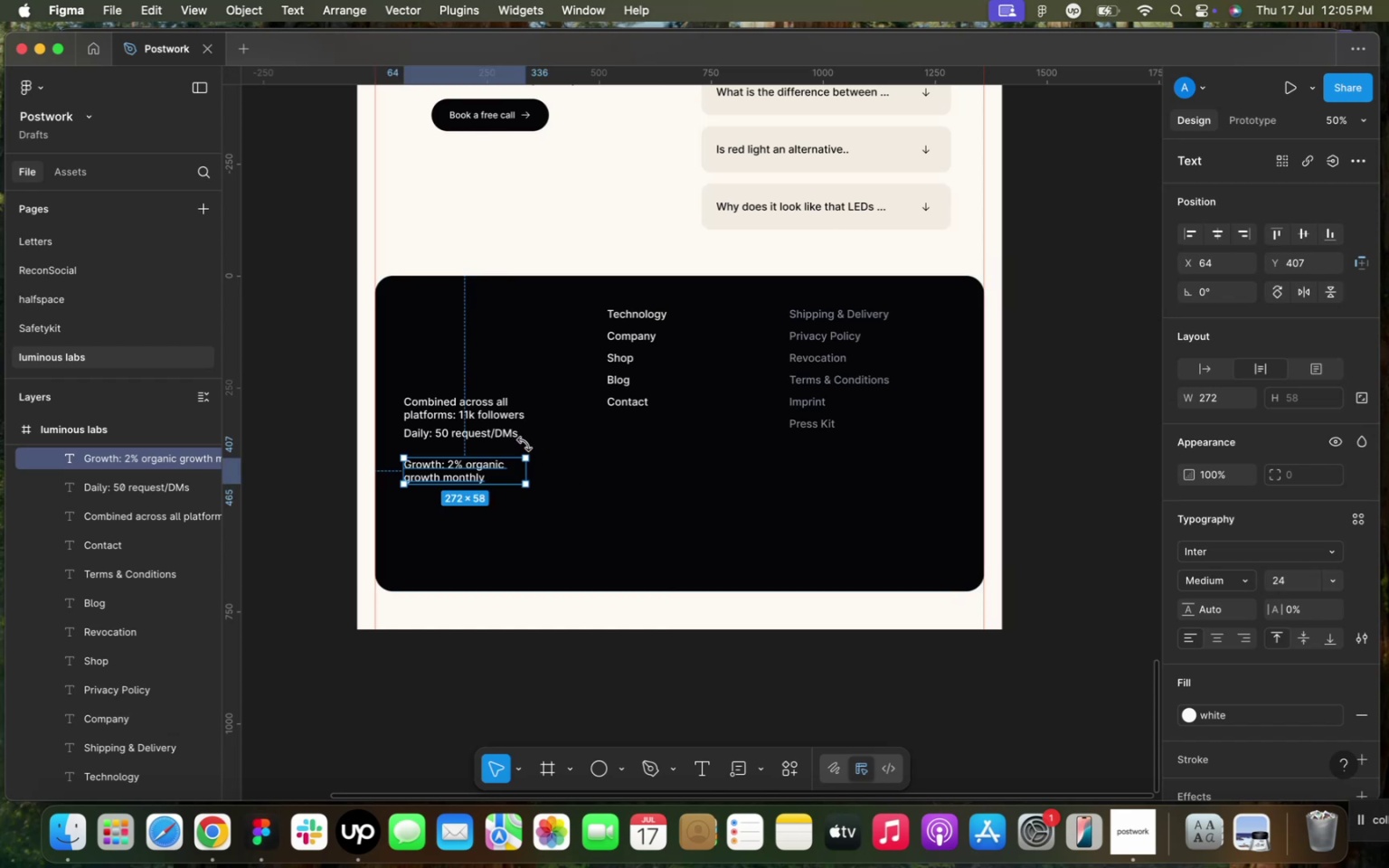 
hold_key(key=ShiftLeft, duration=1.33)
left_click([472, 438])
 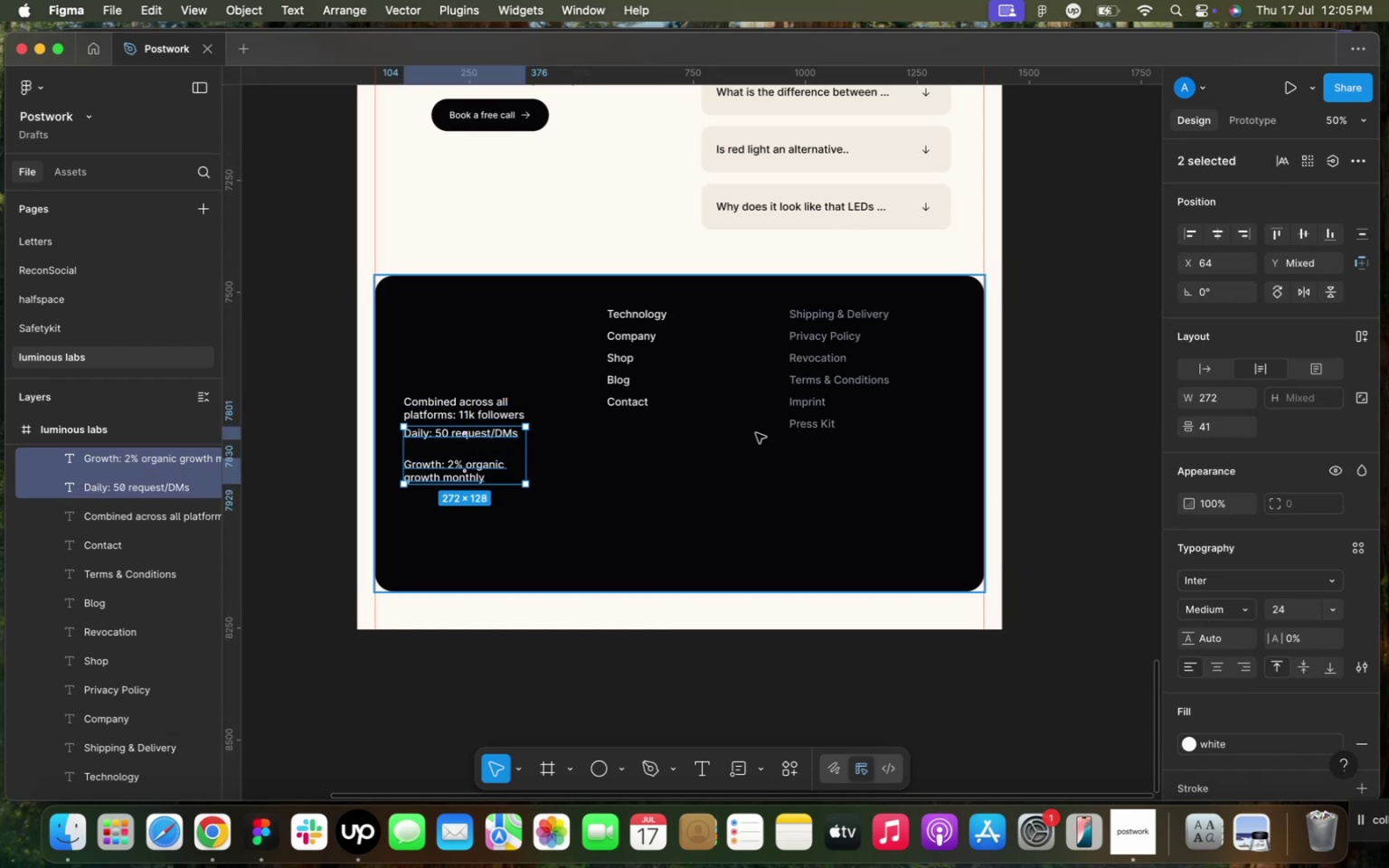 
hold_key(key=ShiftLeft, duration=1.33)
left_click([475, 404])
 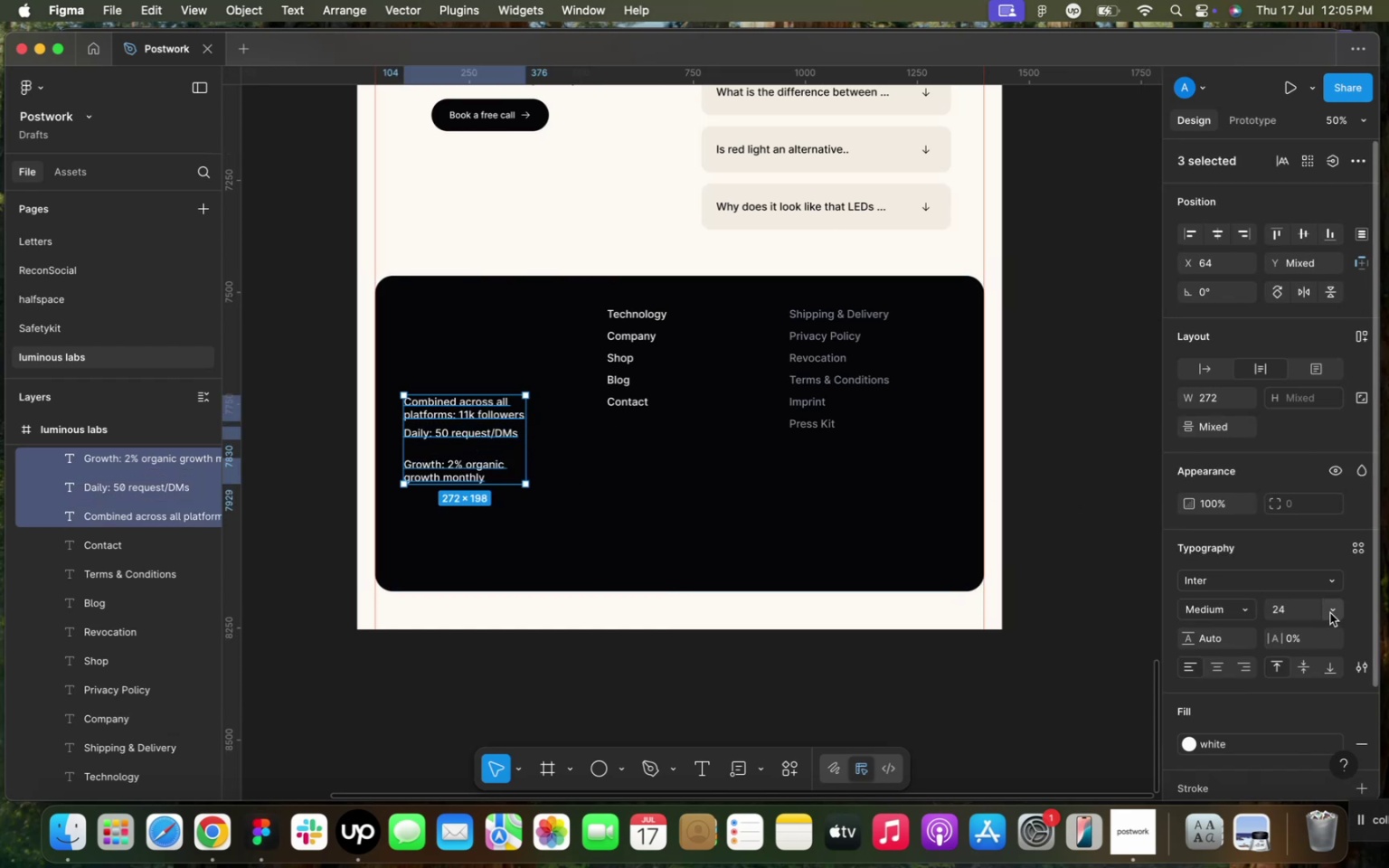 
left_click([1334, 609])
 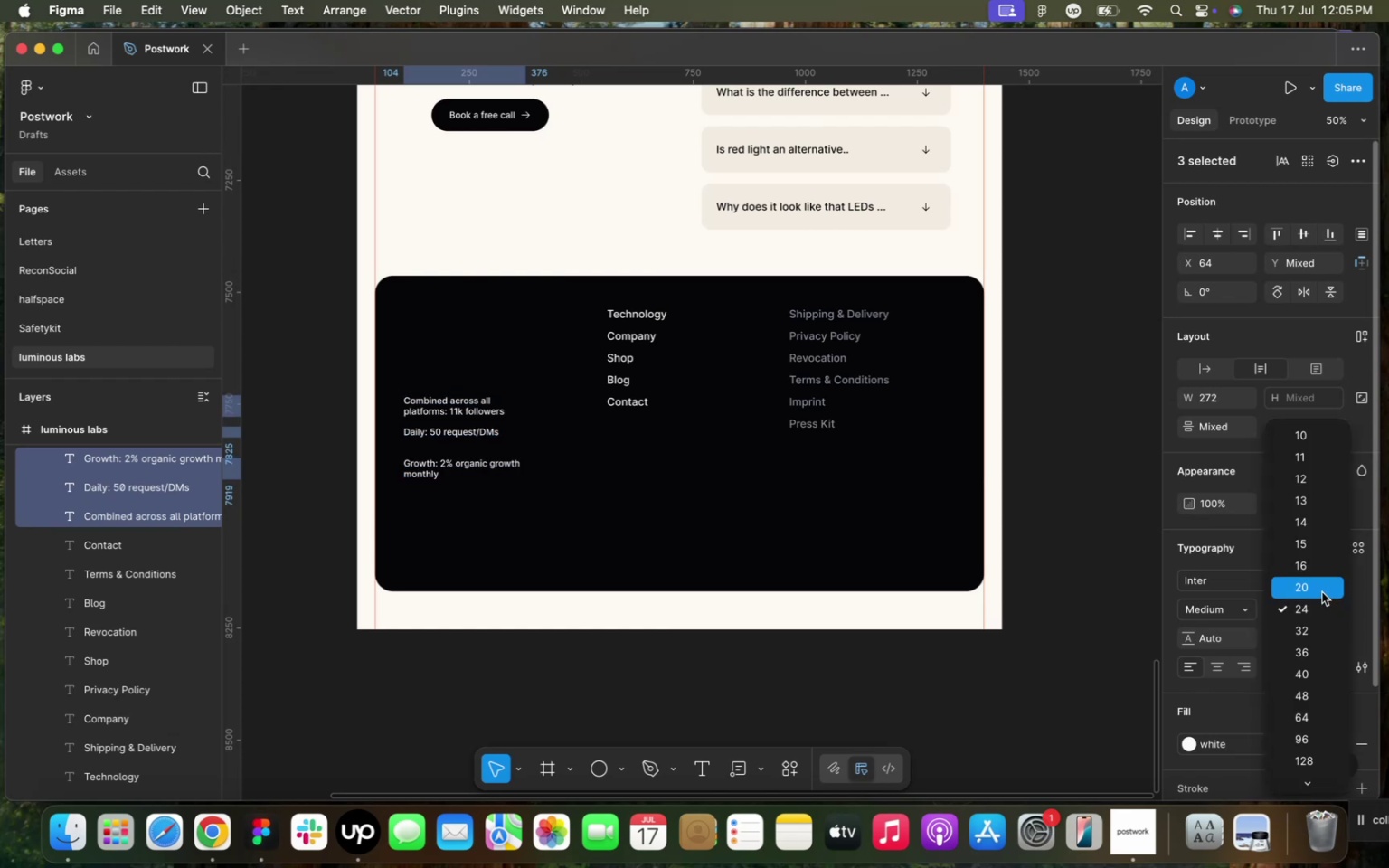 
left_click([1322, 592])
 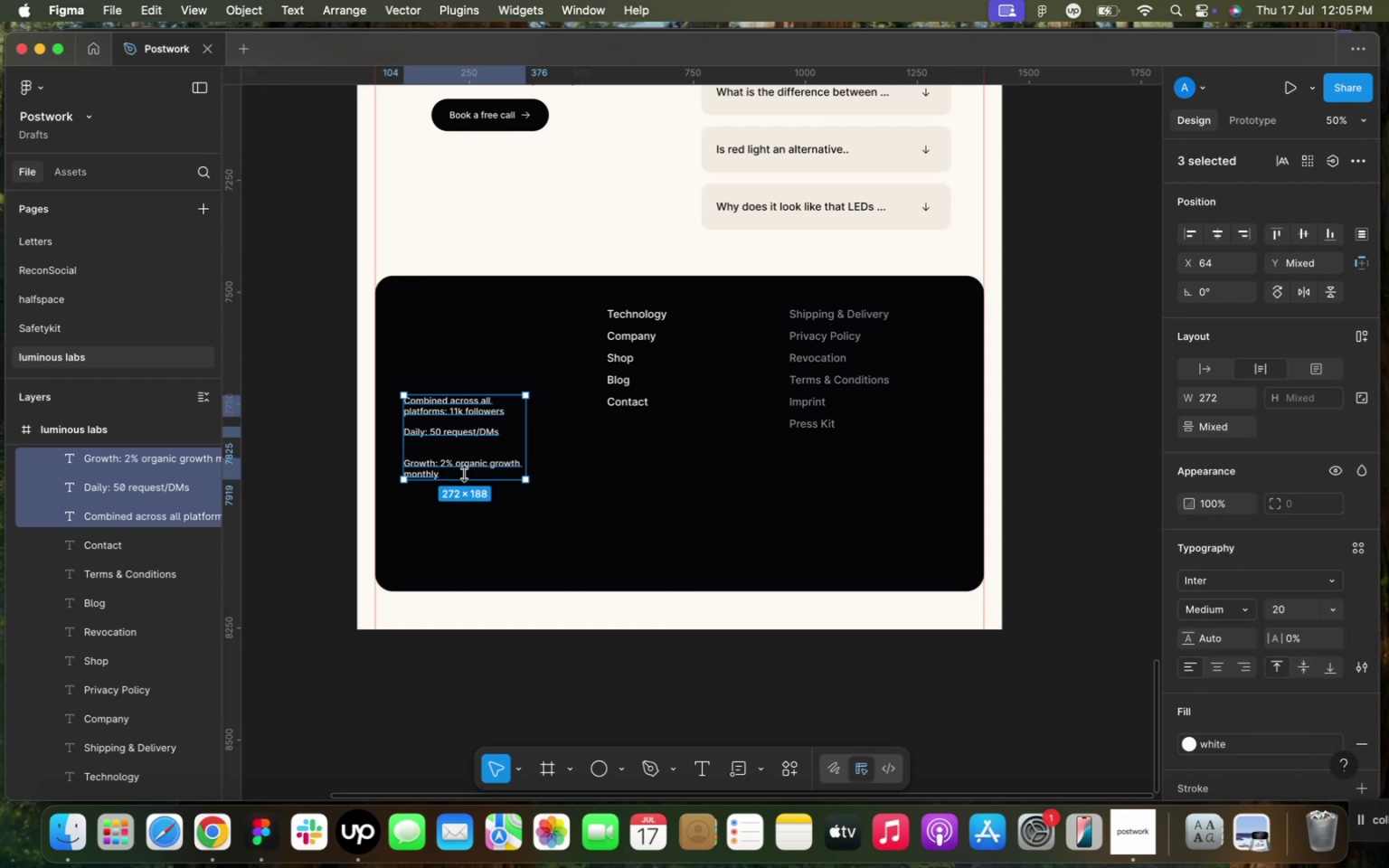 
left_click([466, 466])
 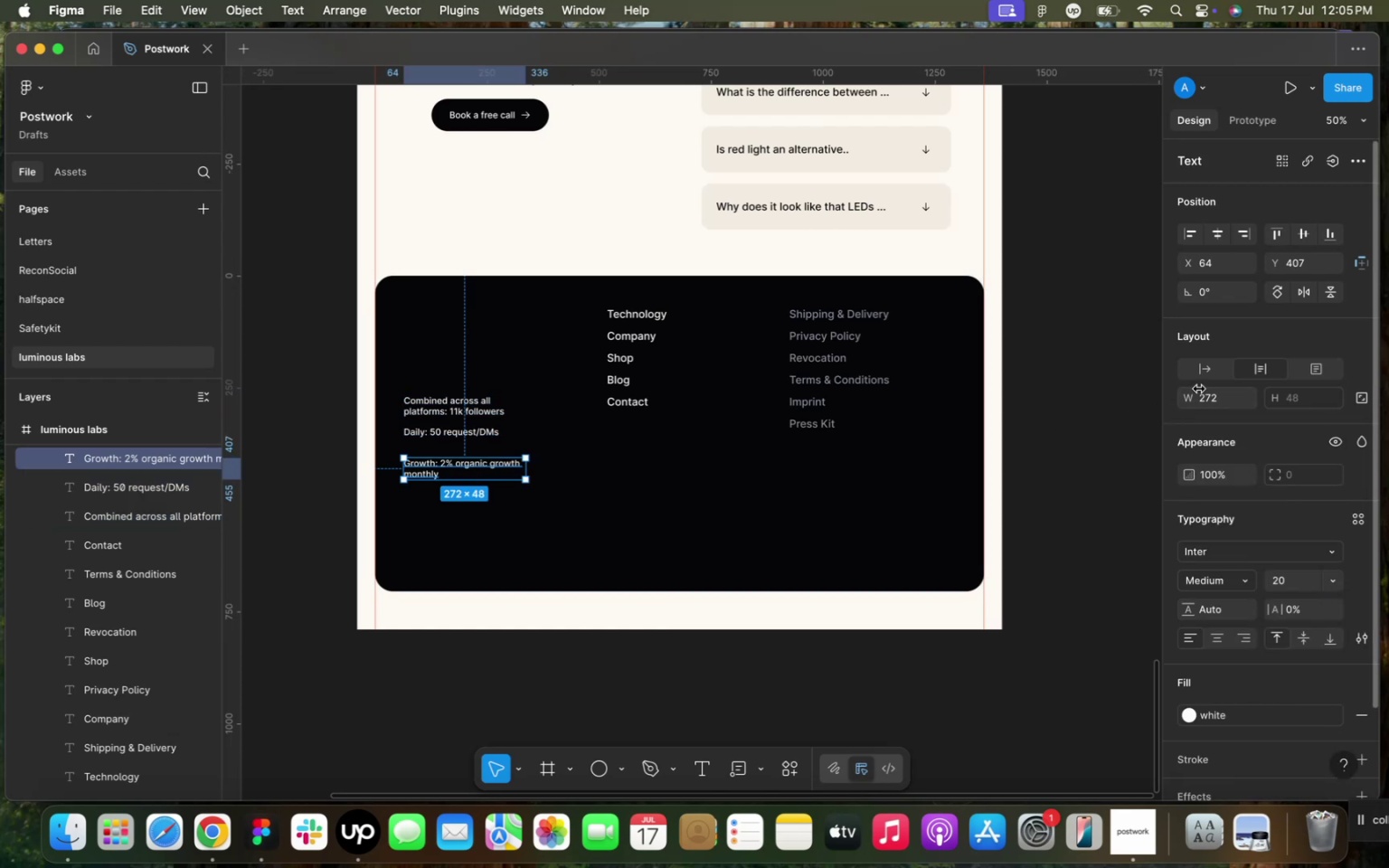 
left_click([1195, 376])
 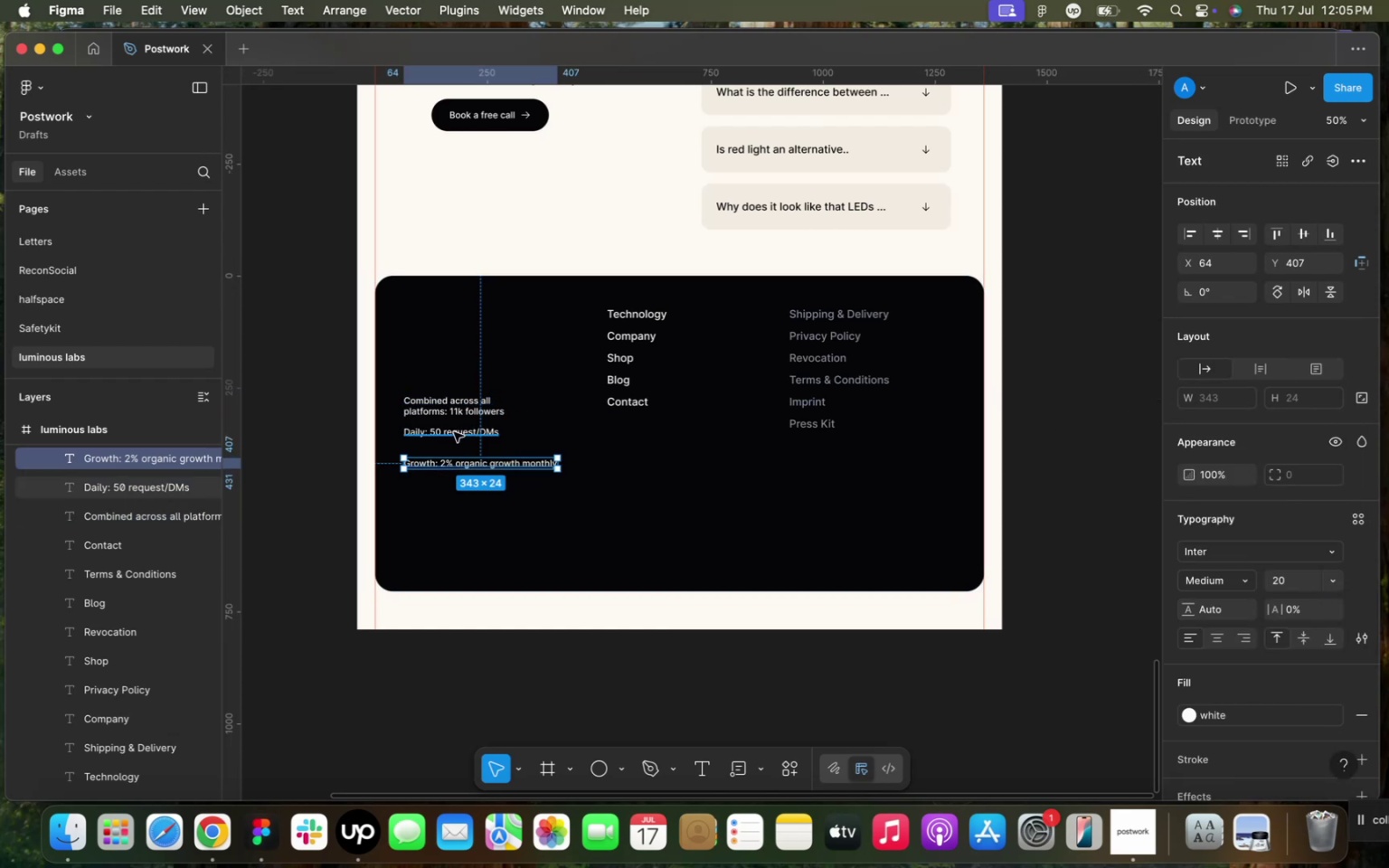 
hold_key(key=ShiftLeft, duration=1.02)
double_click([459, 399])
 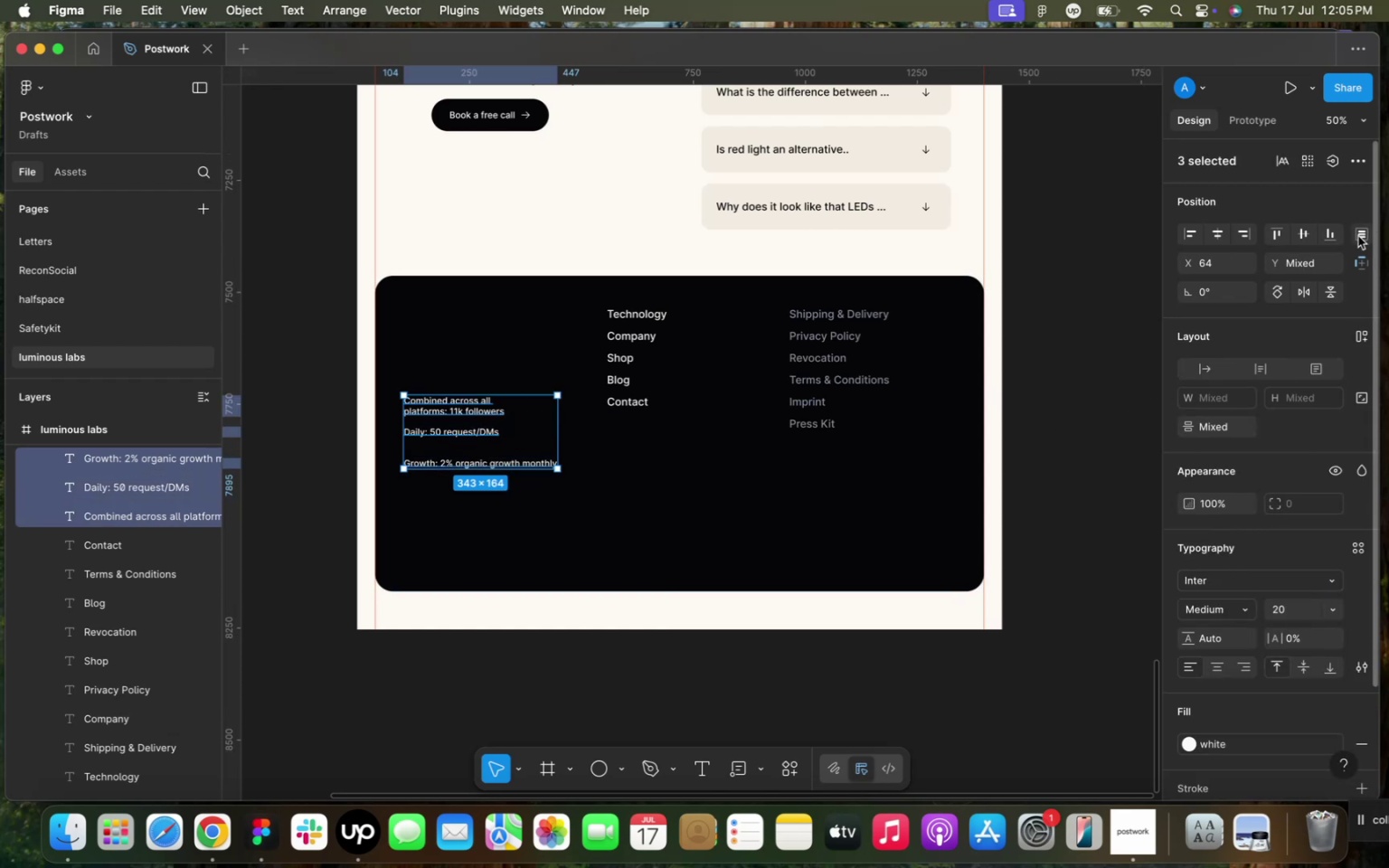 
left_click([1358, 236])
 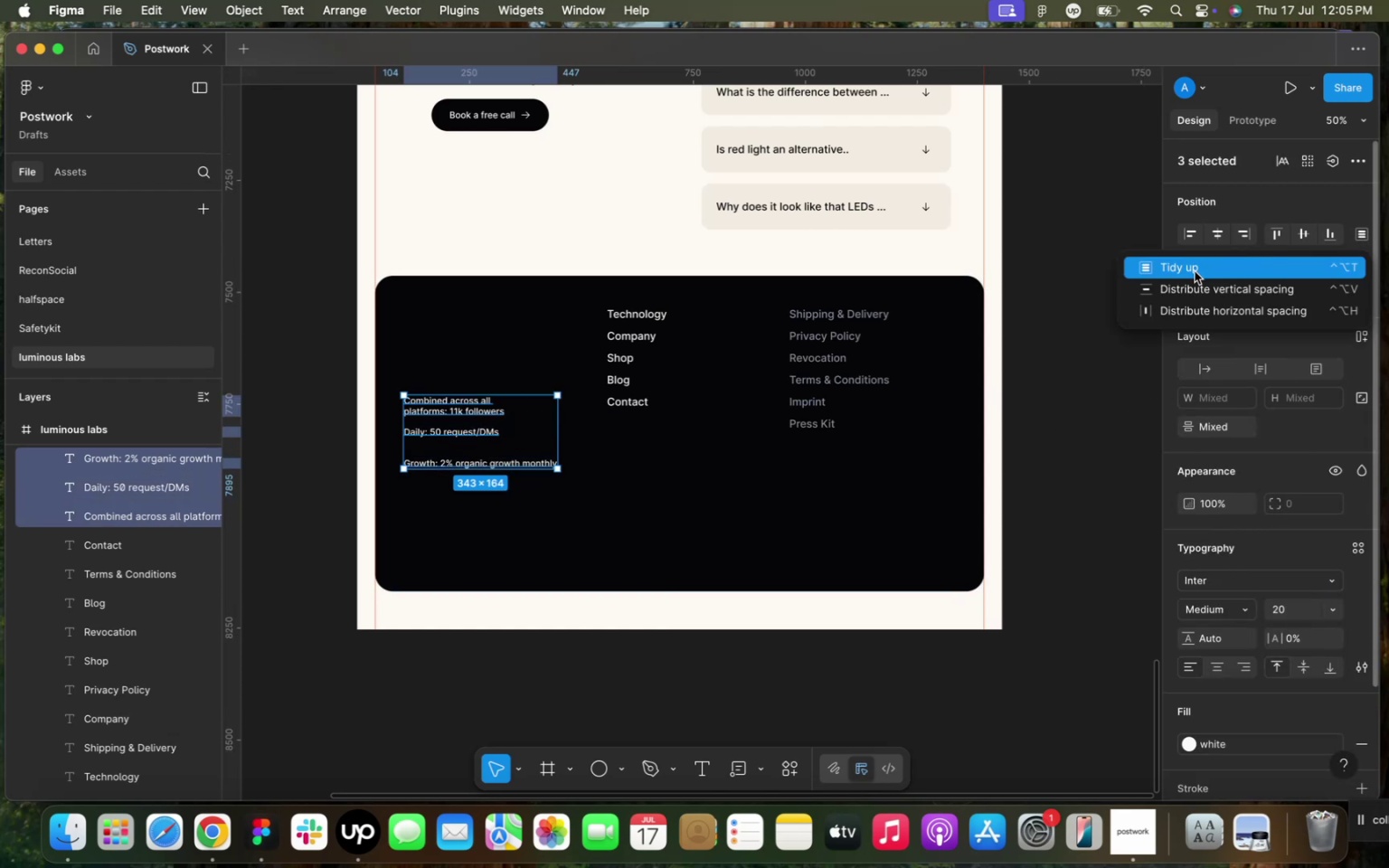 
left_click([1195, 271])
 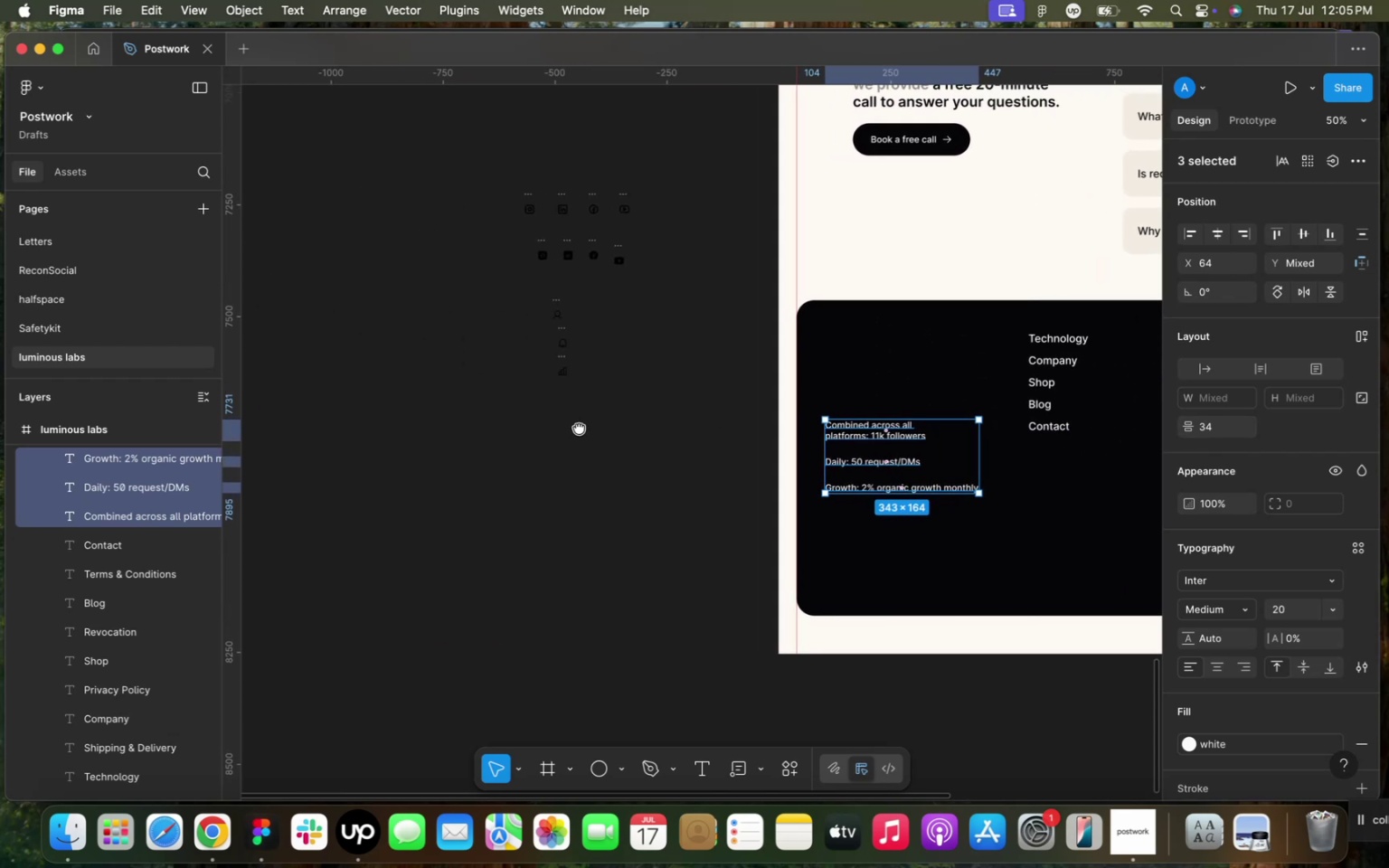 
wait(5.5)
 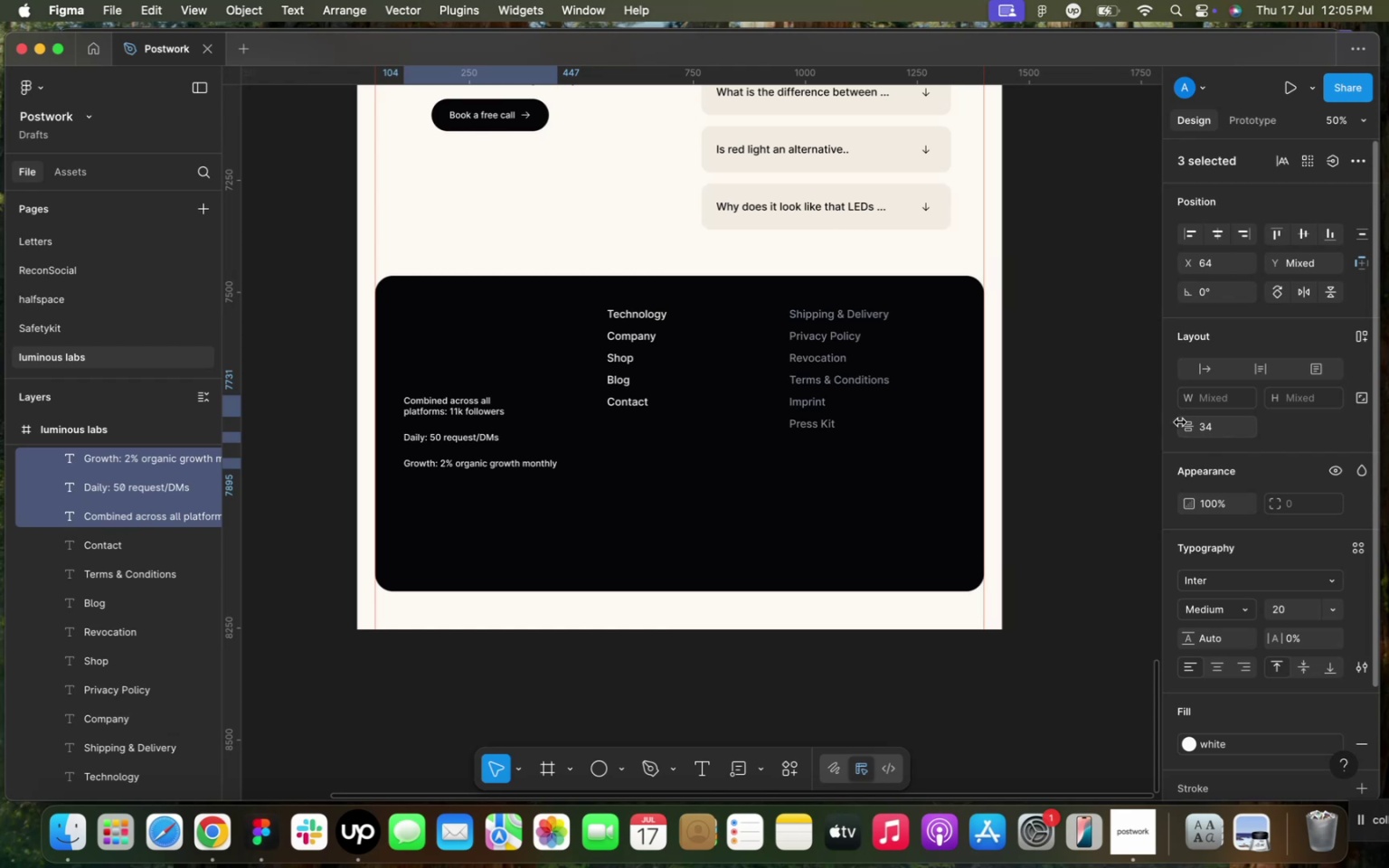 
left_click_drag(start_coordinate=[486, 351], to_coordinate=[572, 477])
 